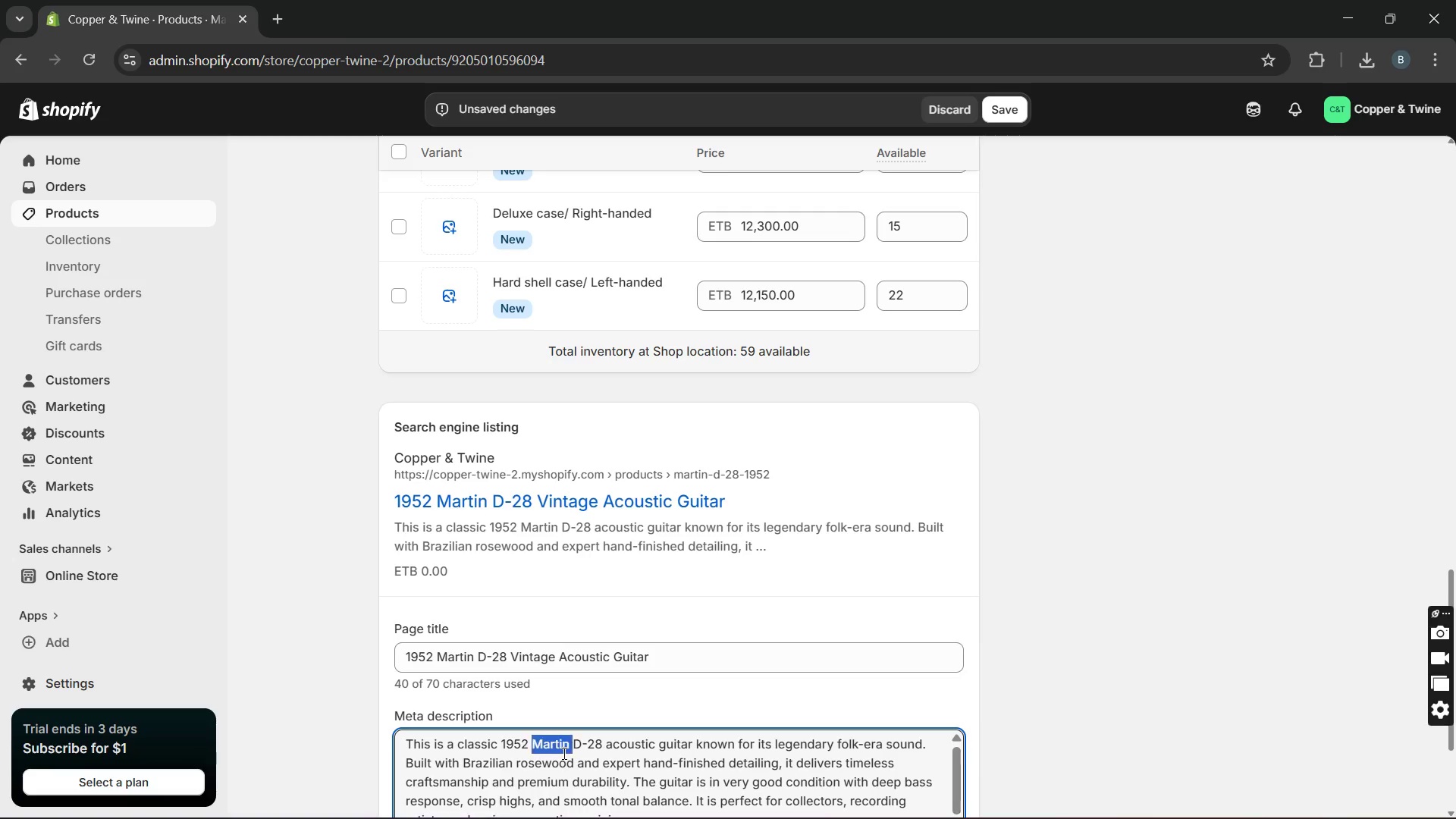 
triple_click([563, 753])
 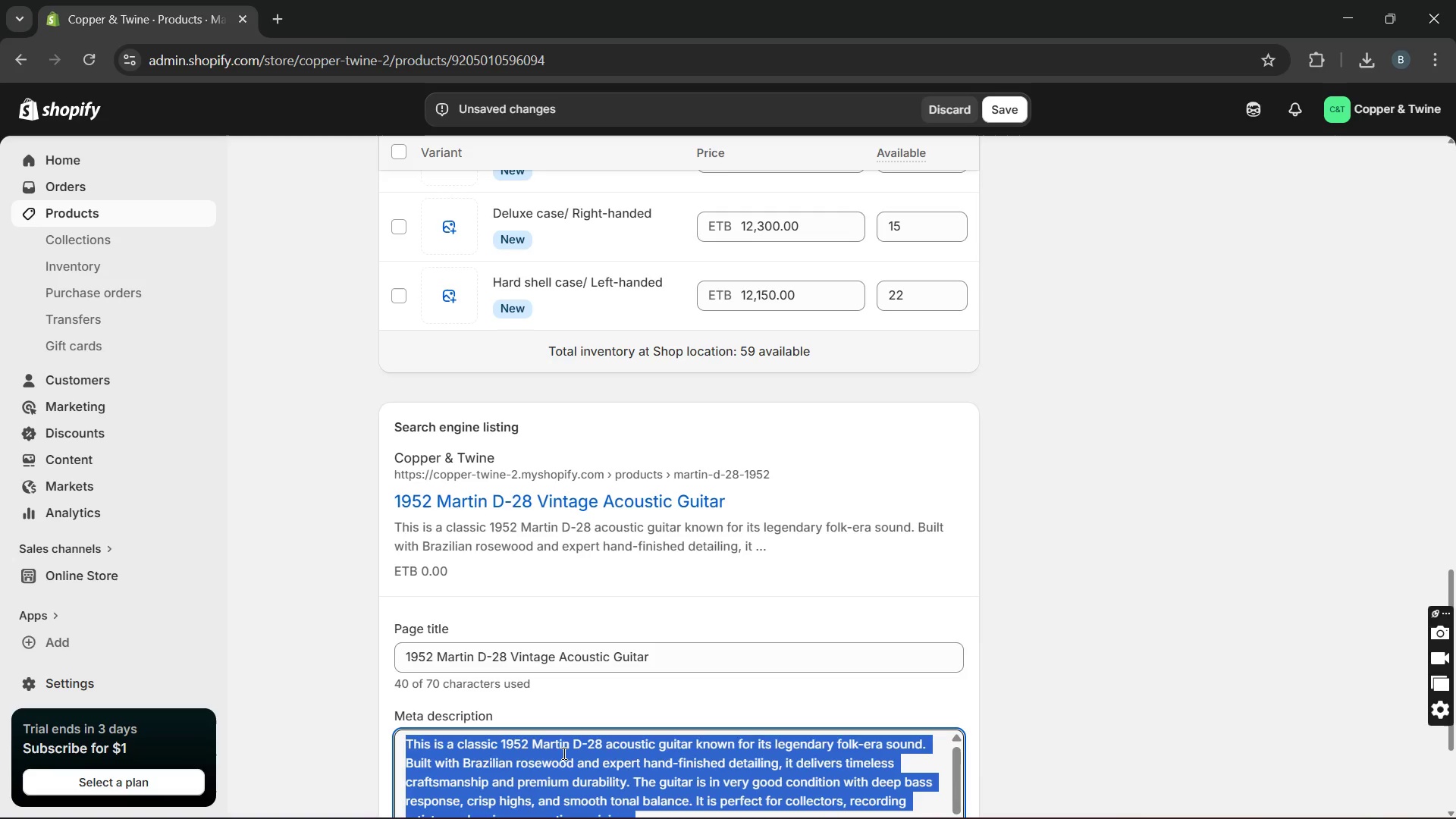 
type(Shop the iconic )
 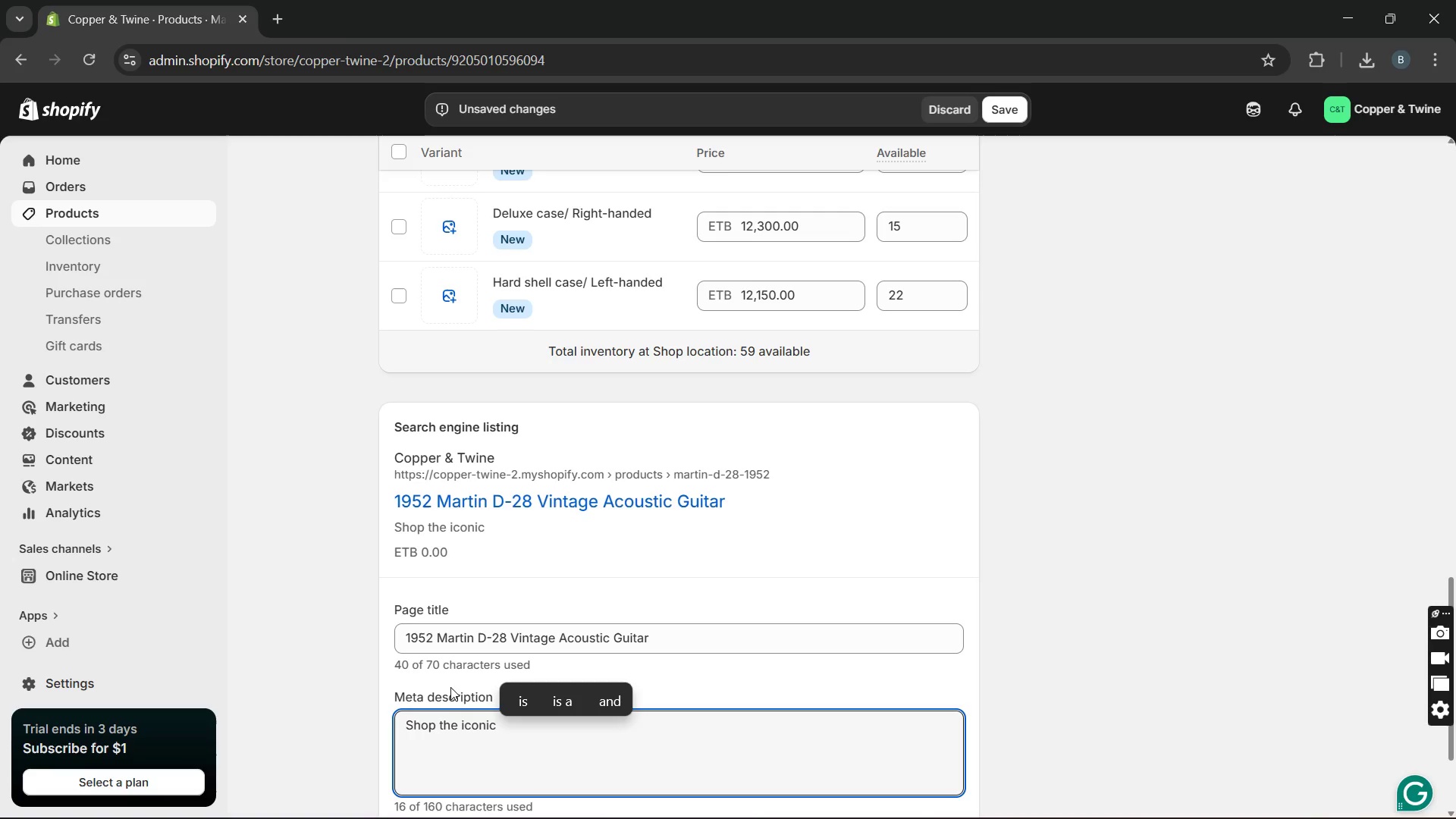 
wait(5.72)
 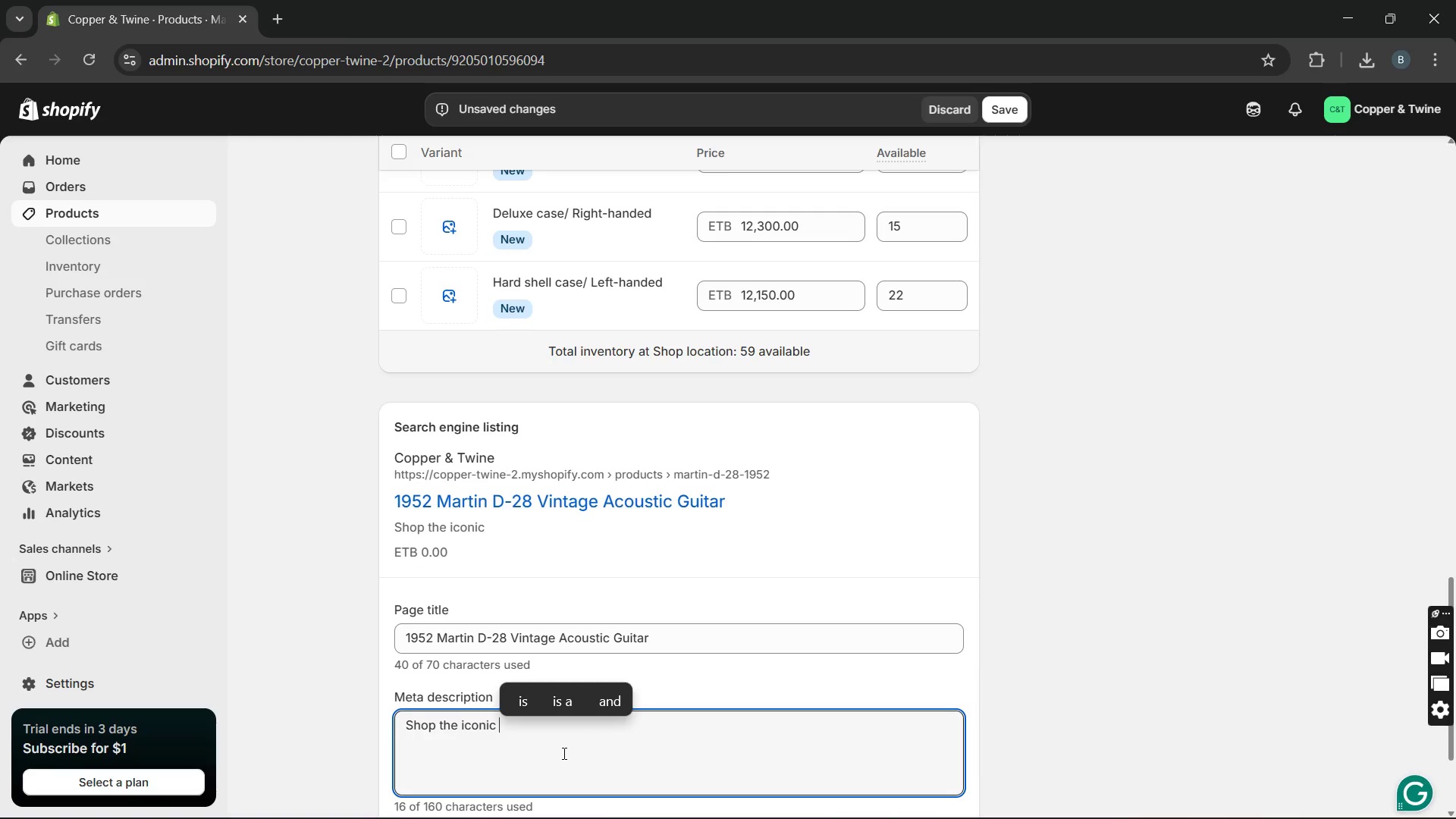 
left_click_drag(start_coordinate=[398, 627], to_coordinate=[679, 634])
 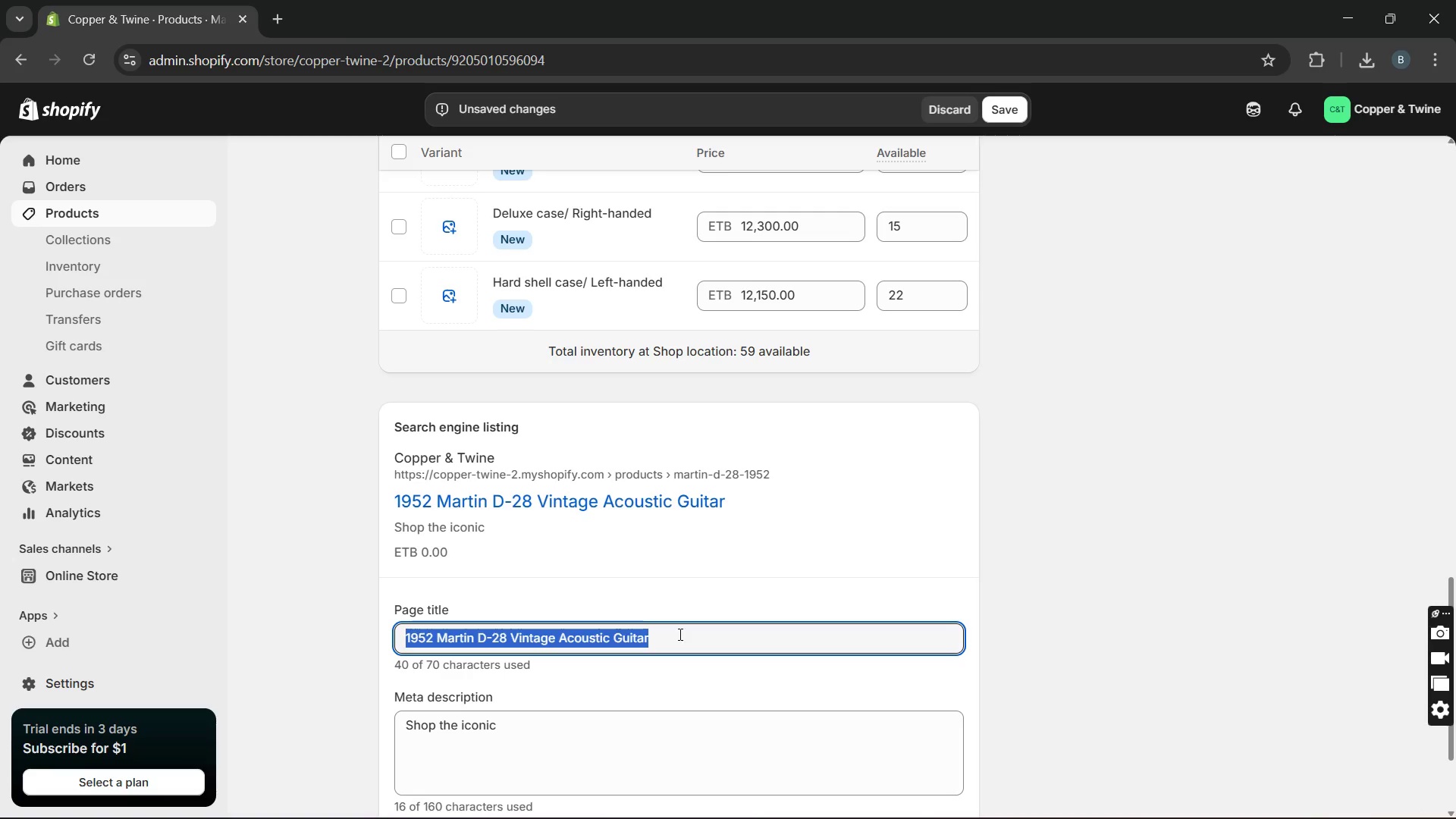 
key(Control+C)
 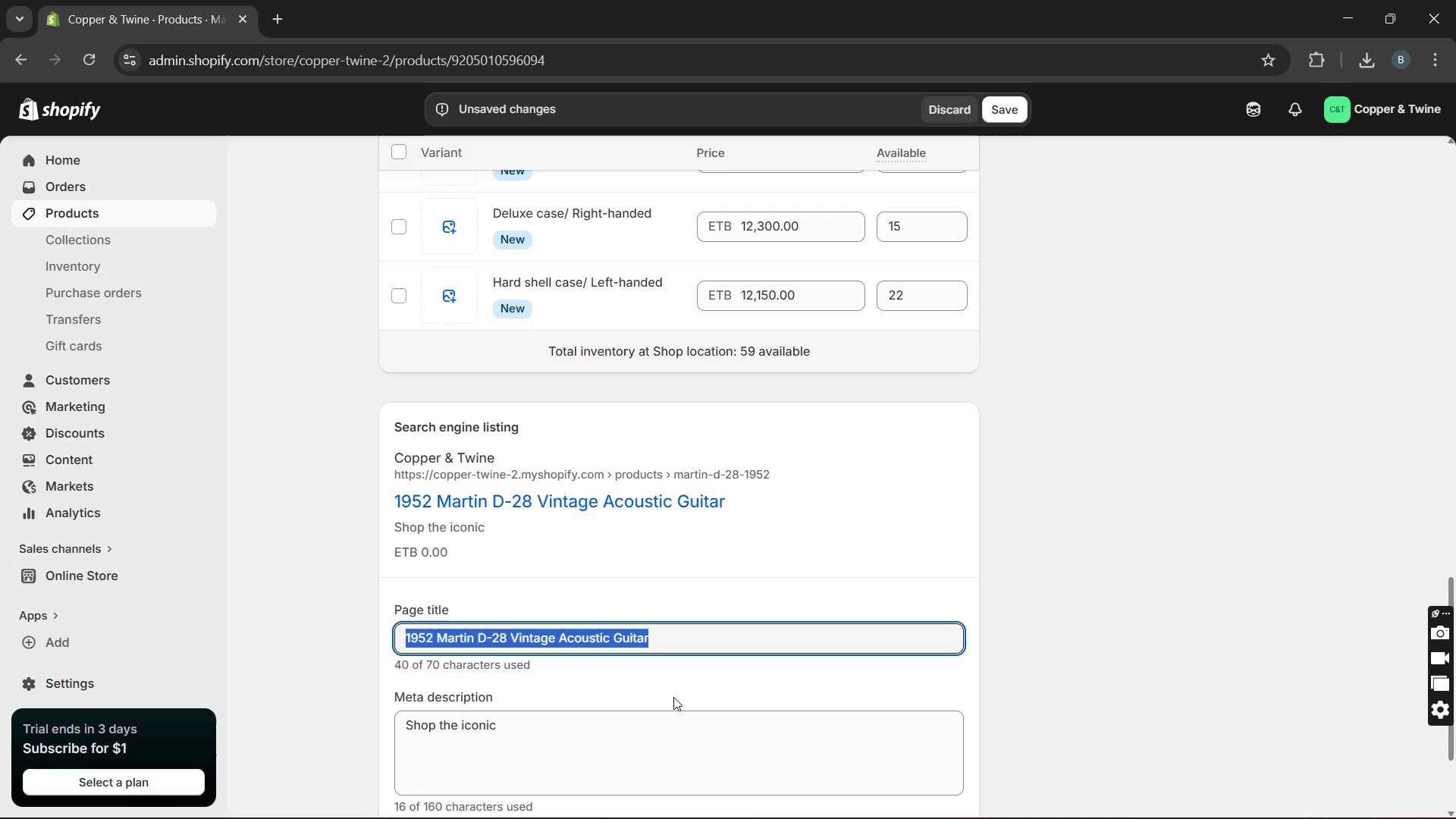 
left_click([673, 697])
 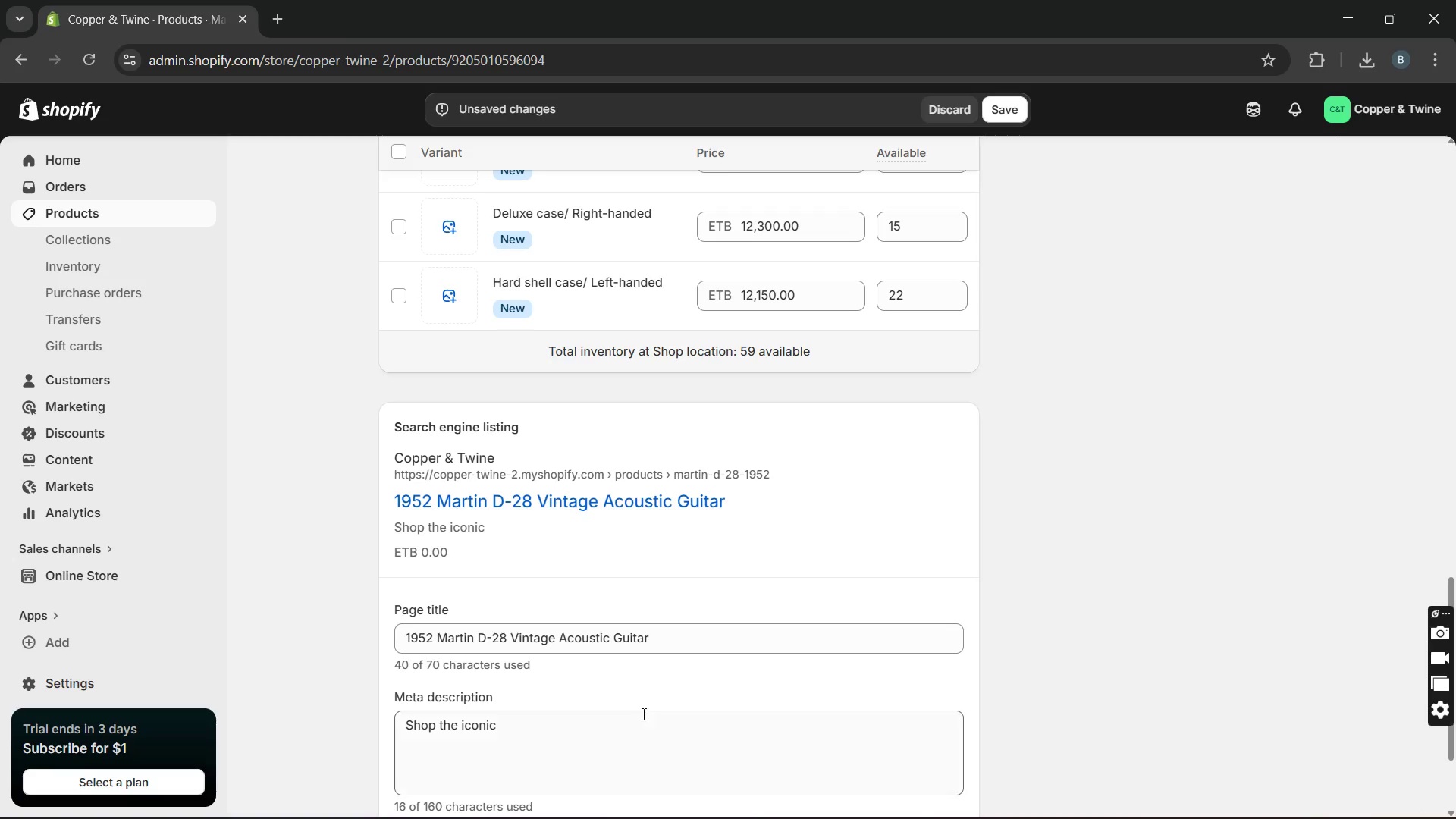 
left_click([641, 714])
 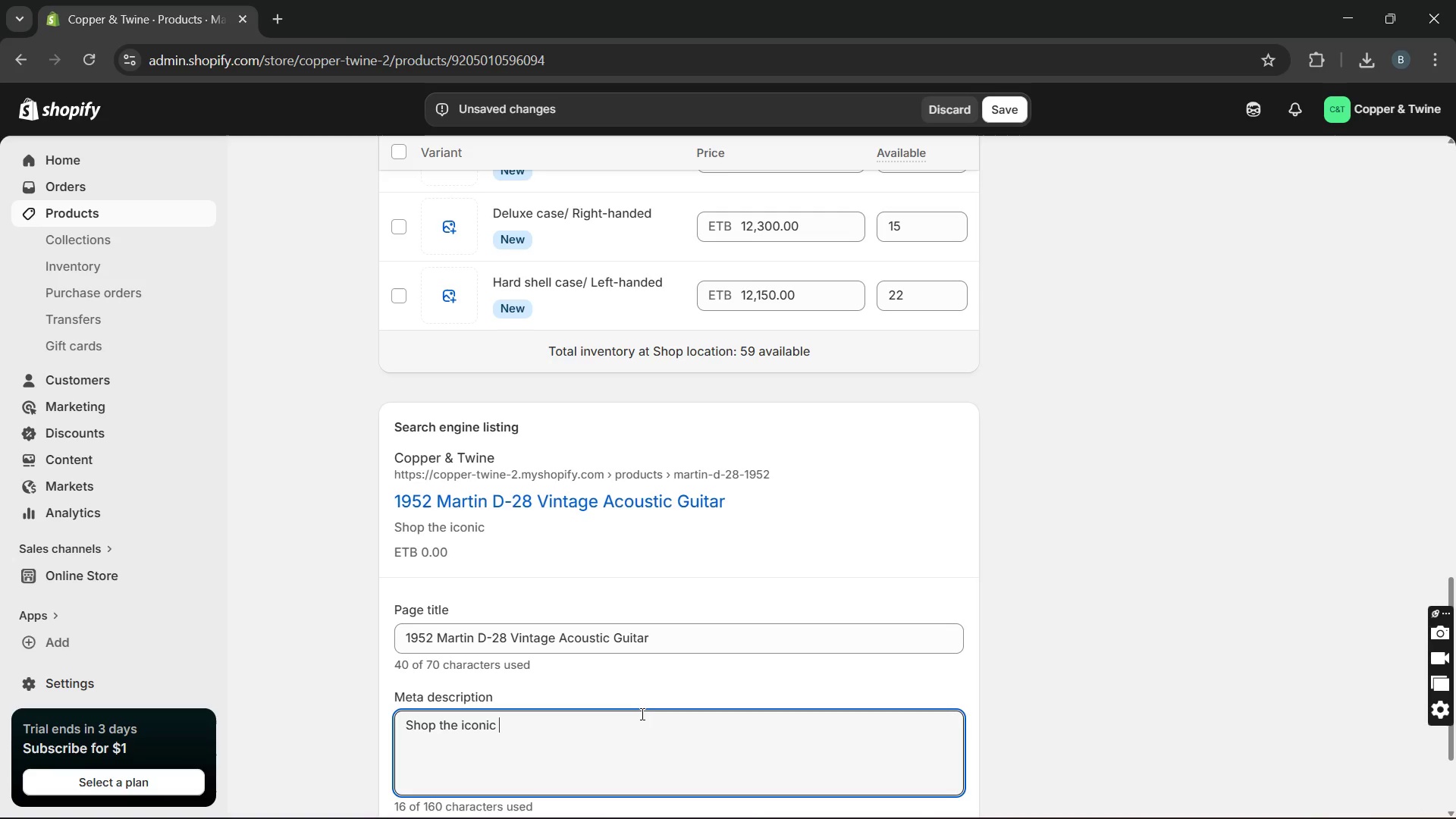 
key(Control+V)
 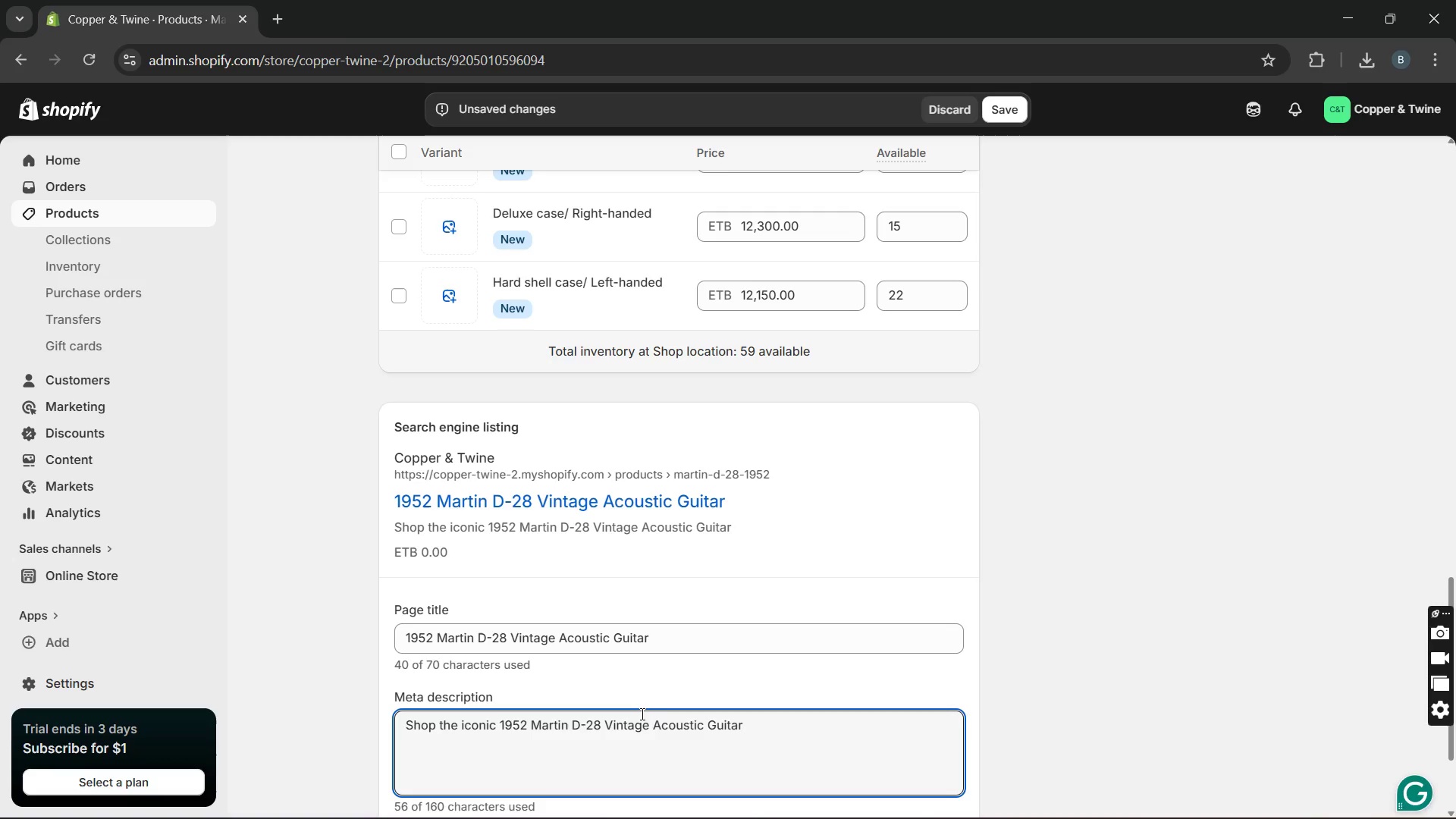 
type( with brazilian rosewood )
 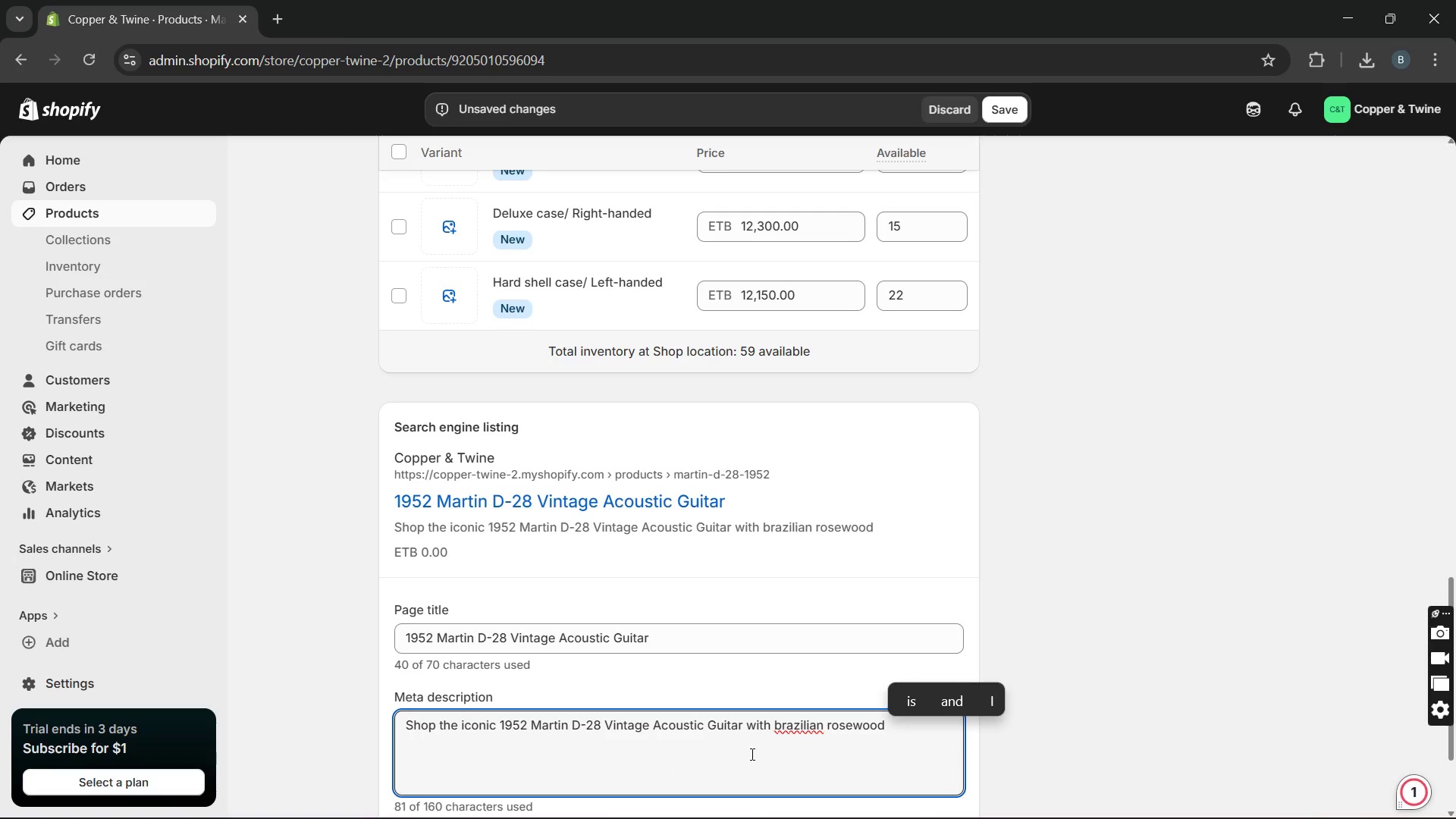 
left_click([783, 730])
 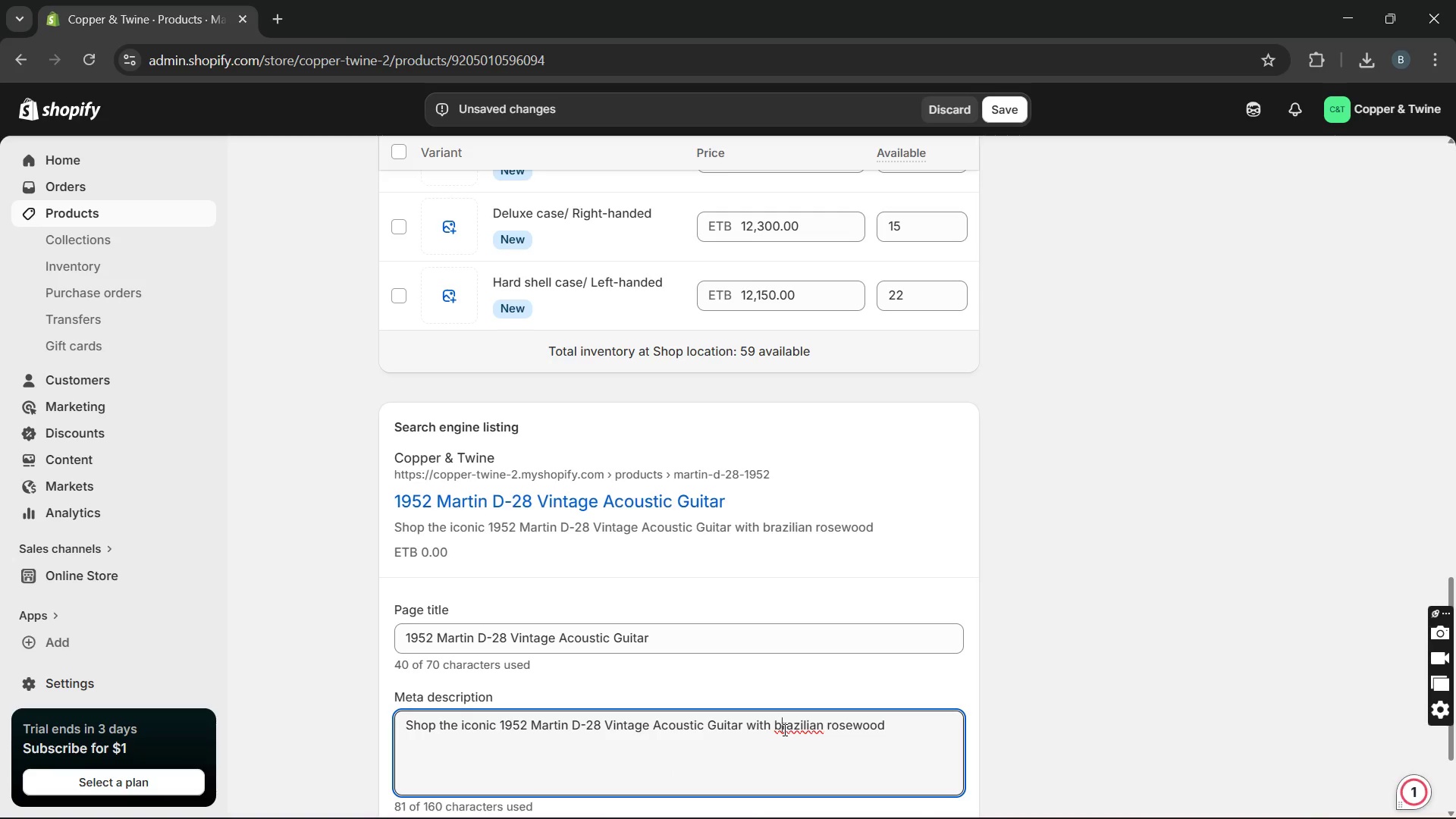 
key(Backspace)
 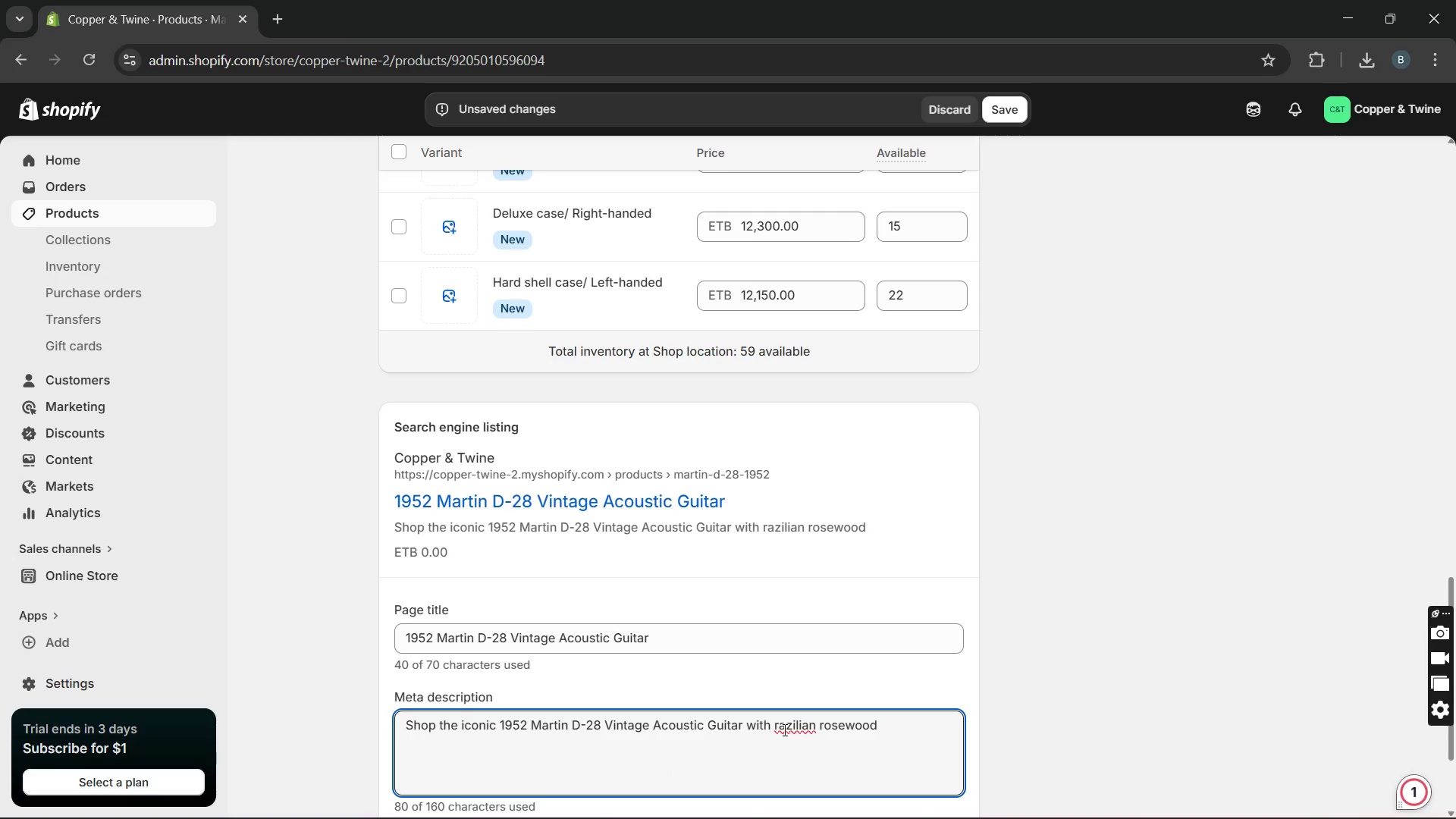 
key(CapsLock)
 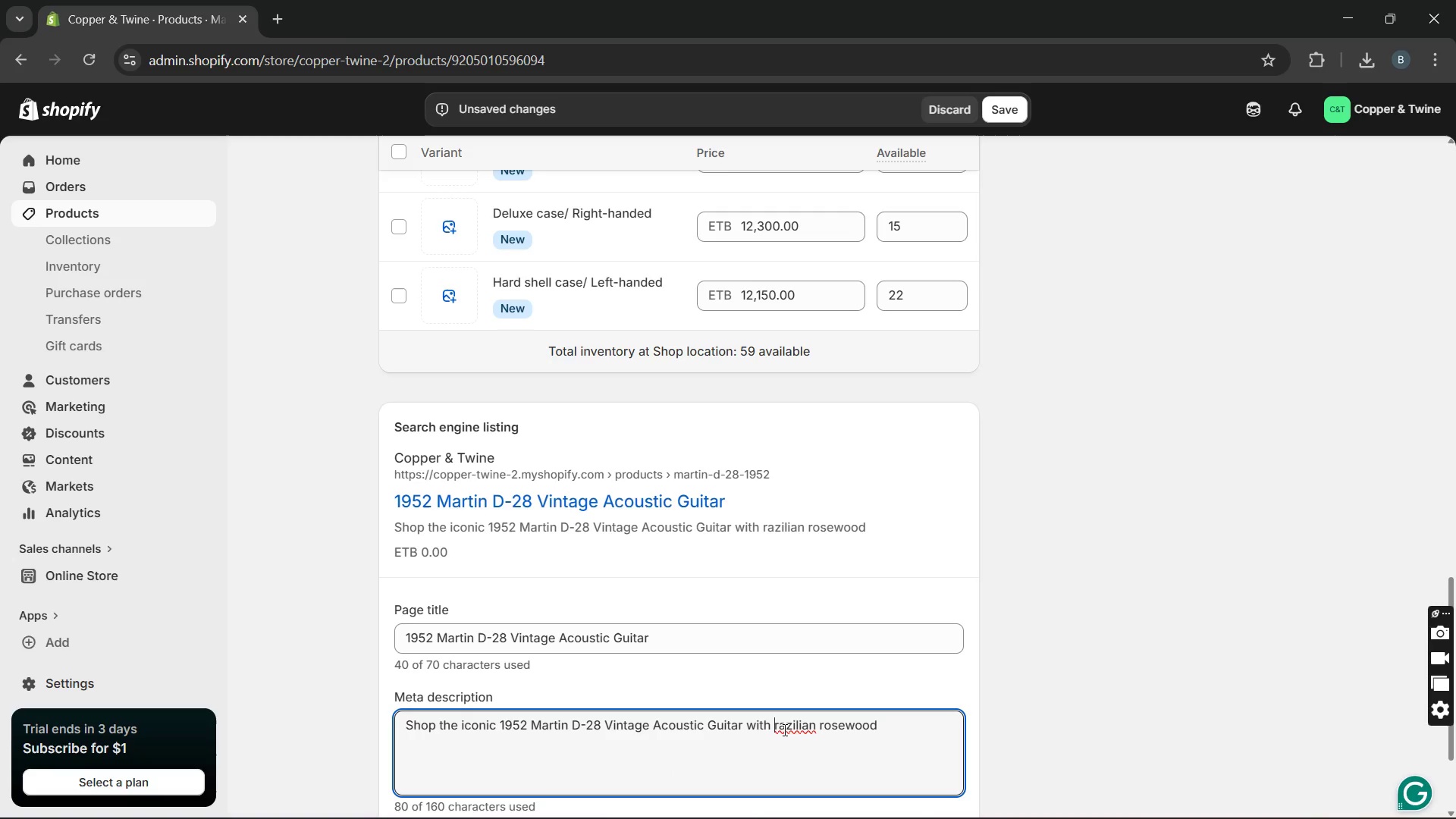 
key(B)
 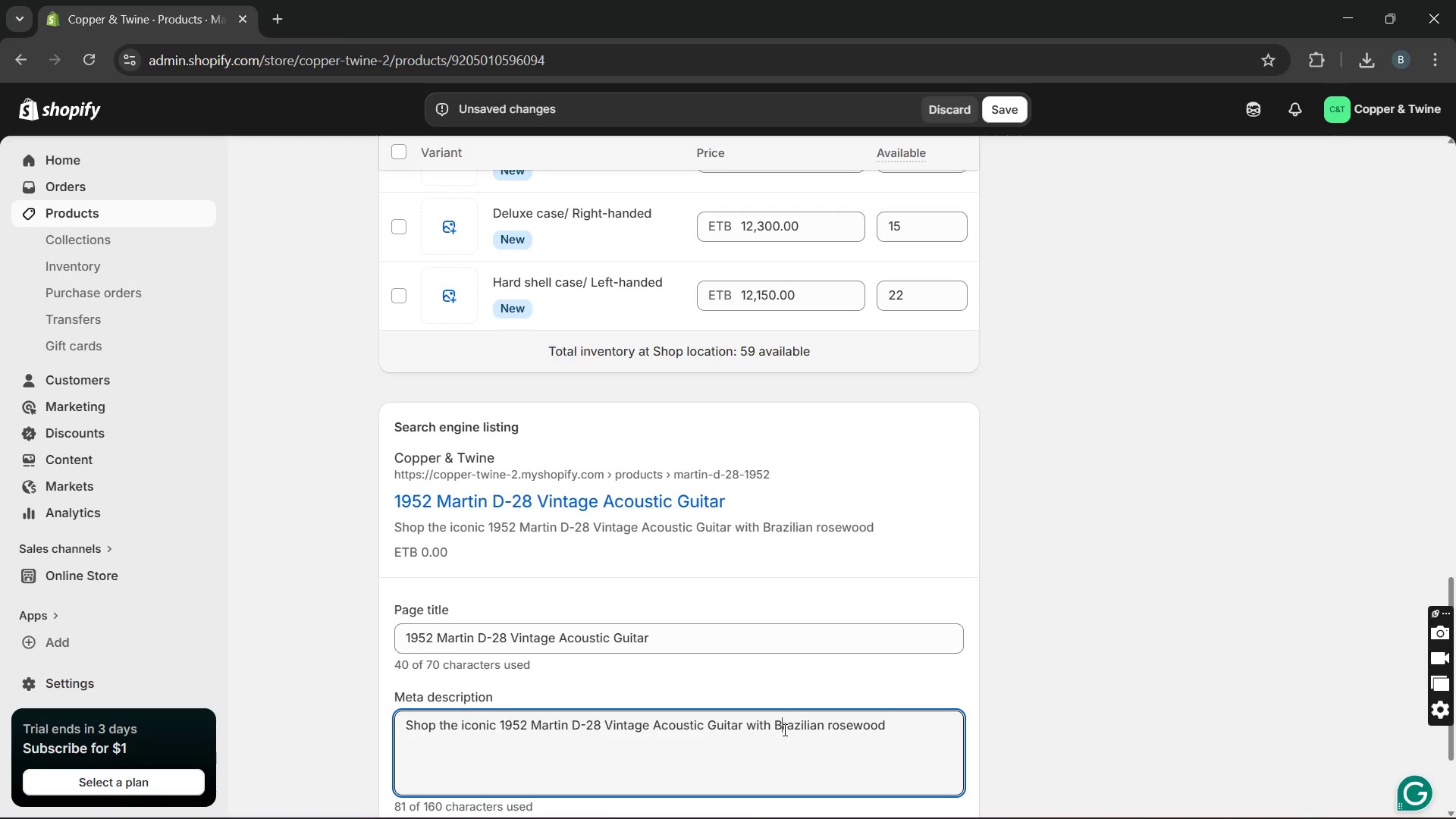 
key(CapsLock)
 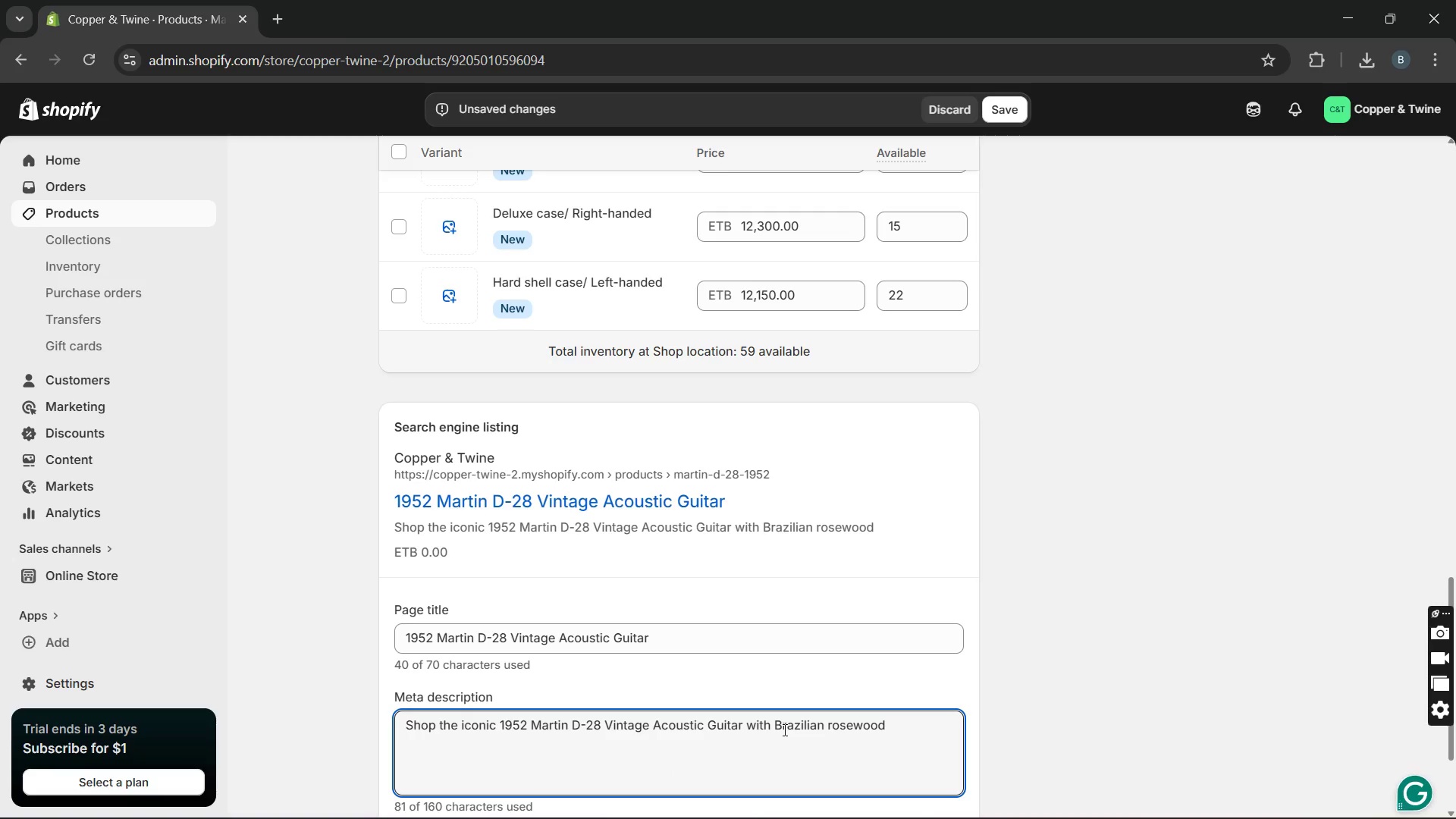 
hold_key(key=ArrowRight, duration=1.33)
 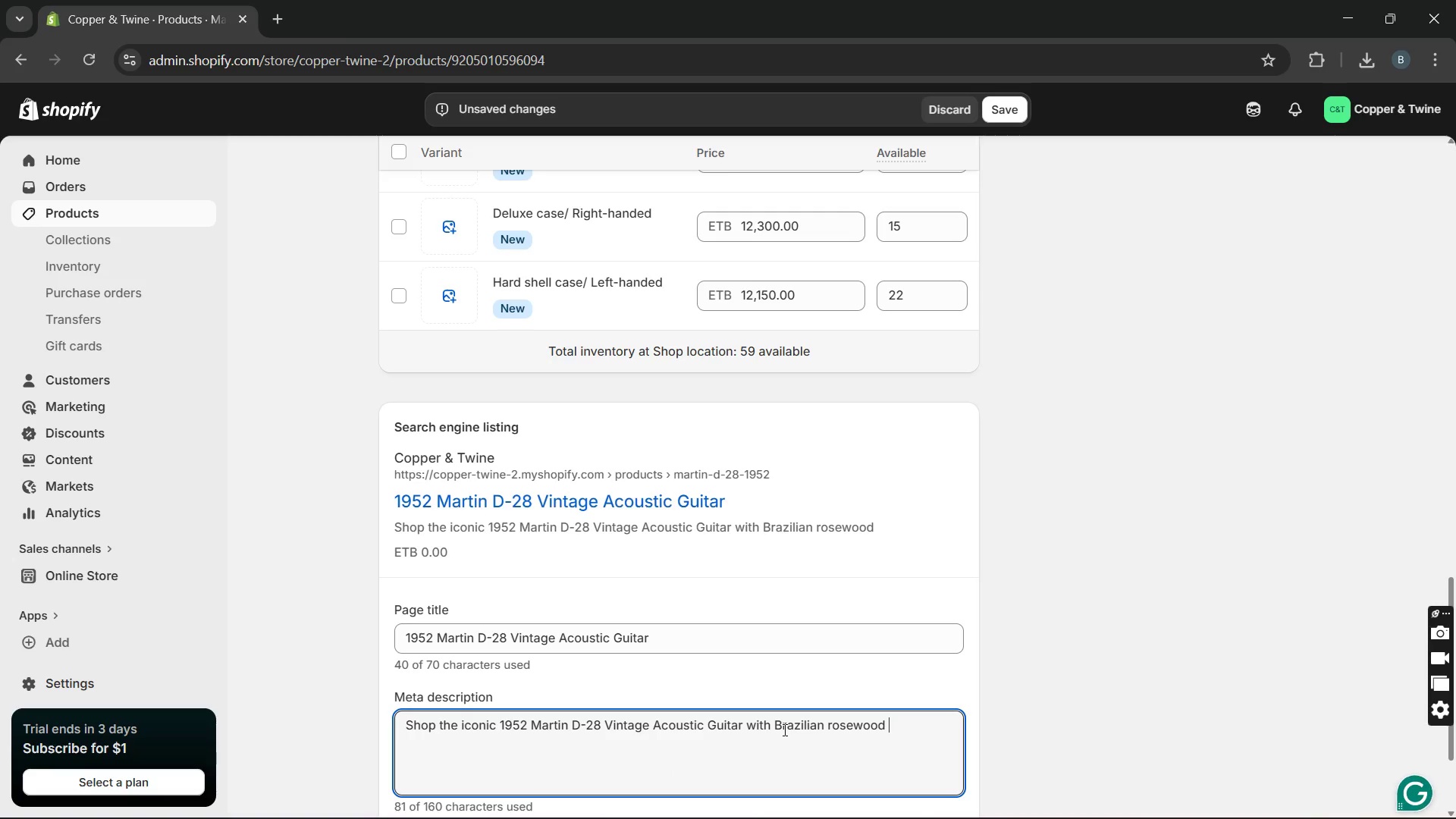 
type(construction and legendary )
 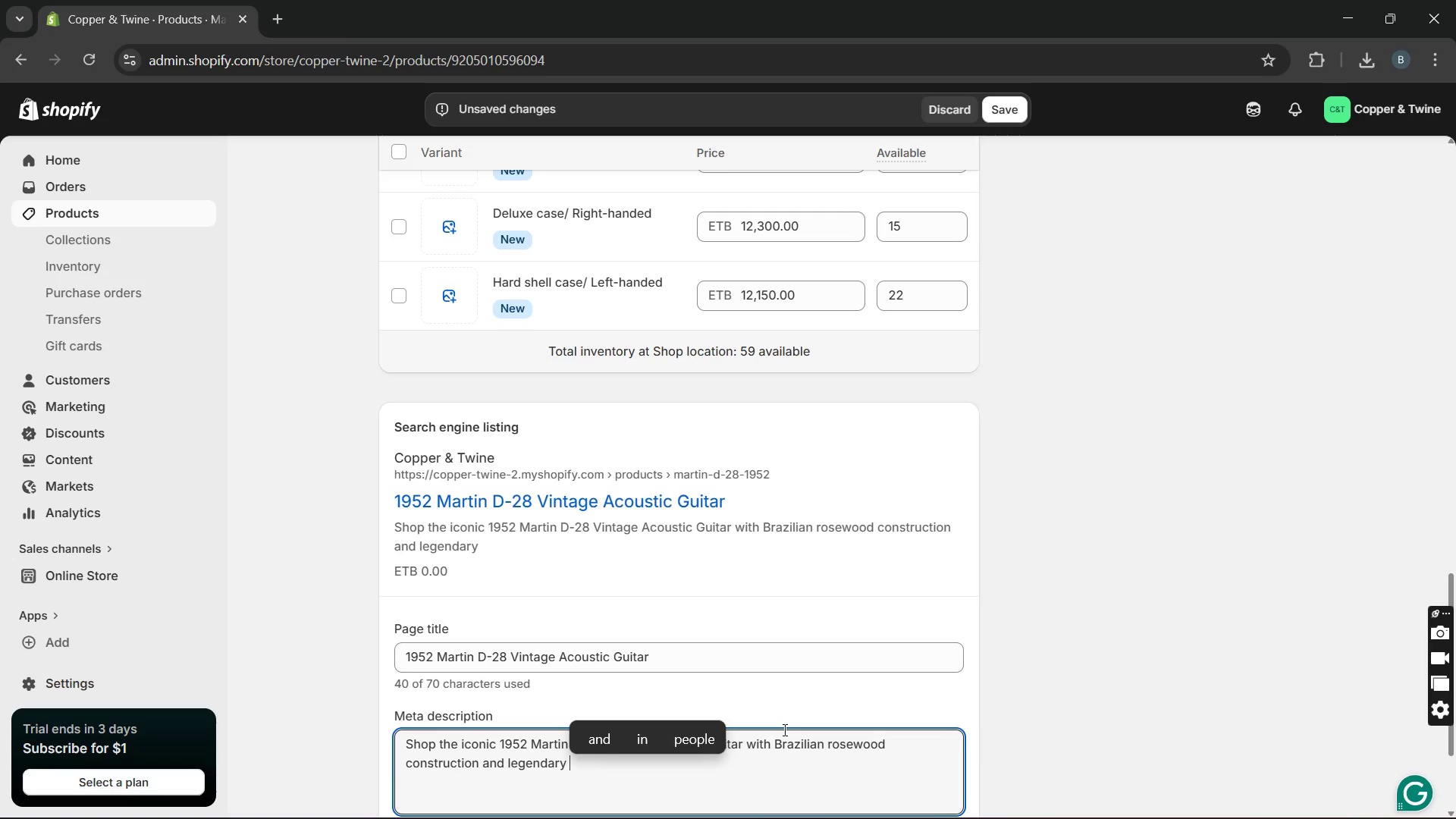 
type(vintage folk tone )
key(Backspace)
type(.)
 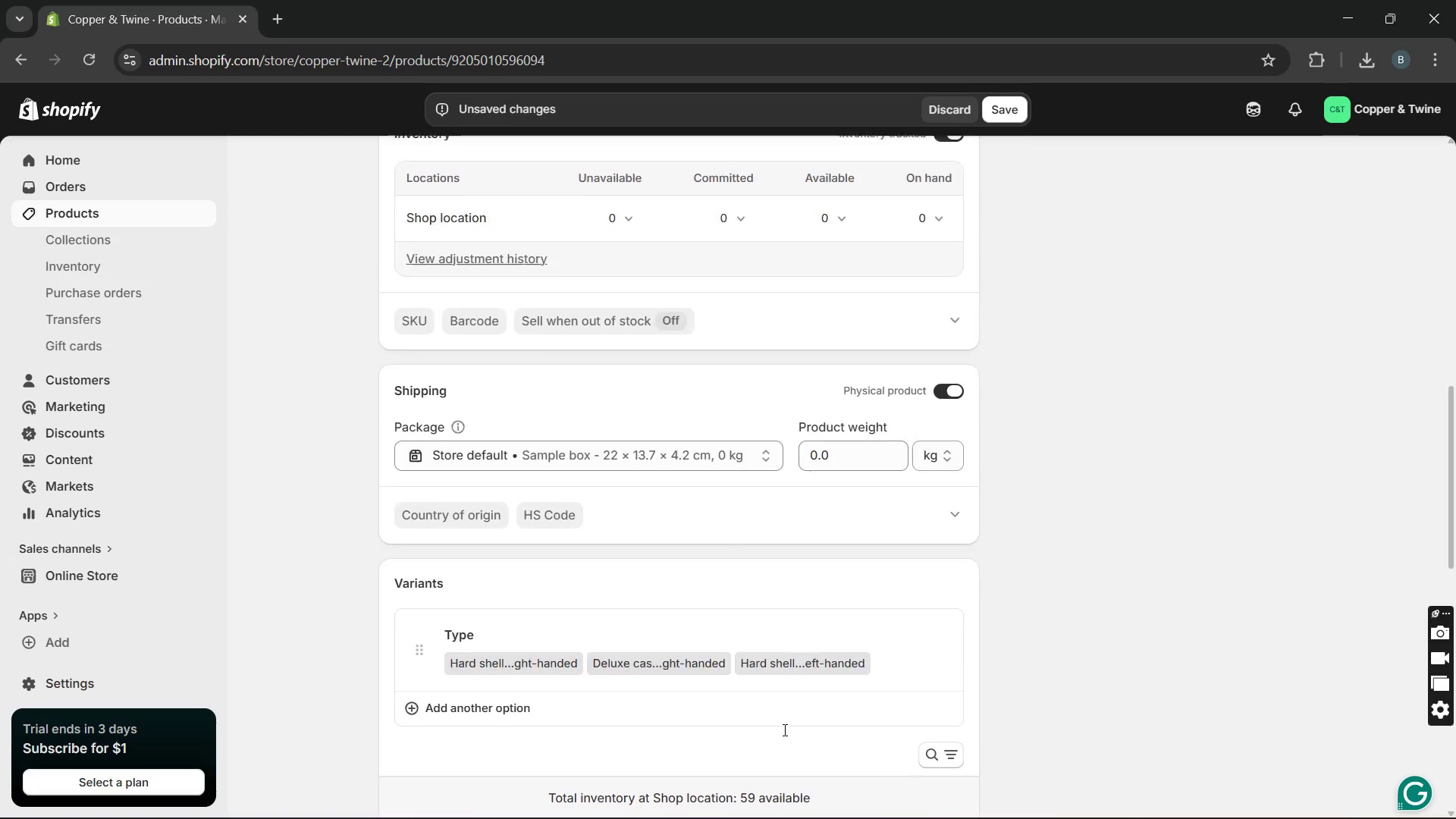 
wait(18.05)
 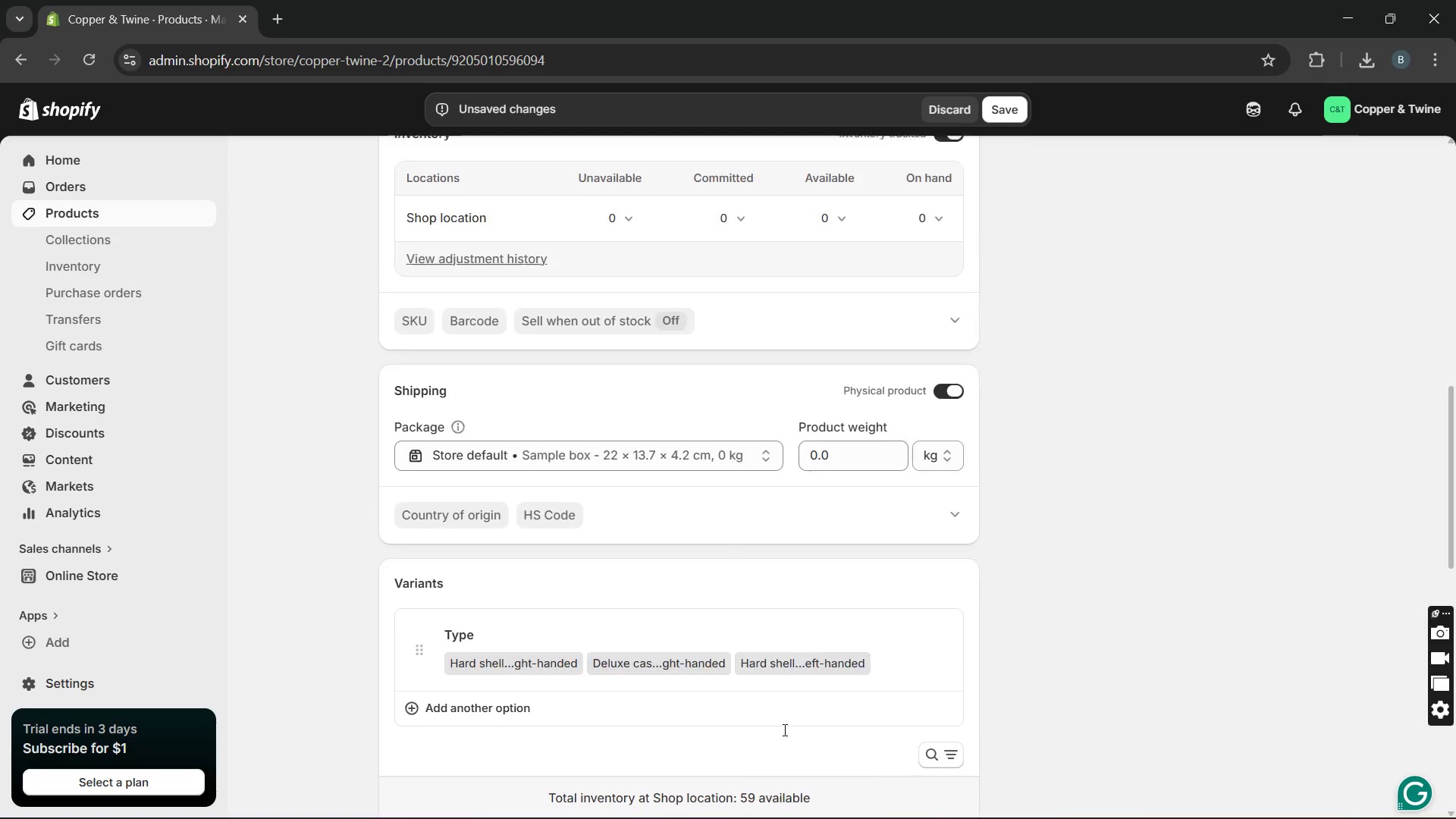 
left_click([1007, 108])
 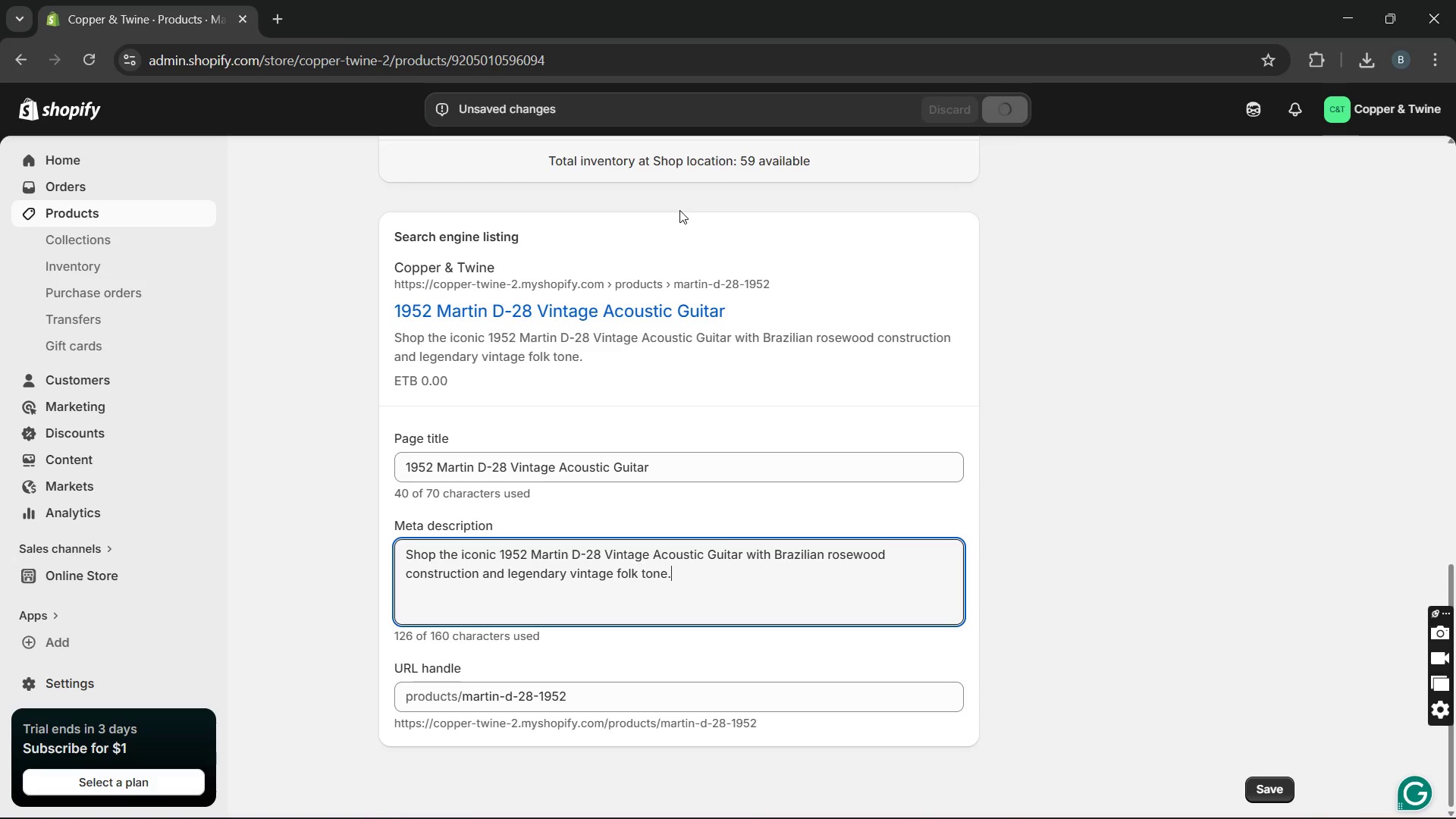 
wait(11.59)
 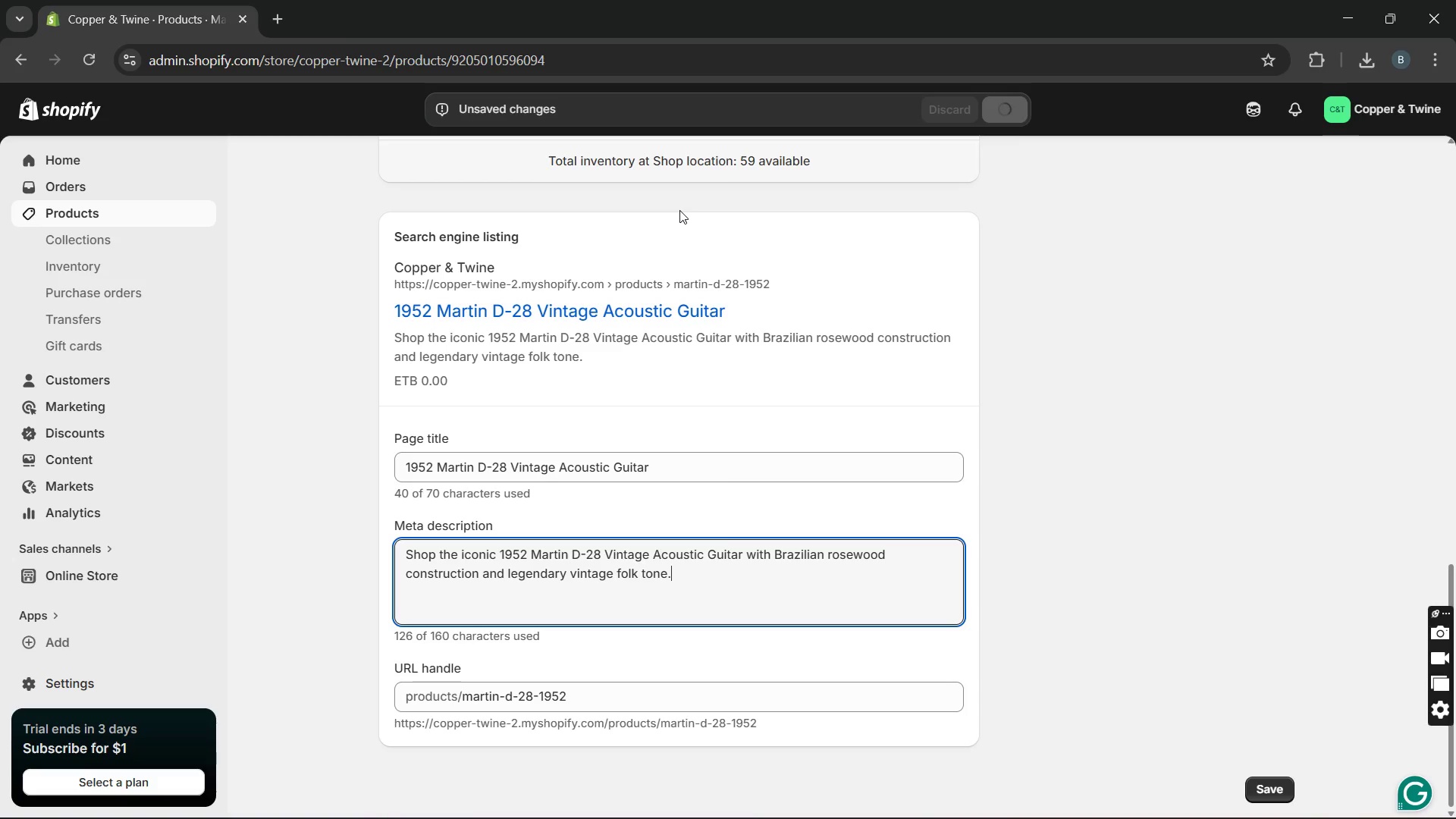 
left_click([173, 221])
 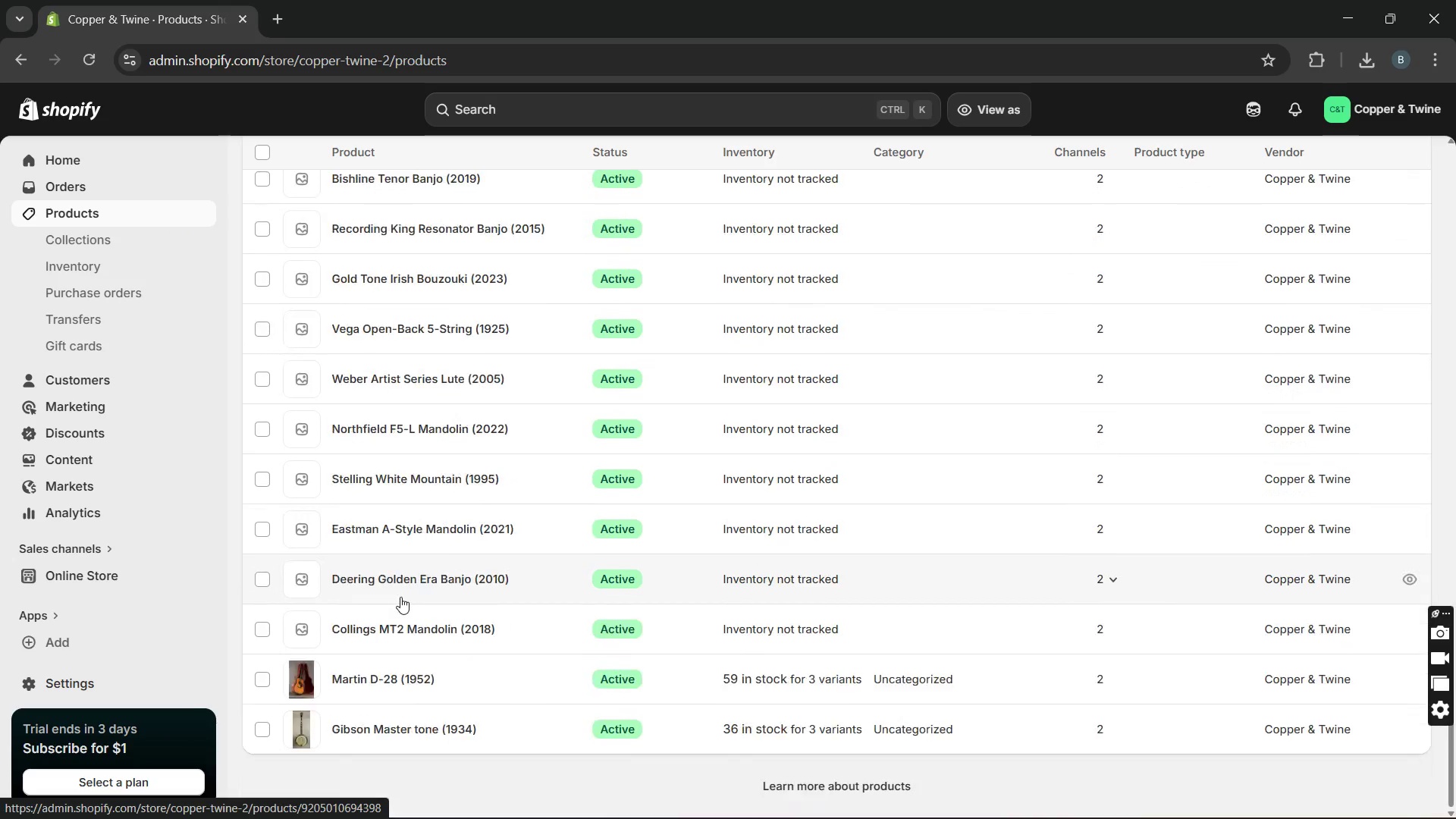 
wait(5.59)
 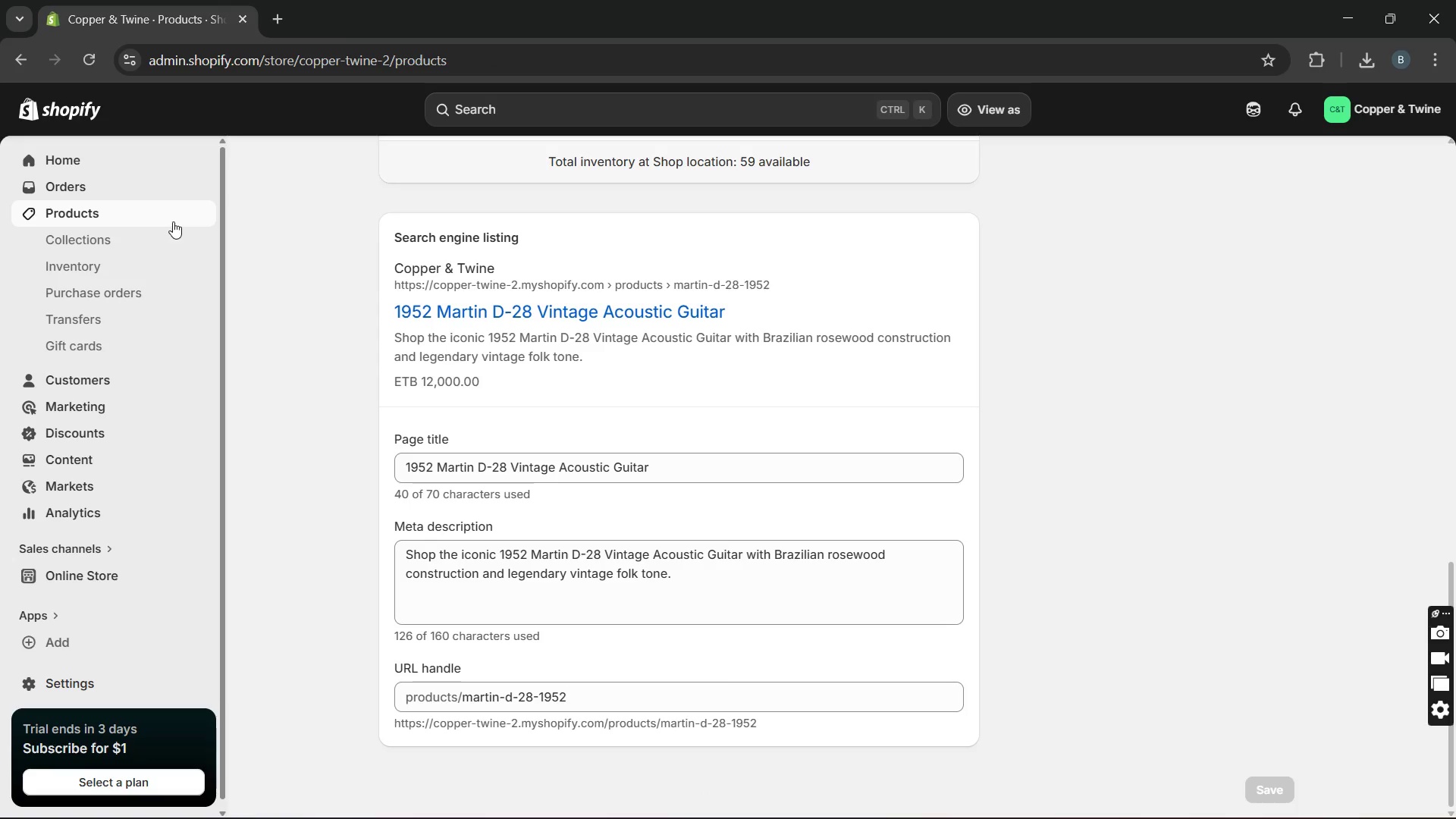 
left_click([388, 629])
 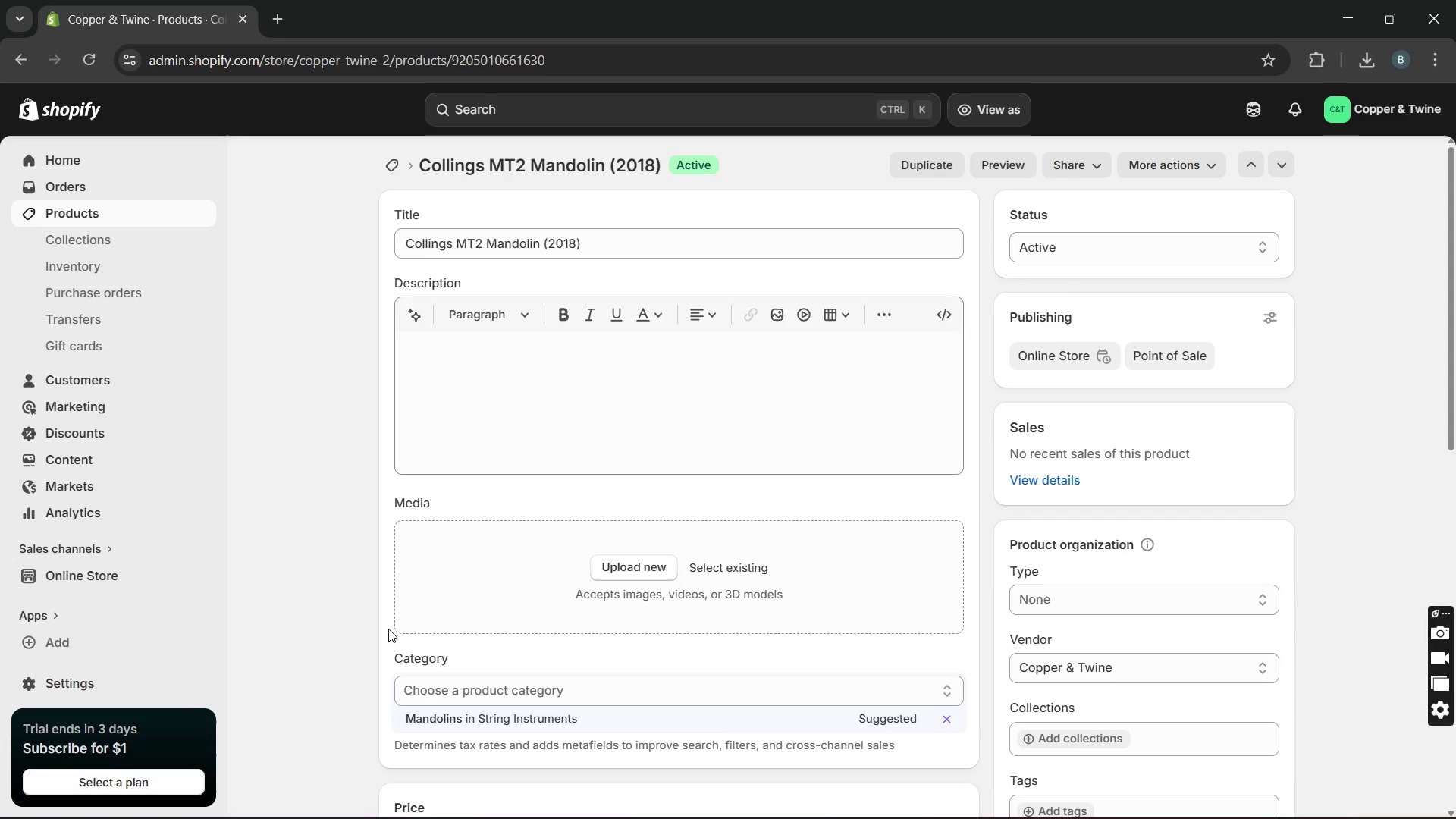 
left_click([504, 417])
 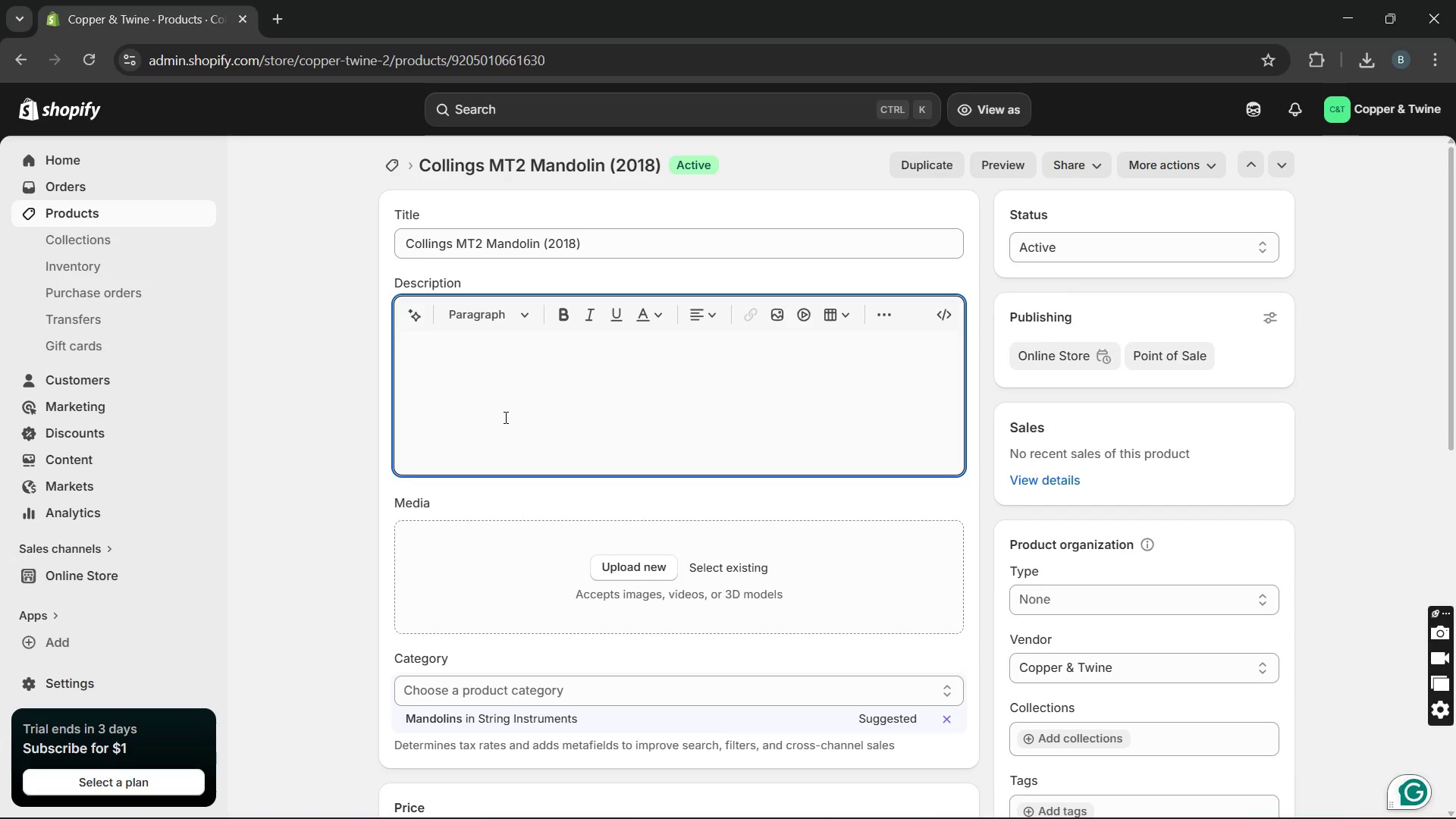 
type(This is a modern 2018 )
 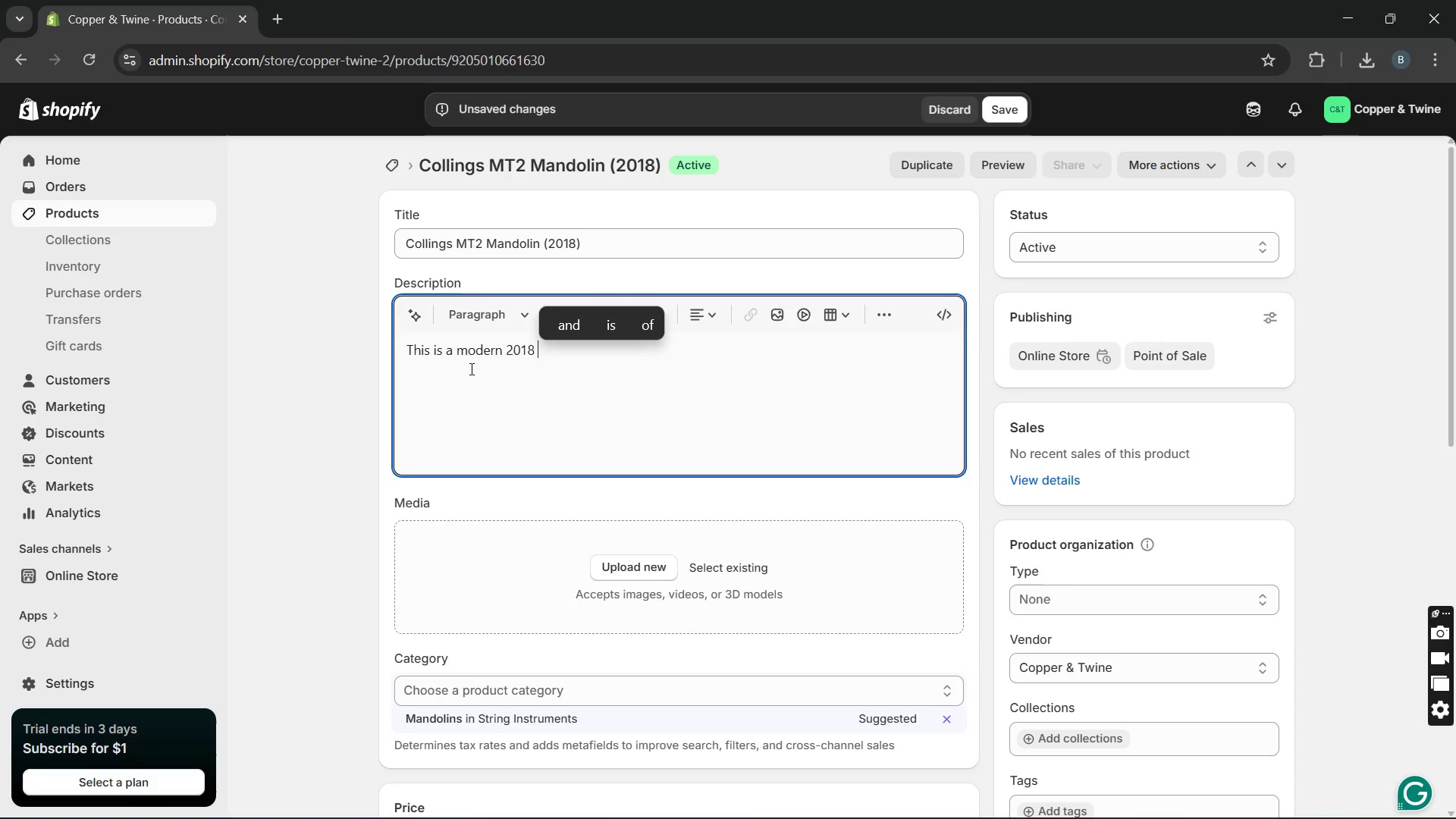 
left_click_drag(start_coordinate=[407, 248], to_coordinate=[541, 252])
 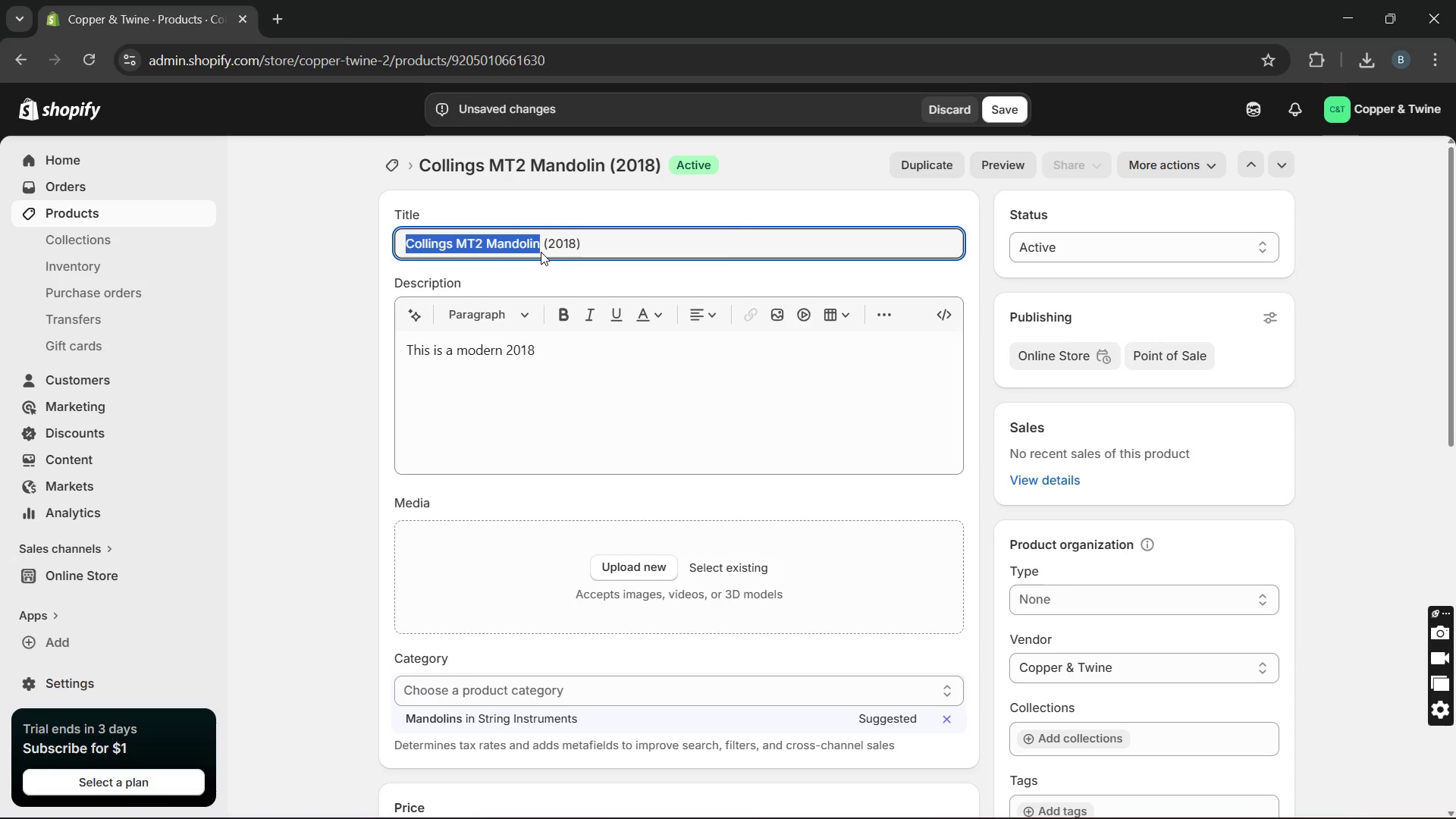 
key(Control+C)
 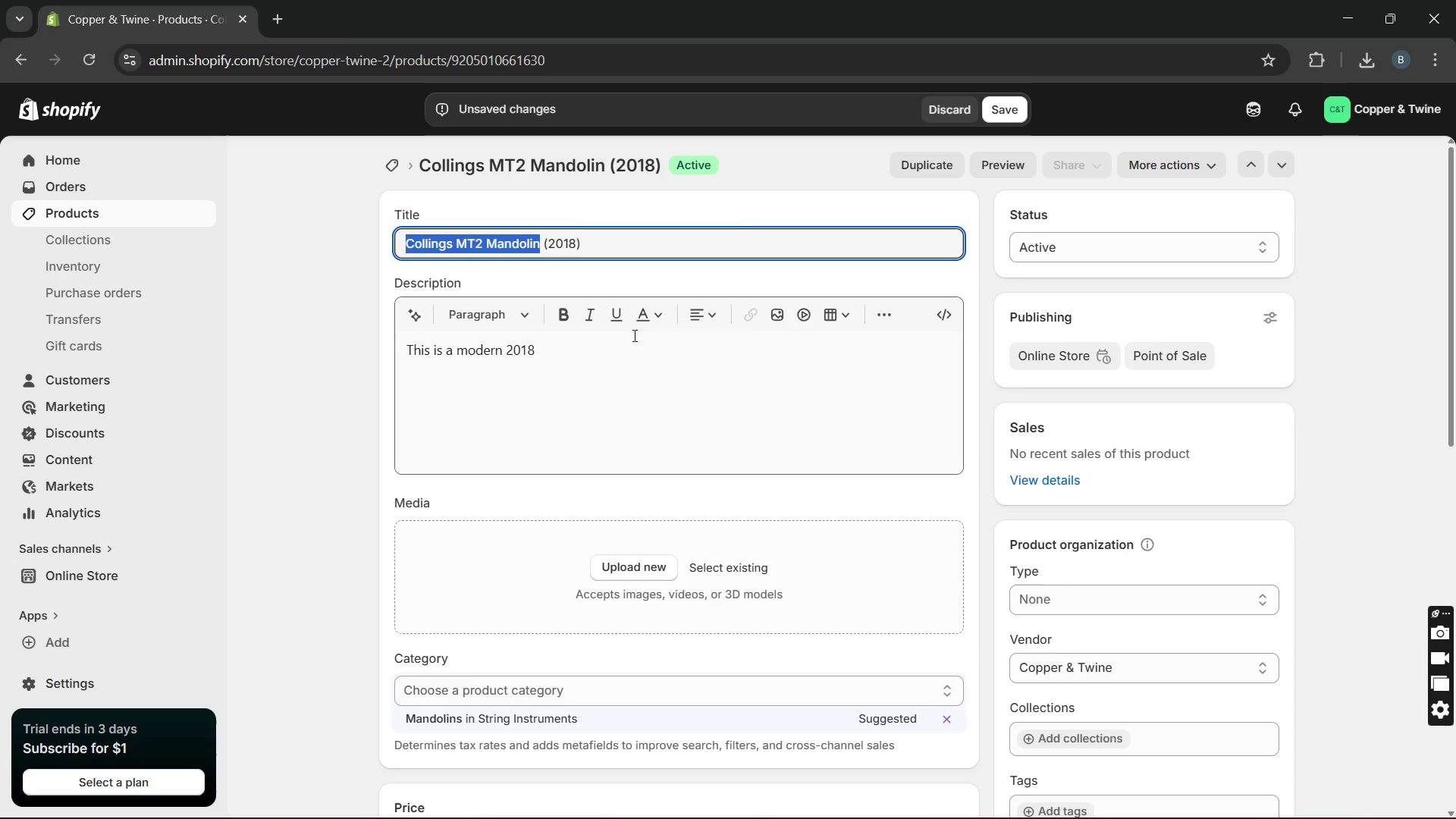 
left_click([610, 360])
 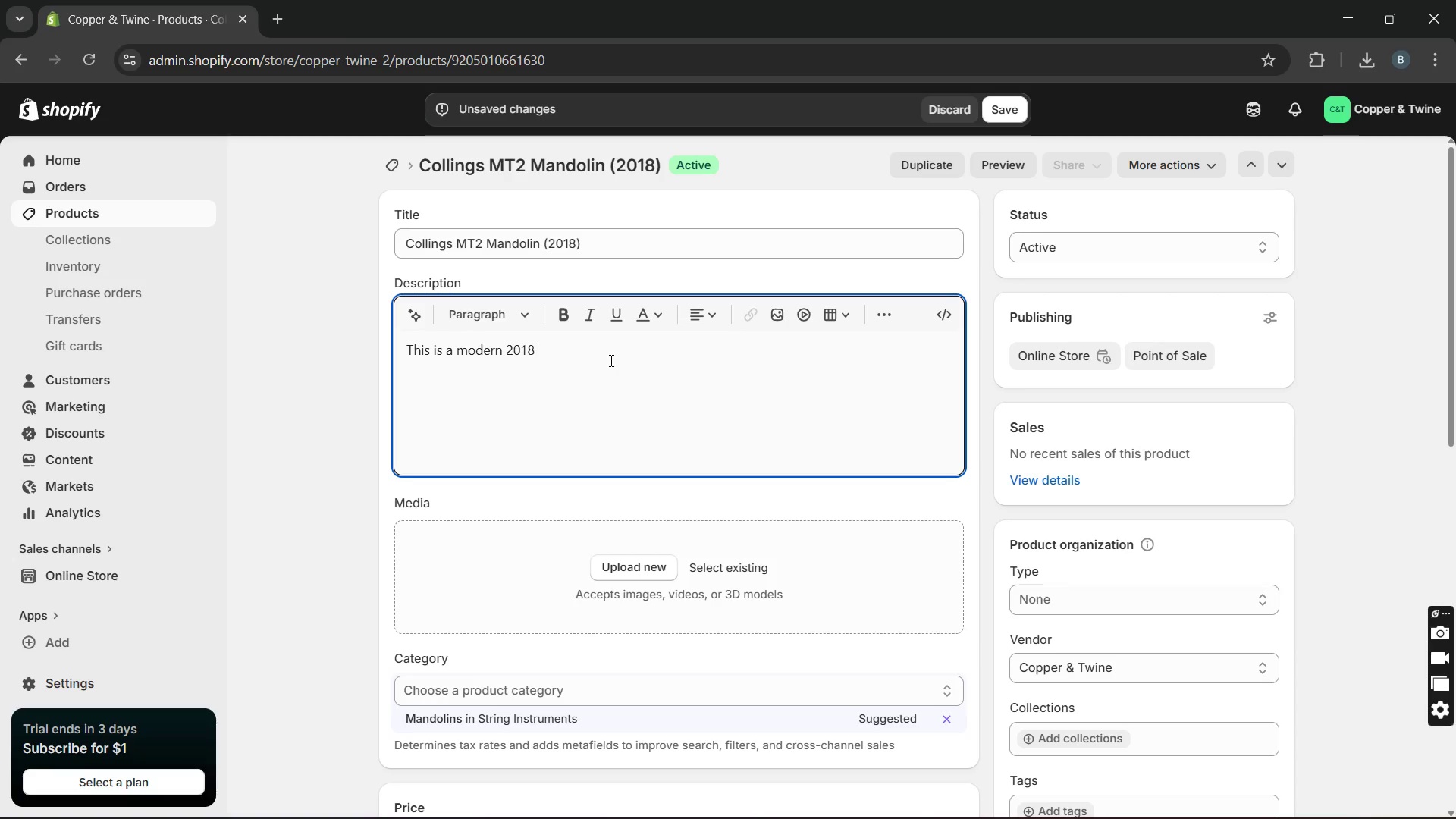 
key(Control+V)
 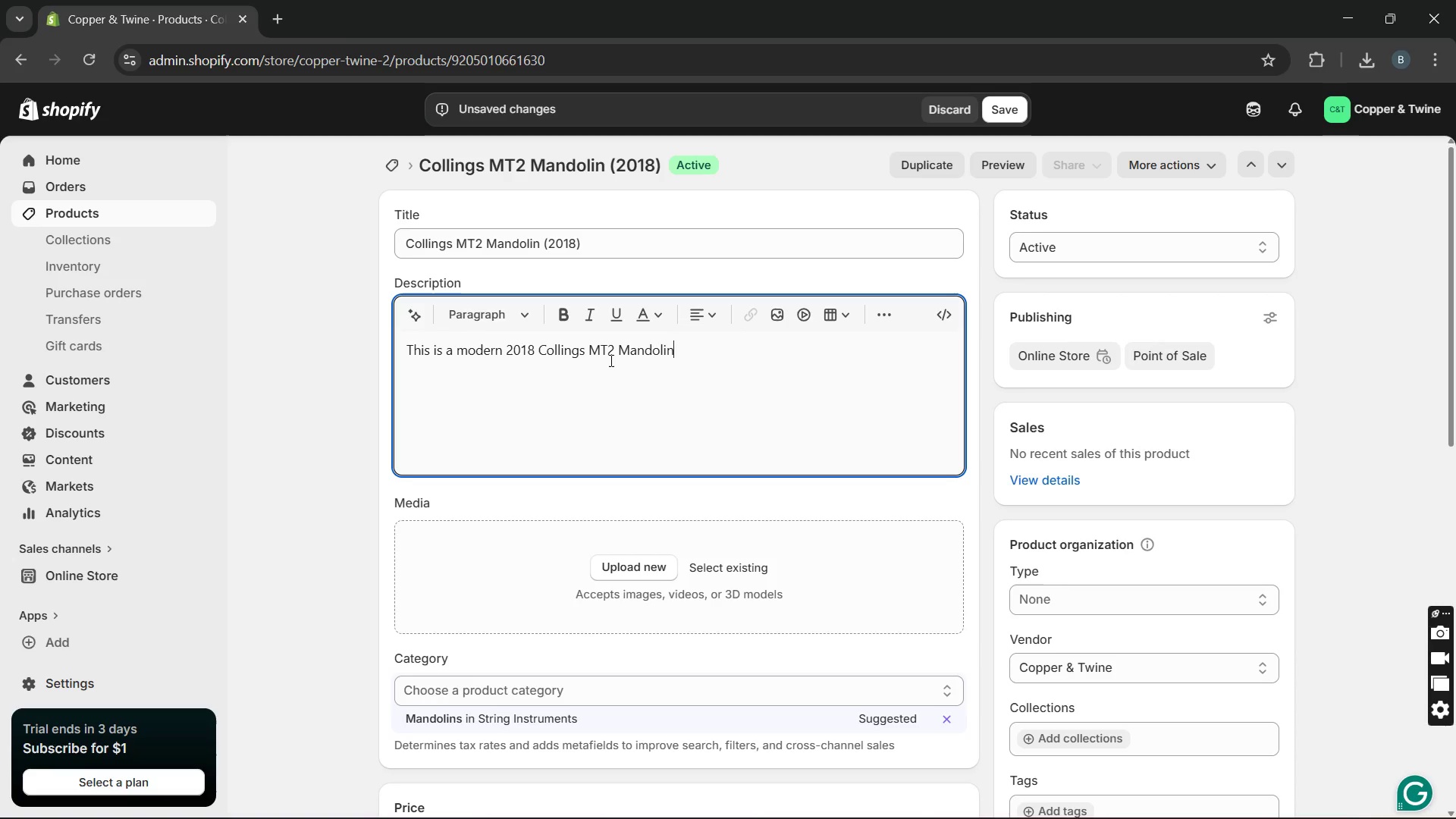 
type( crafted for premu)
key(Backspace)
type(ium folk and blur grass performance )
key(Backspace)
type(. Built from soild so)
key(Backspace)
type(pa)
key(Backspace)
key(Backspace)
key(Backspace)
key(Backspace)
key(Backspace)
key(Backspace)
key(Backspace)
type(lid space )
 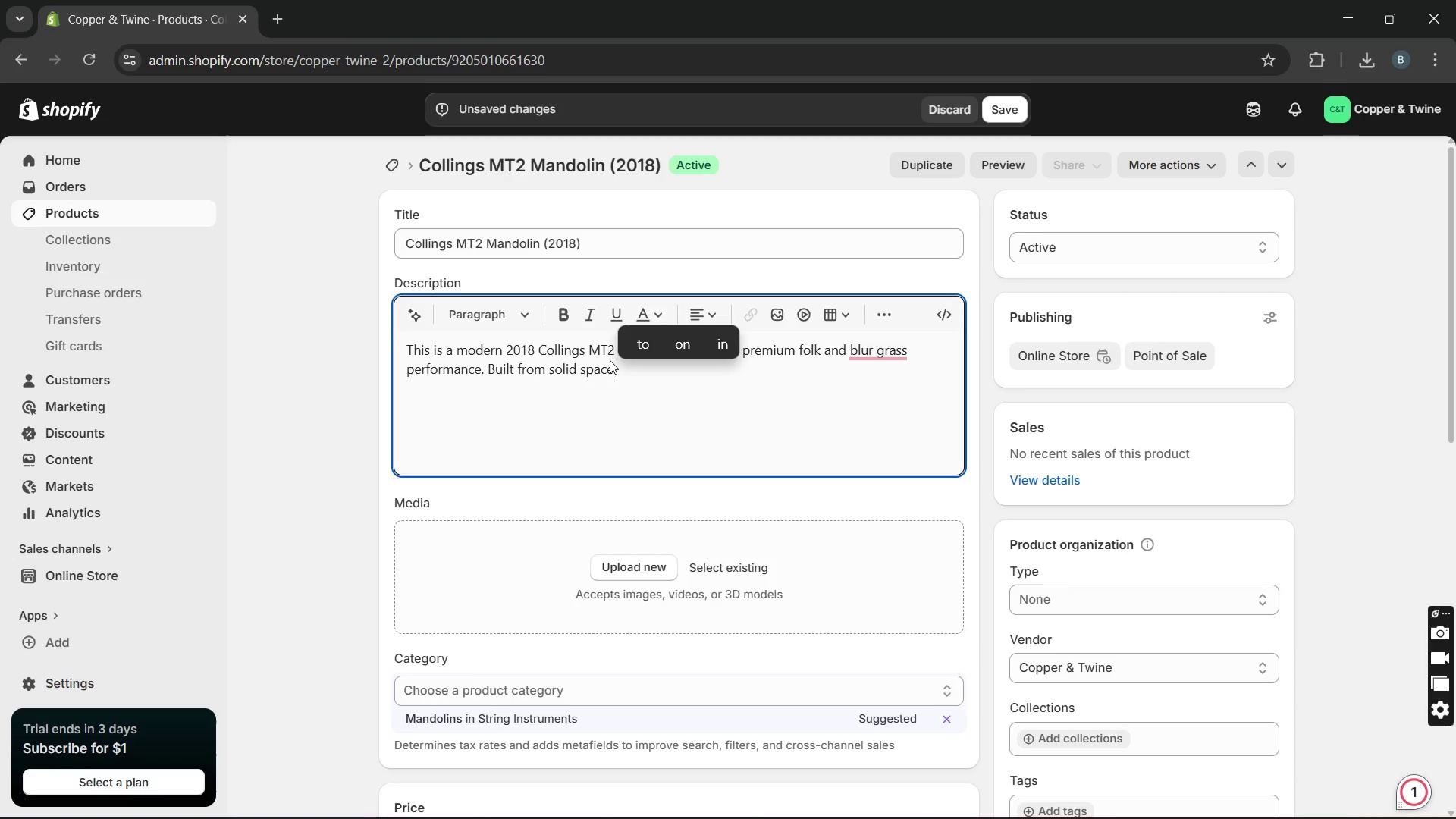 
wait(5.02)
 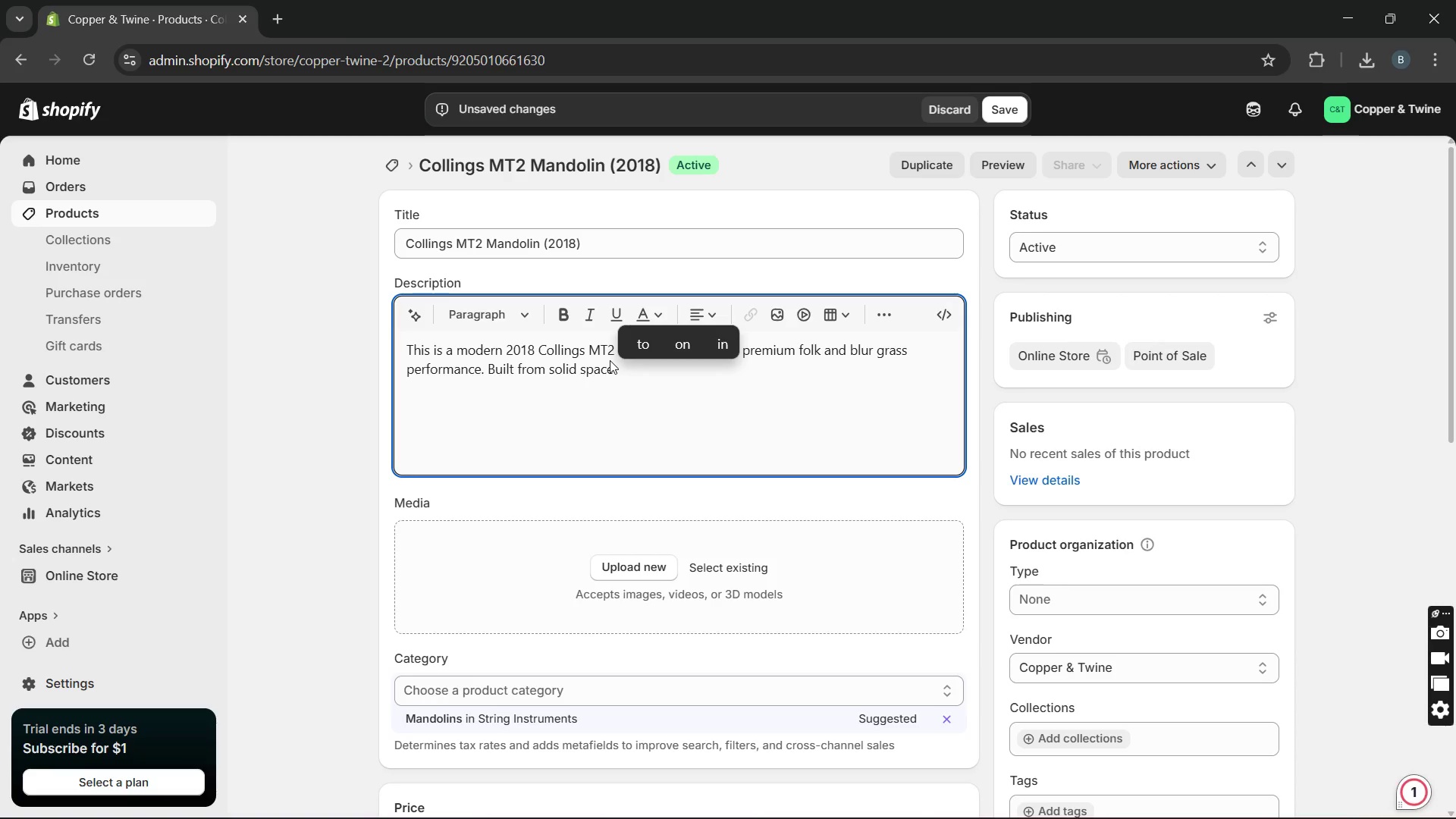 
key(Backspace)
 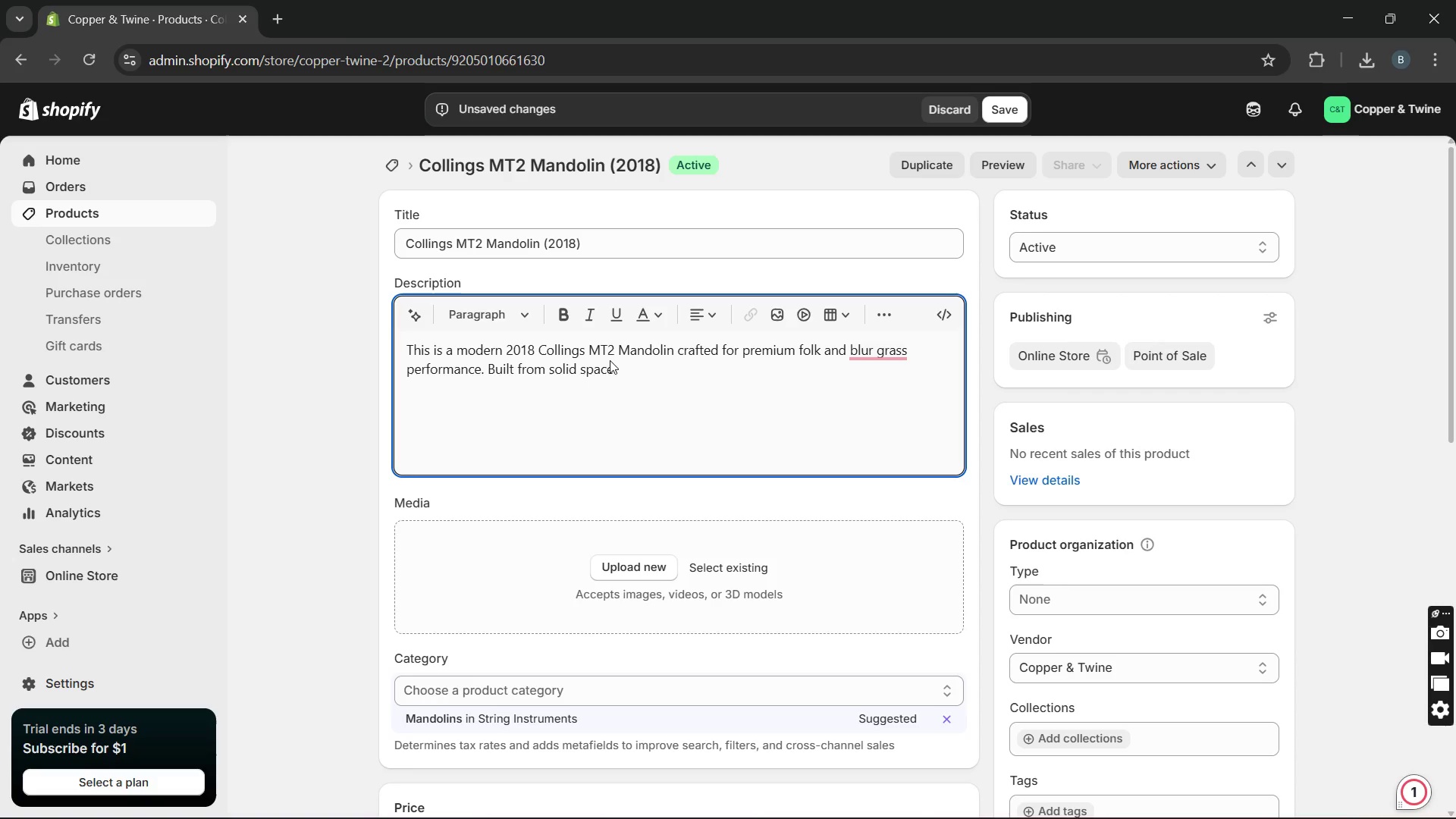 
key(Backspace)
 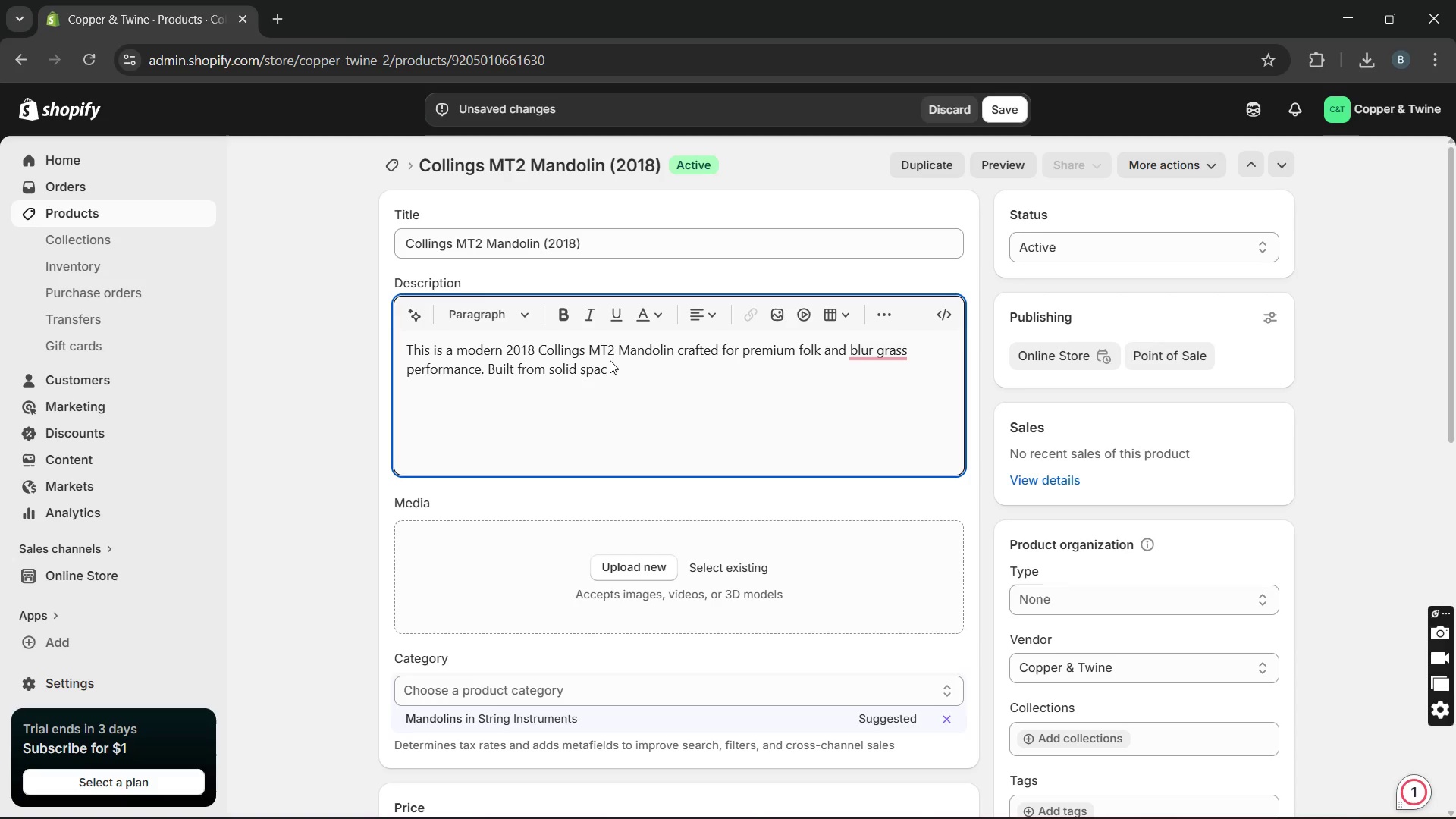 
key(Backspace)
 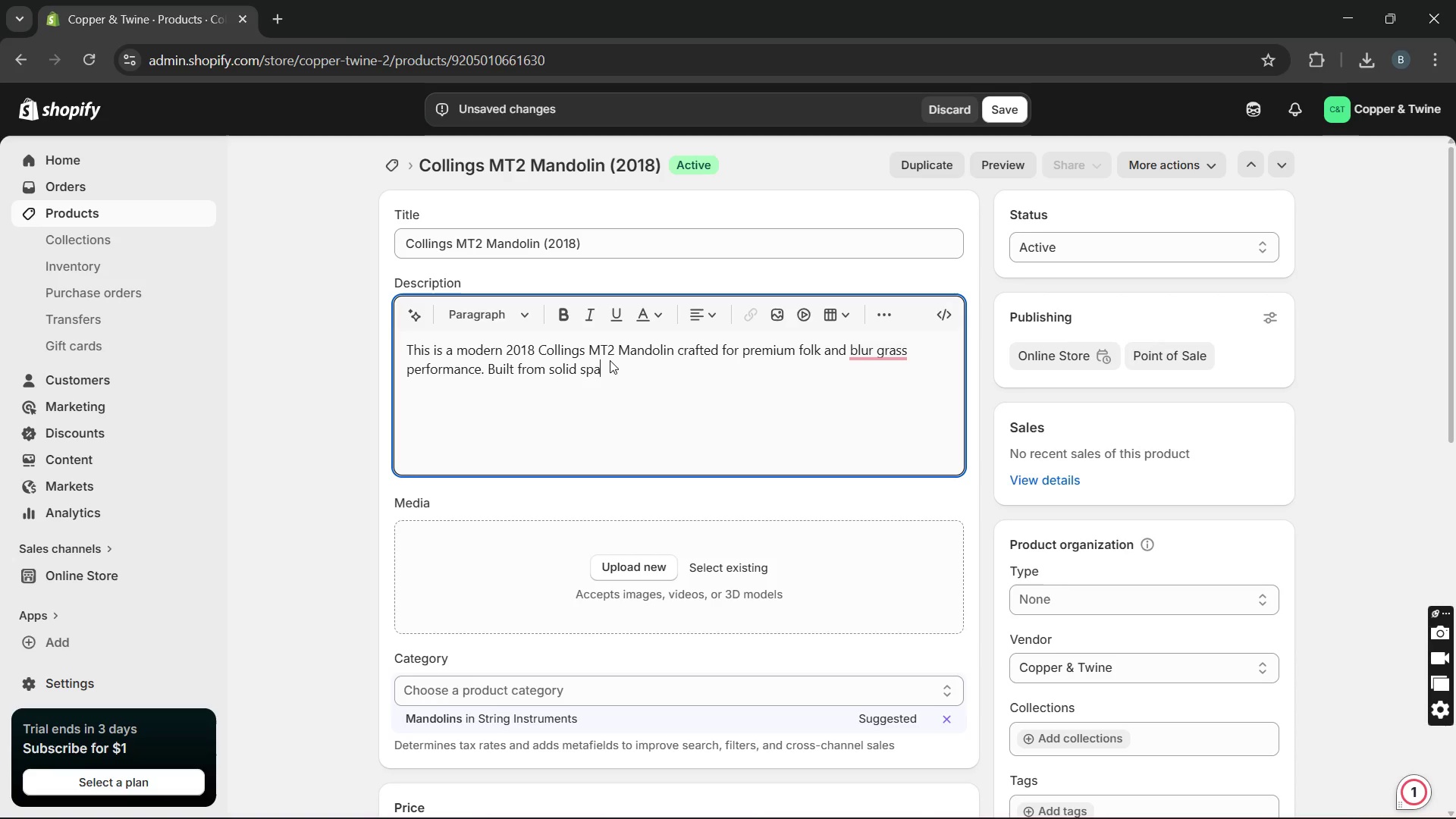 
key(Backspace)
 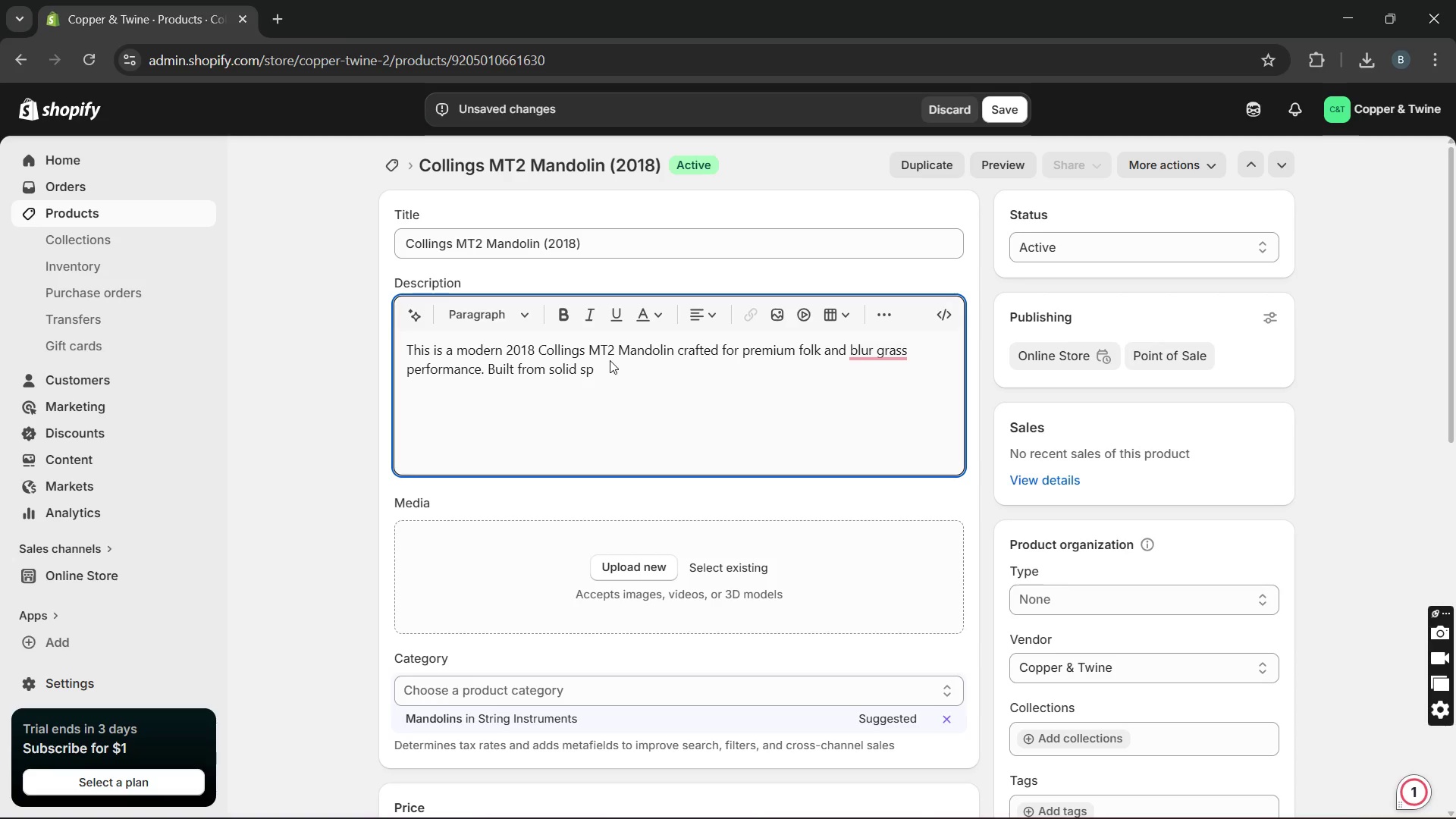 
type(urce anf flamed maple)
 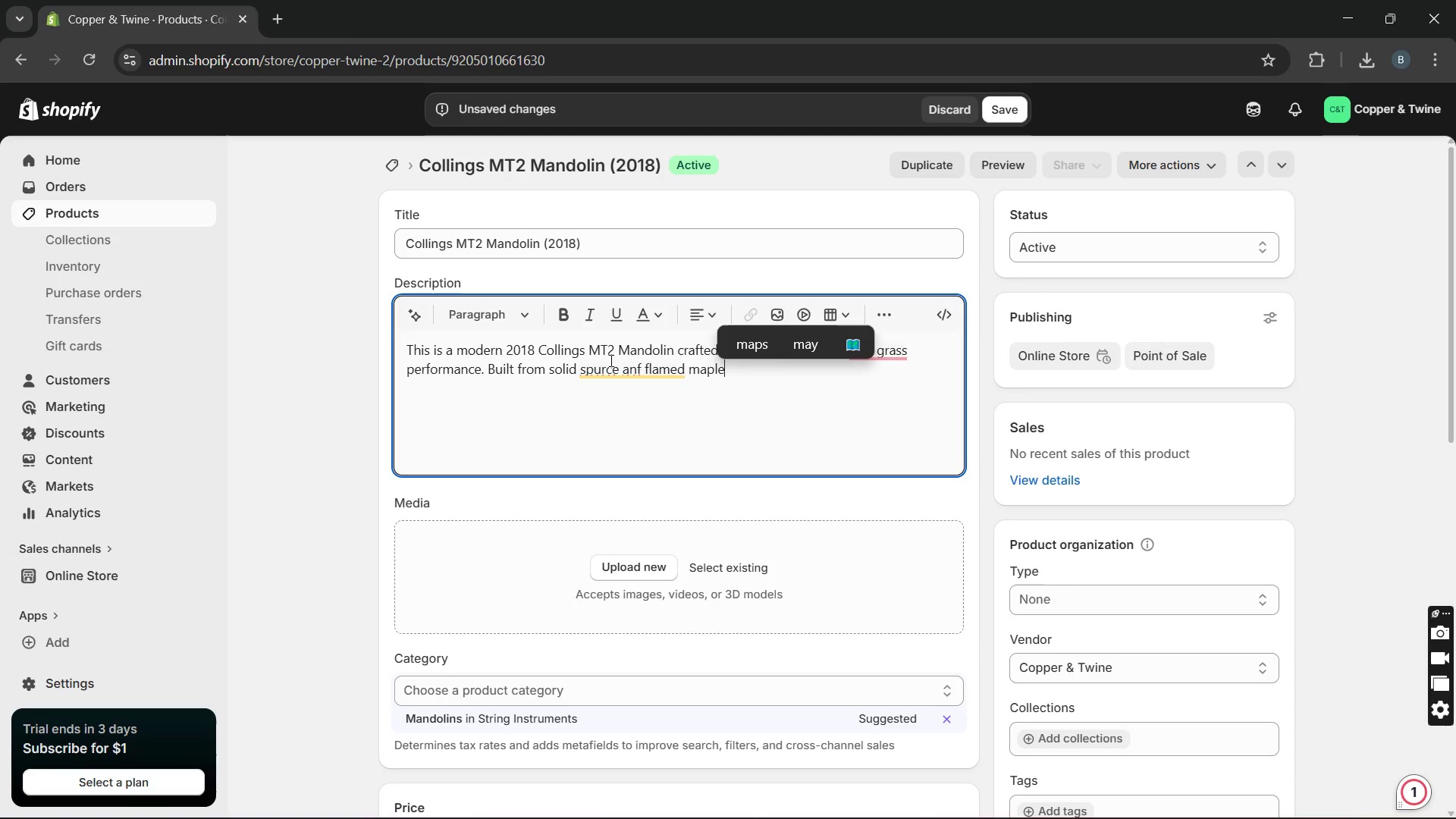 
type(, it combines precision )
 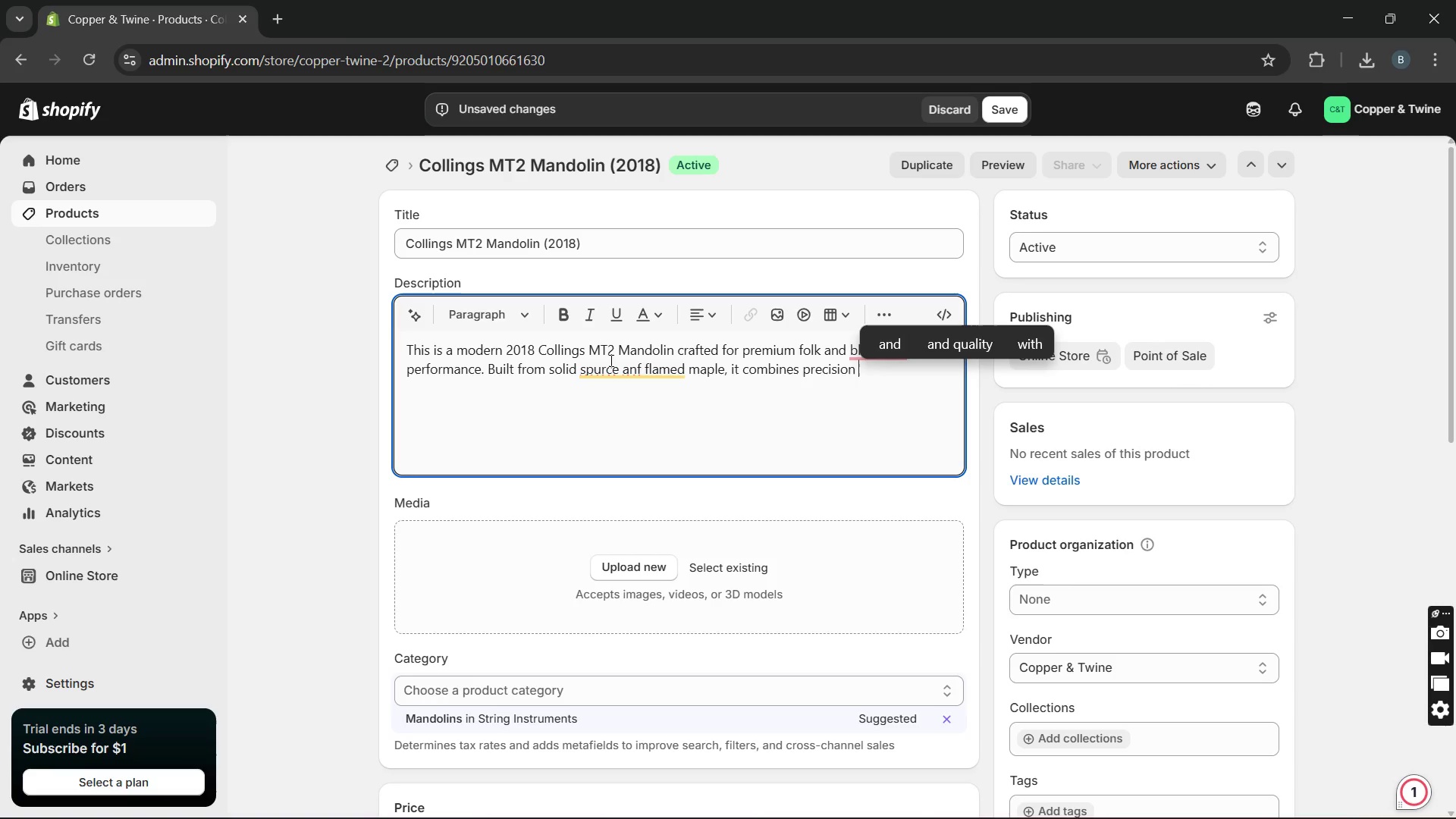 
type(craftsmanship with )
 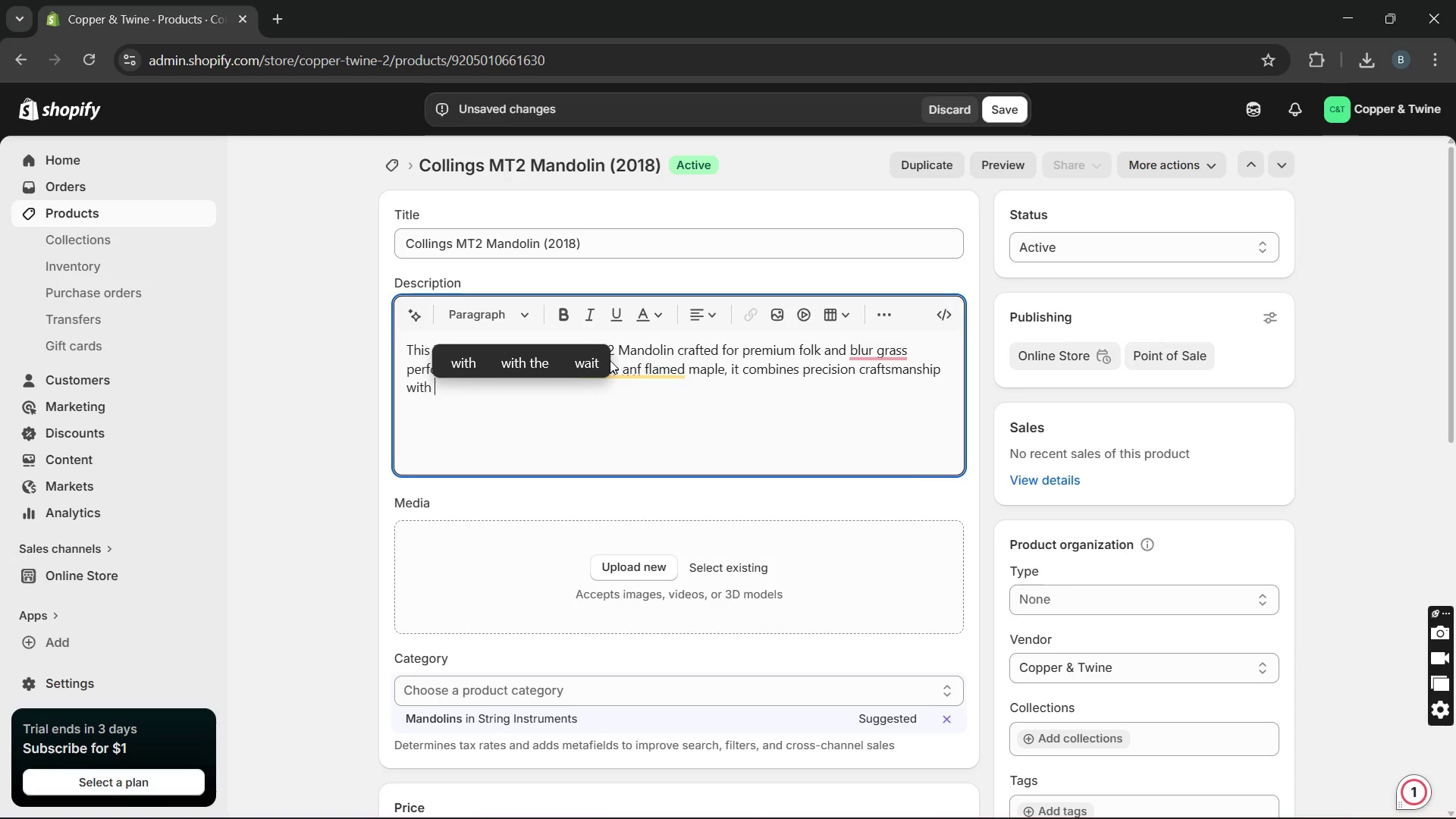 
wait(82.95)
 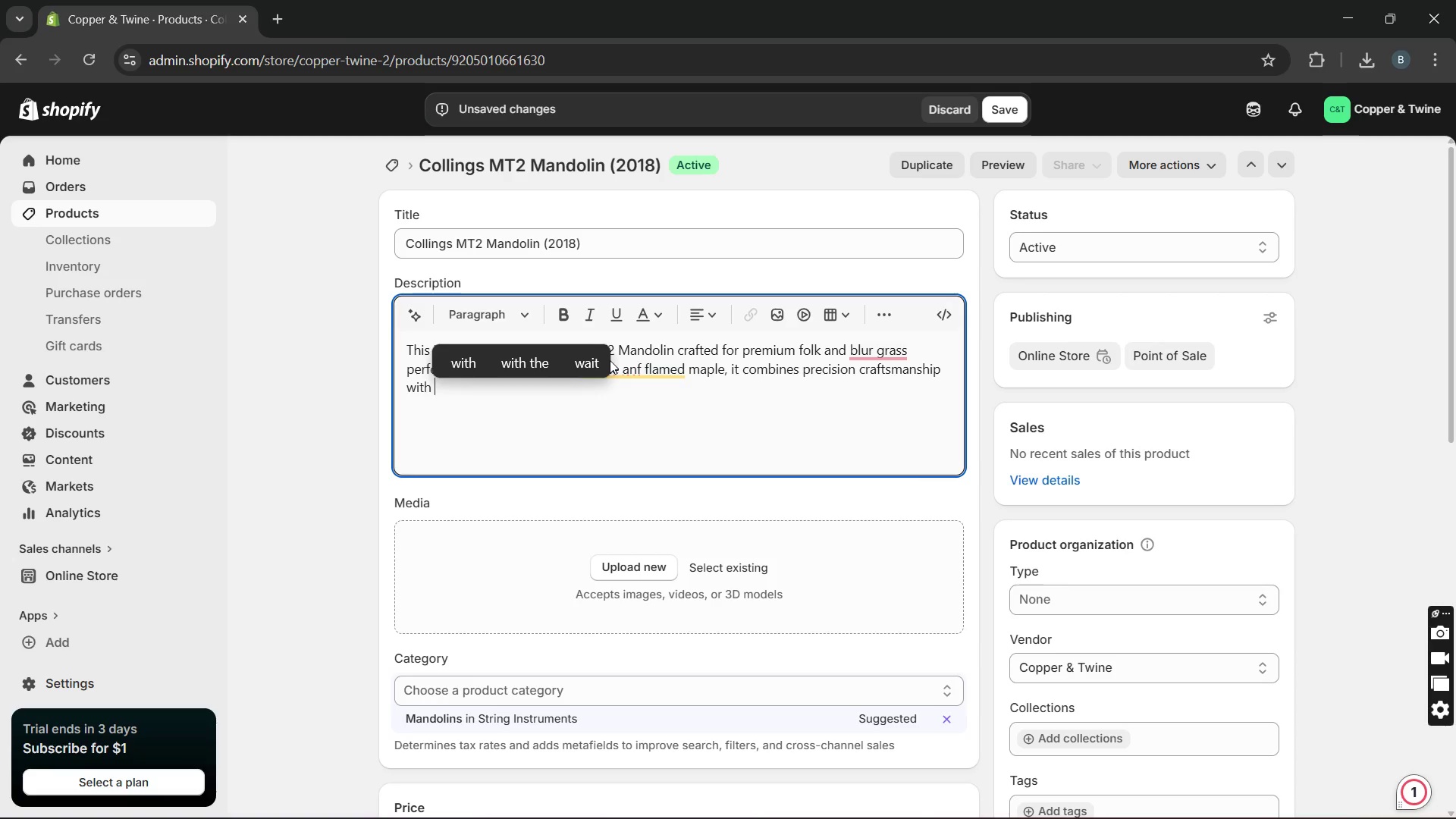 
type(elegany)
key(Backspace)
type(t )
 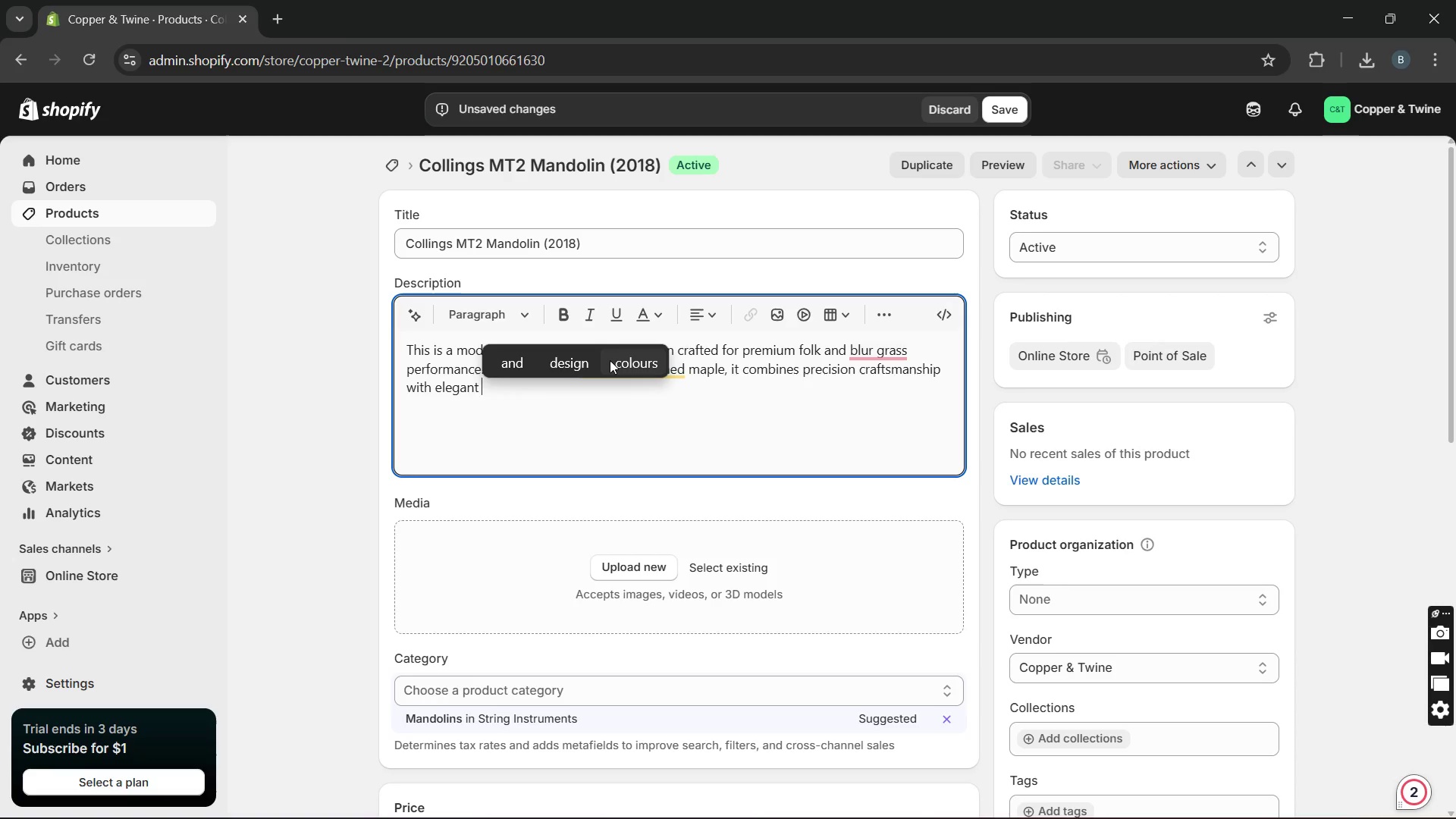 
wait(38.28)
 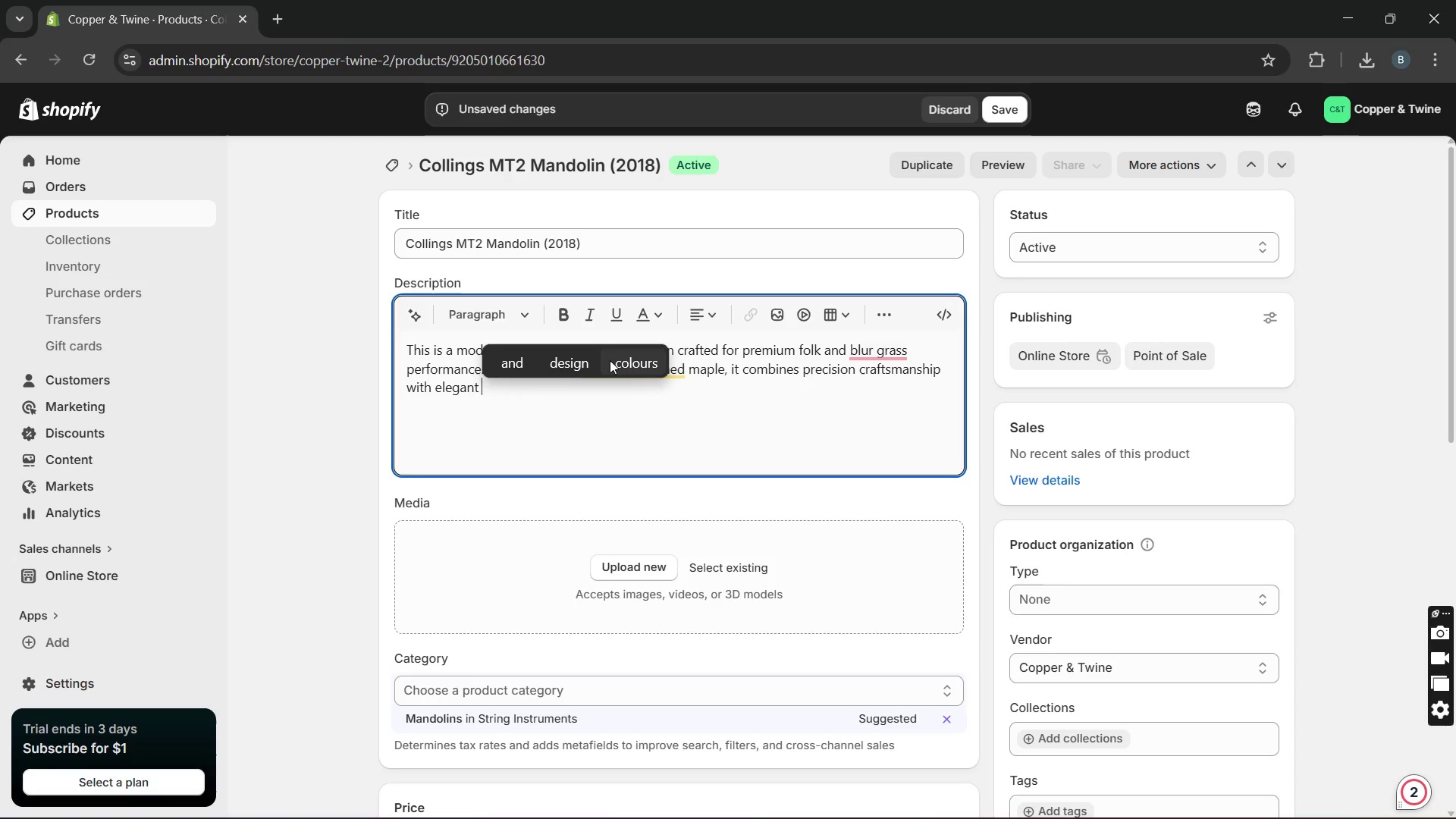 
type(tonal charachter )
 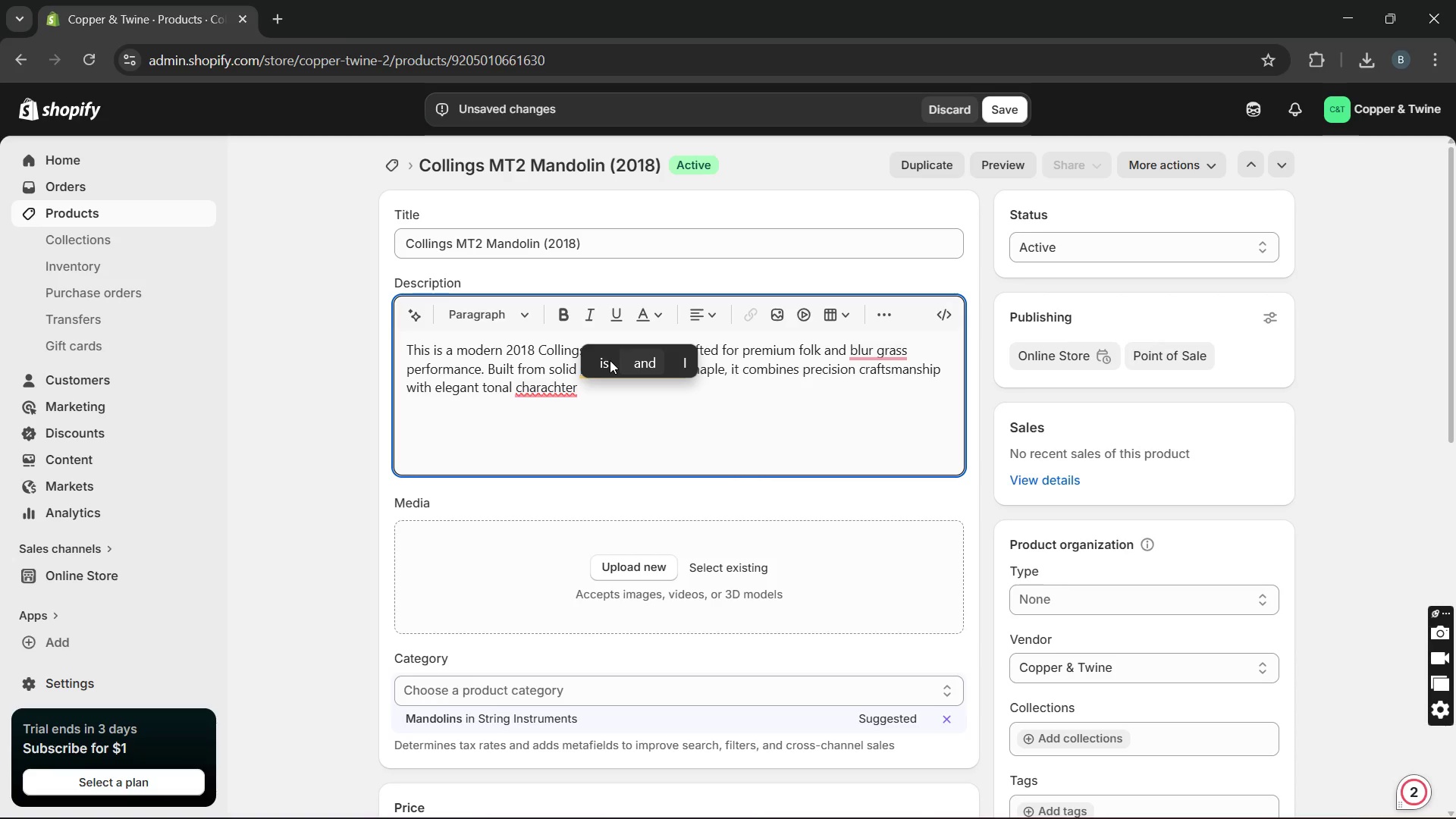 
key(Backspace)
type(. The )
 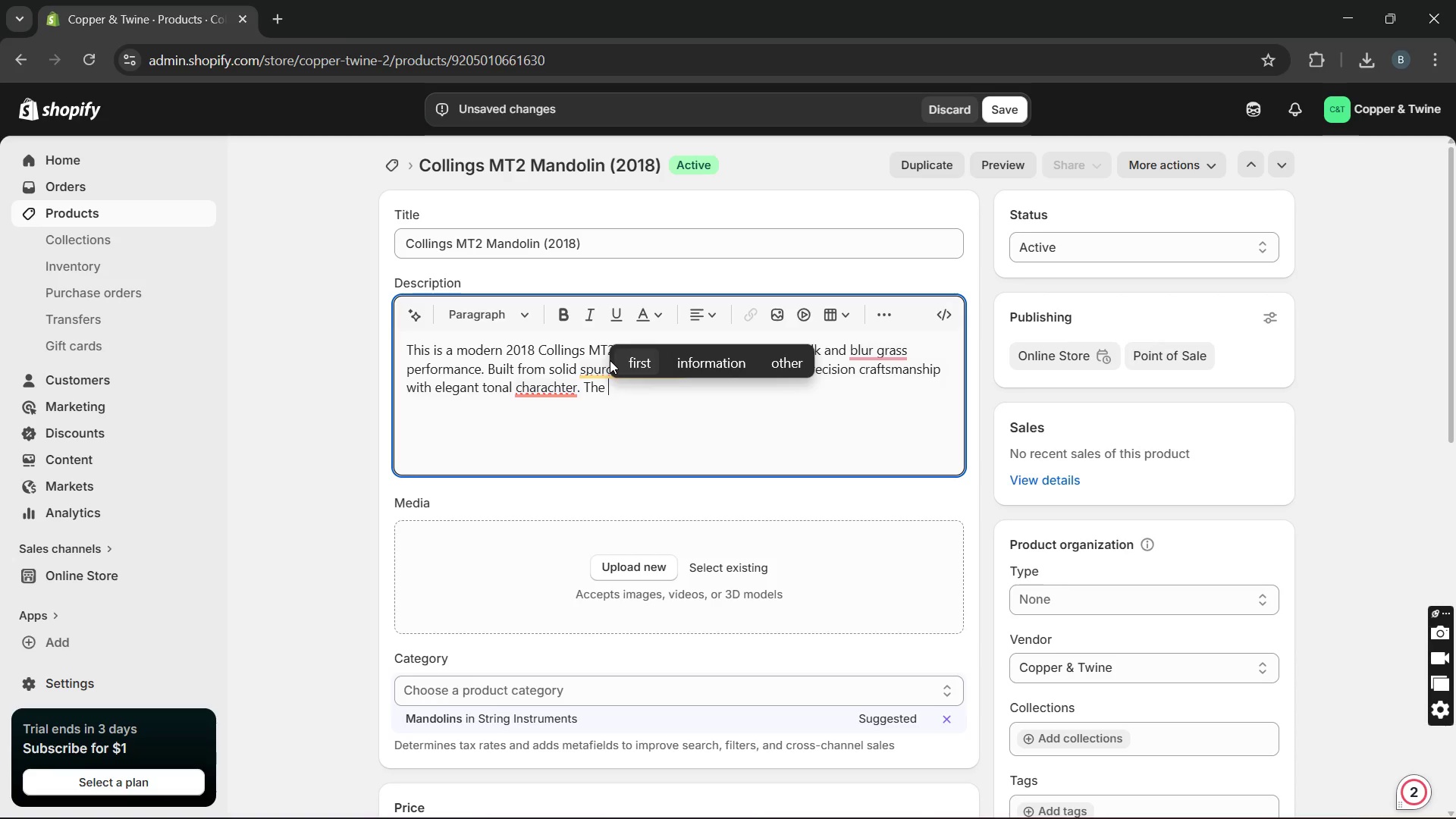 
type(mandolinis in mint coll)
key(Backspace)
key(Backspace)
type(ndition with bright projection )
key(Backspace)
type(, crisp articulation )
key(Backspace)
type(, and smooth sustain )
key(Backspace)
type(. It is ideal for )
 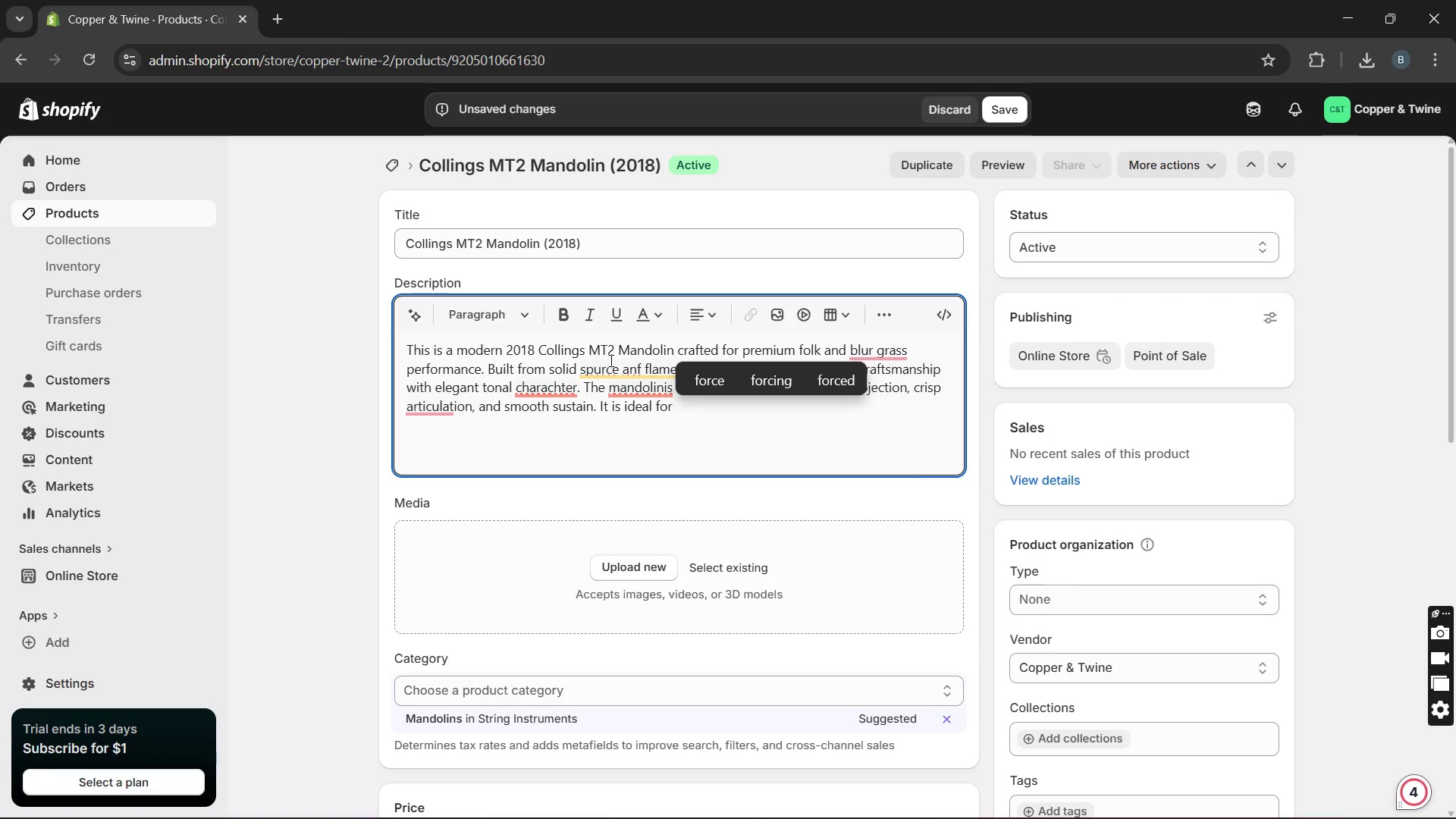 
type(professional players, studio musicians)
 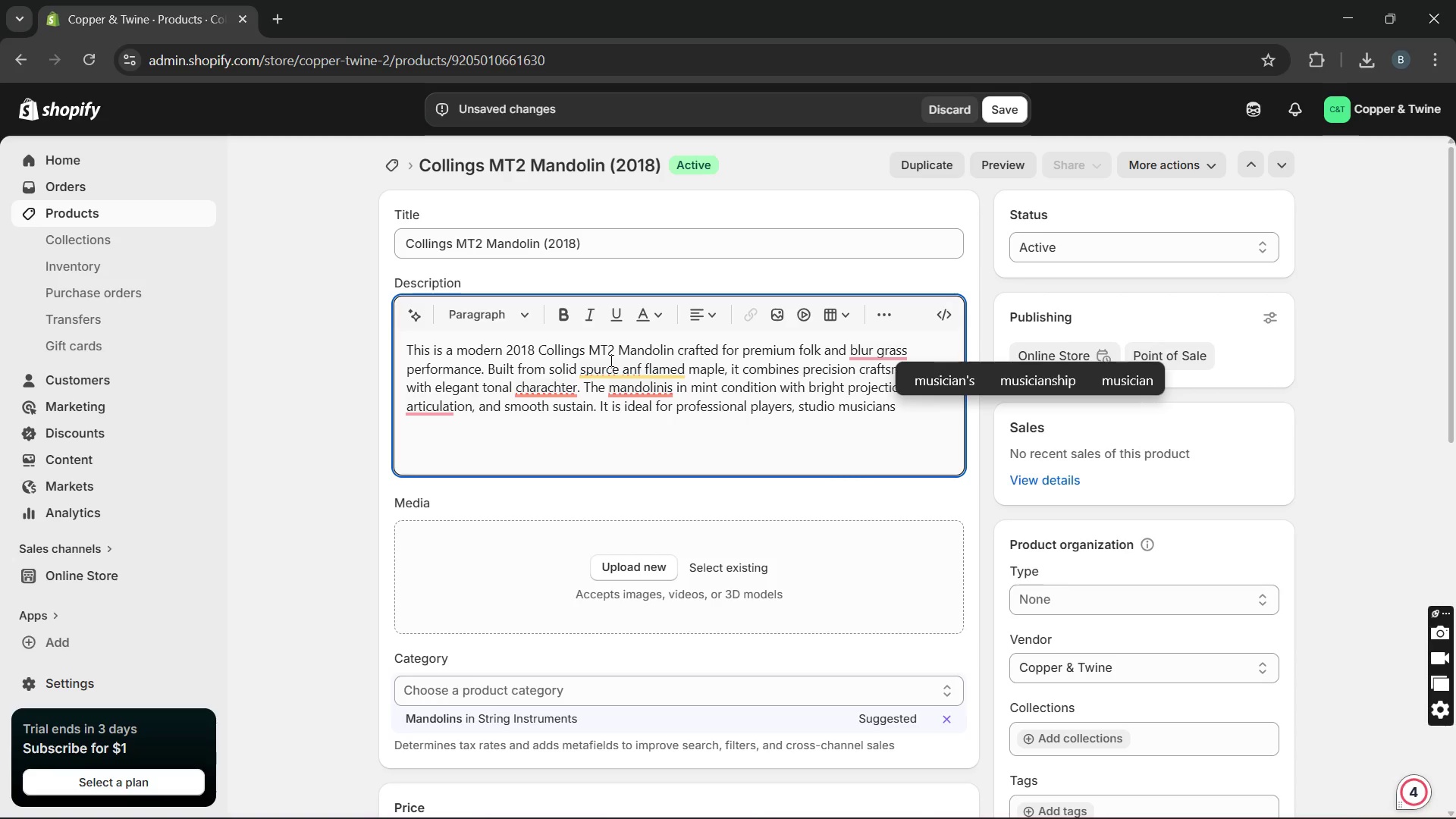 
type(, and seru)
key(Backspace)
type(ious collectoe)
key(Backspace)
type(rs. )
 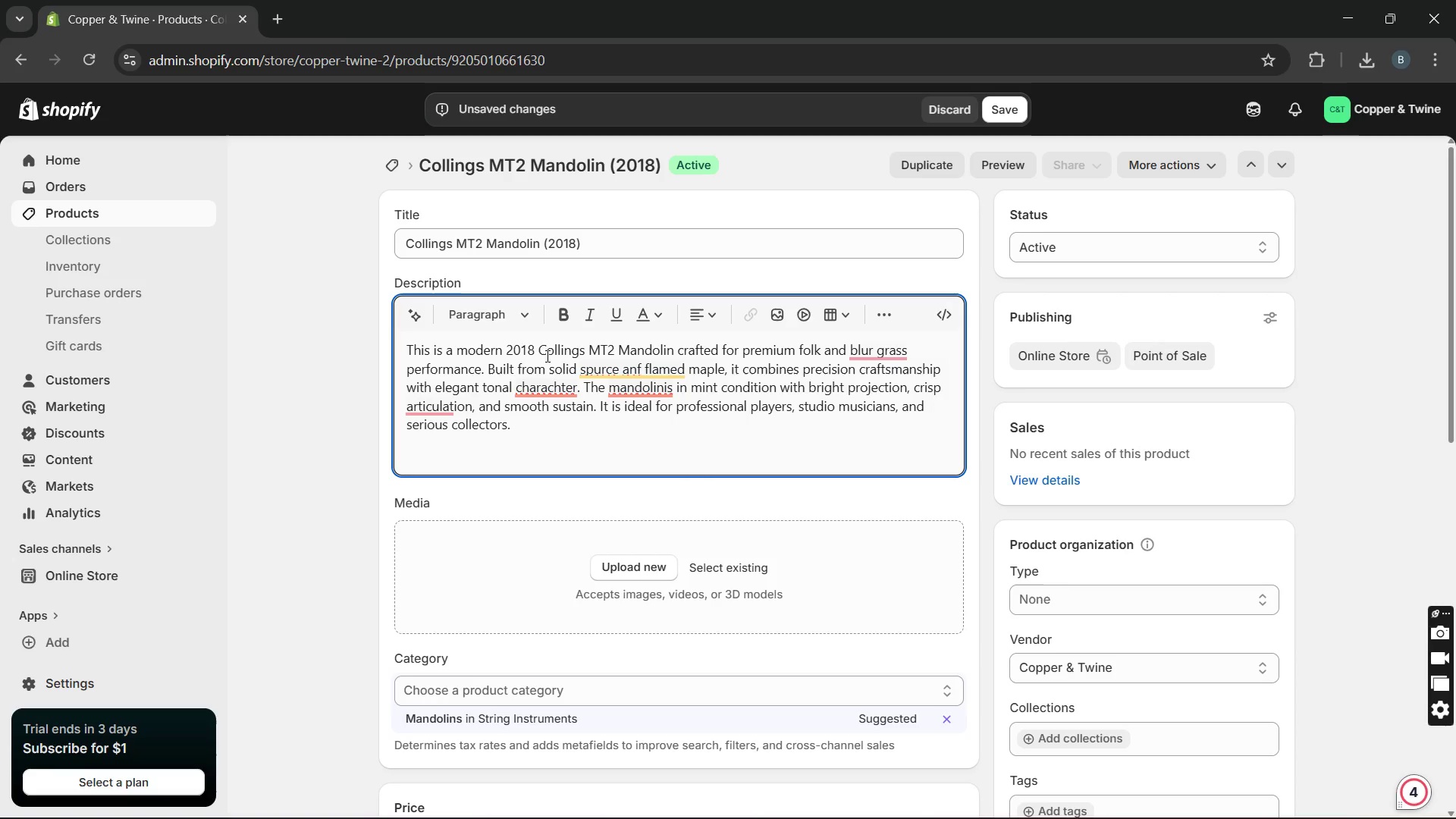 
mouse_move([447, 427])
 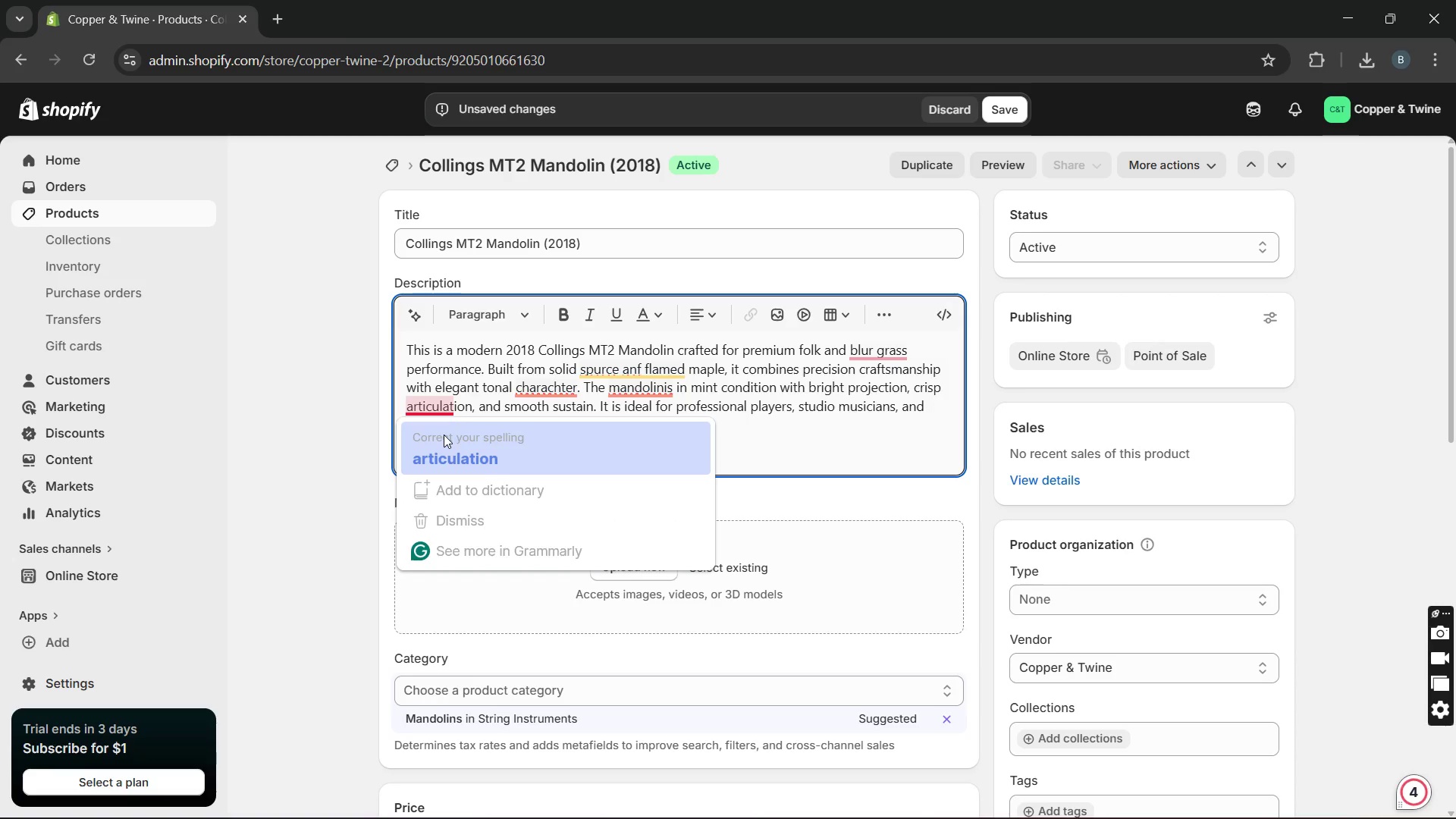 
left_click([444, 435])
 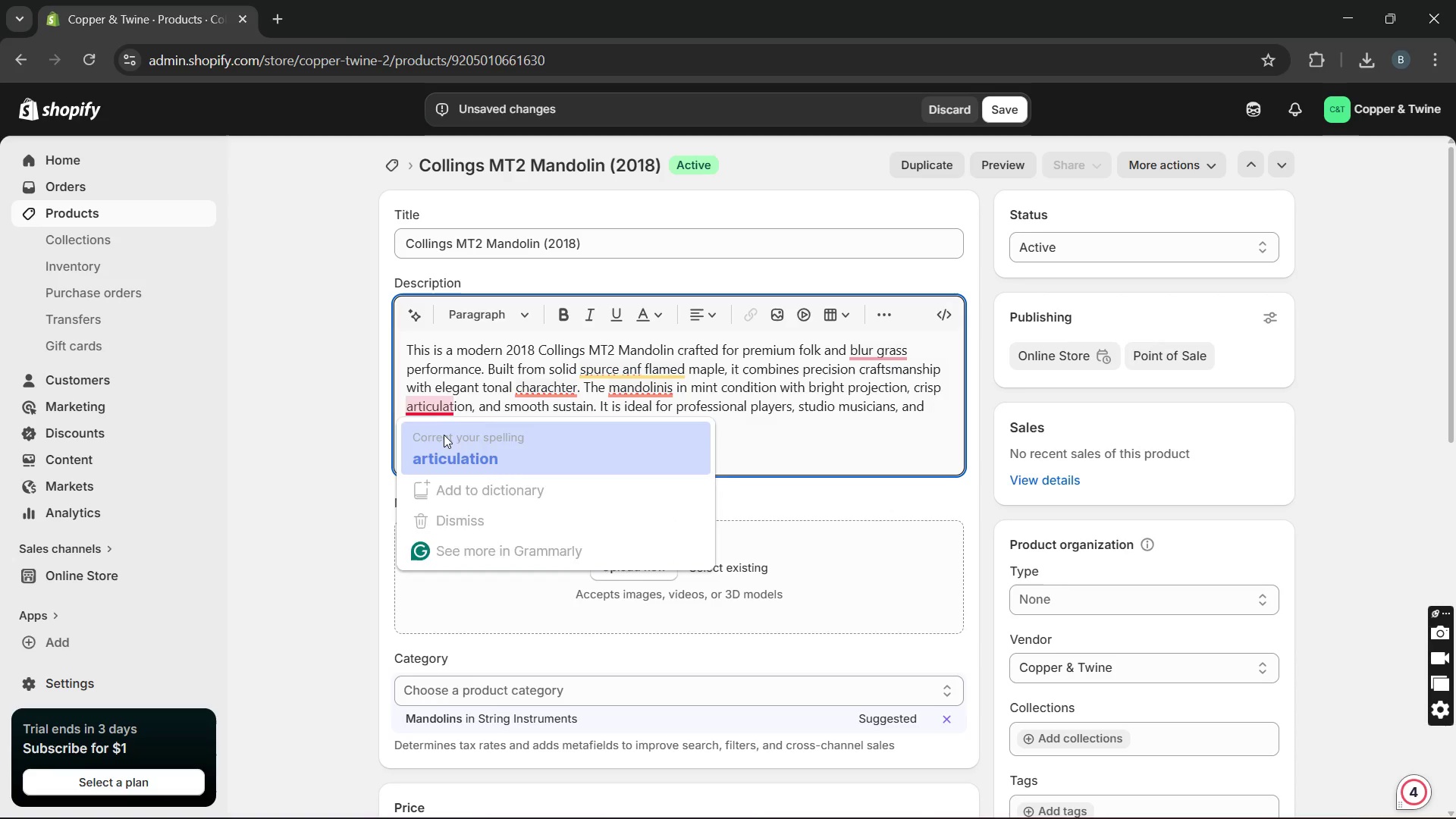 
key(Unknown)
 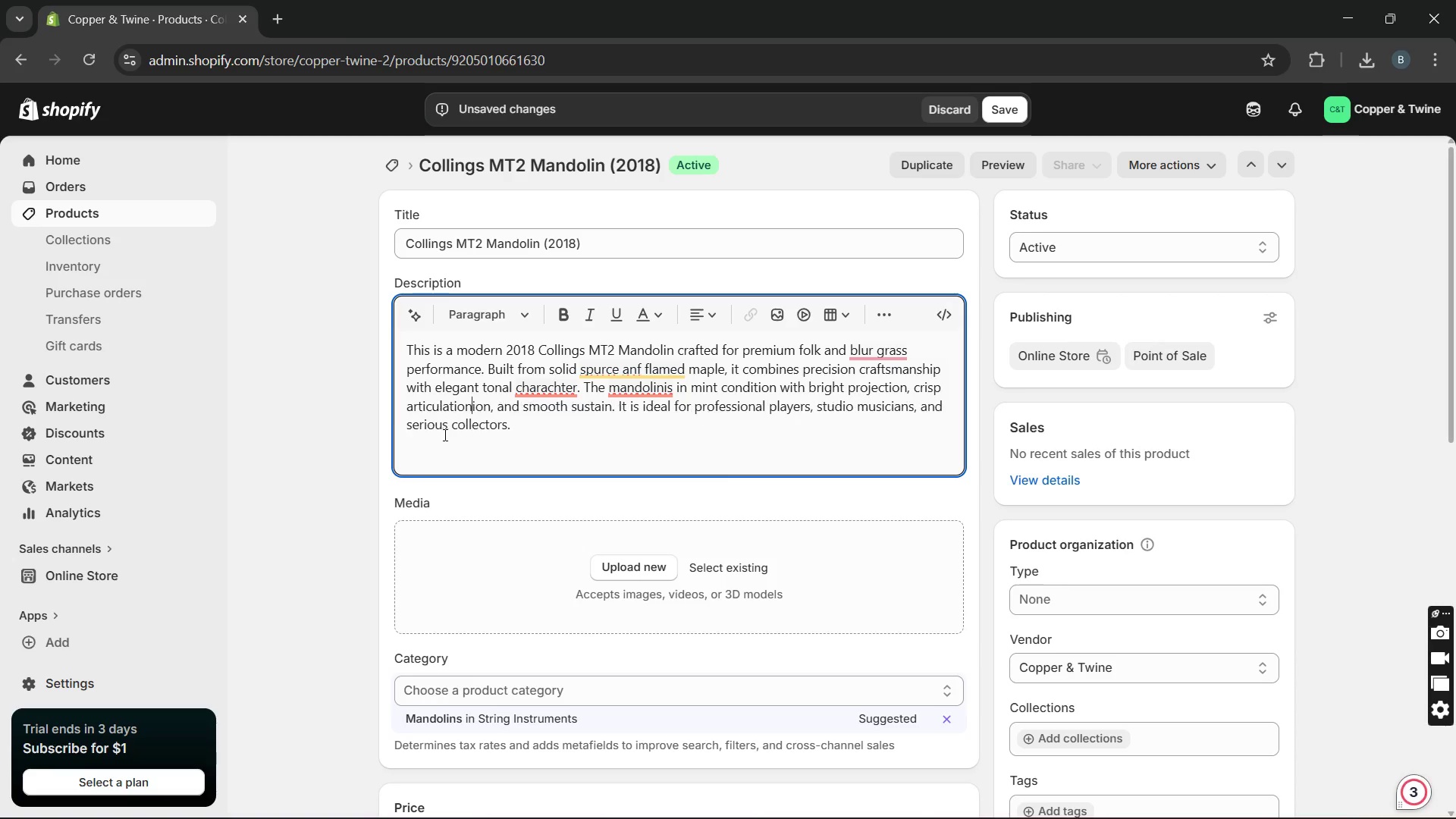 
key(Unknown)
 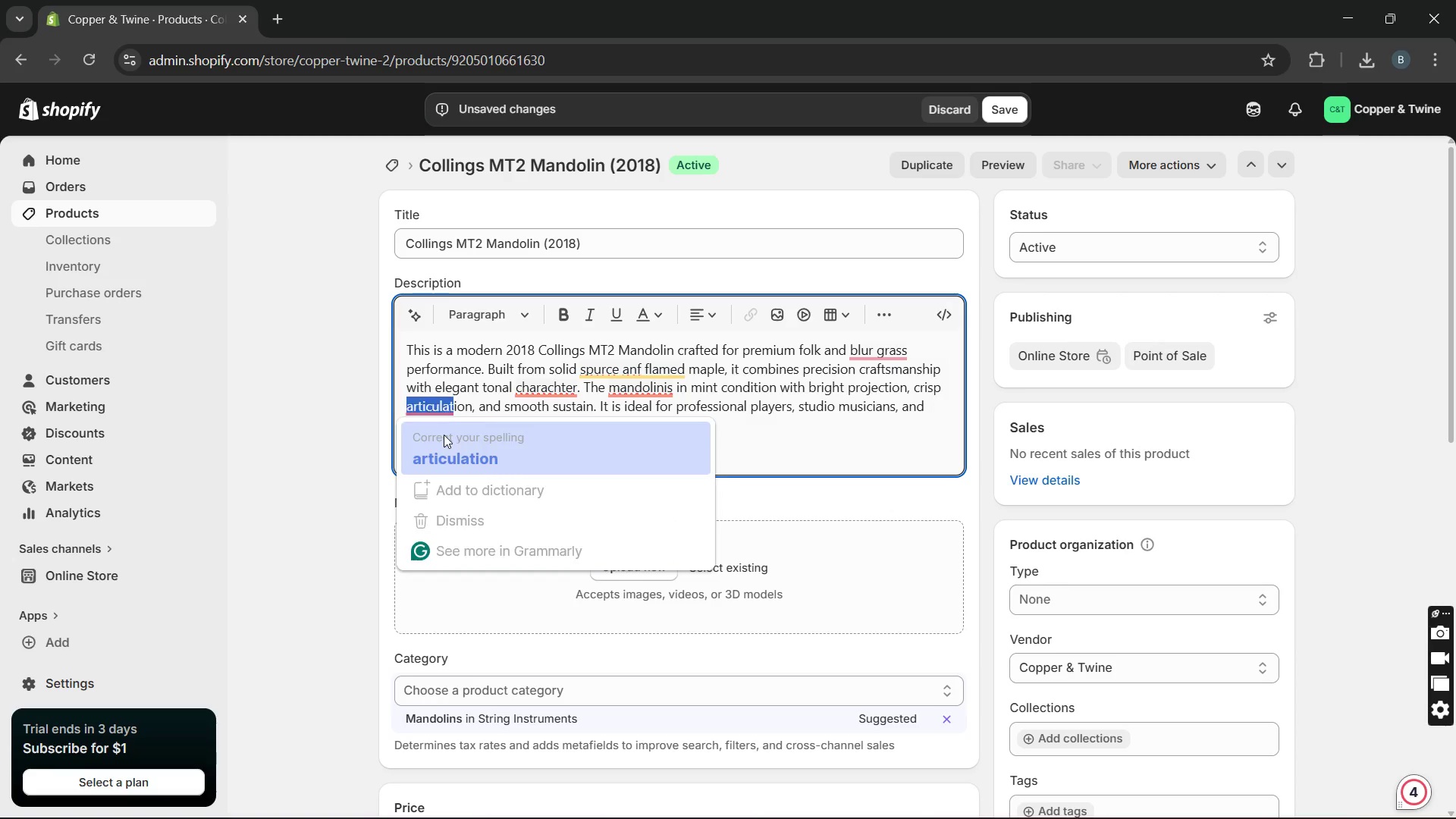 
key(Unknown)
 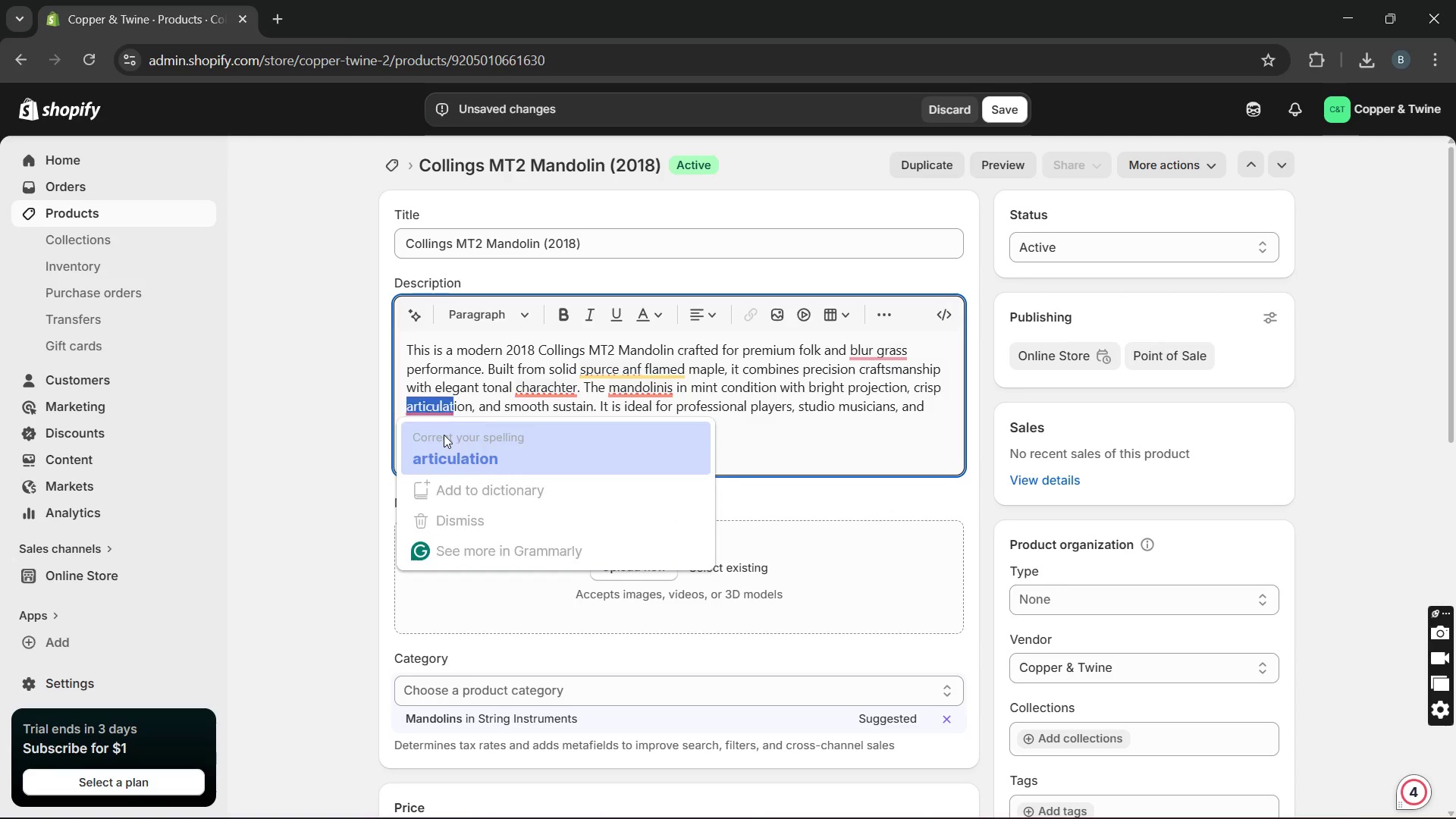 
key(Unknown)
 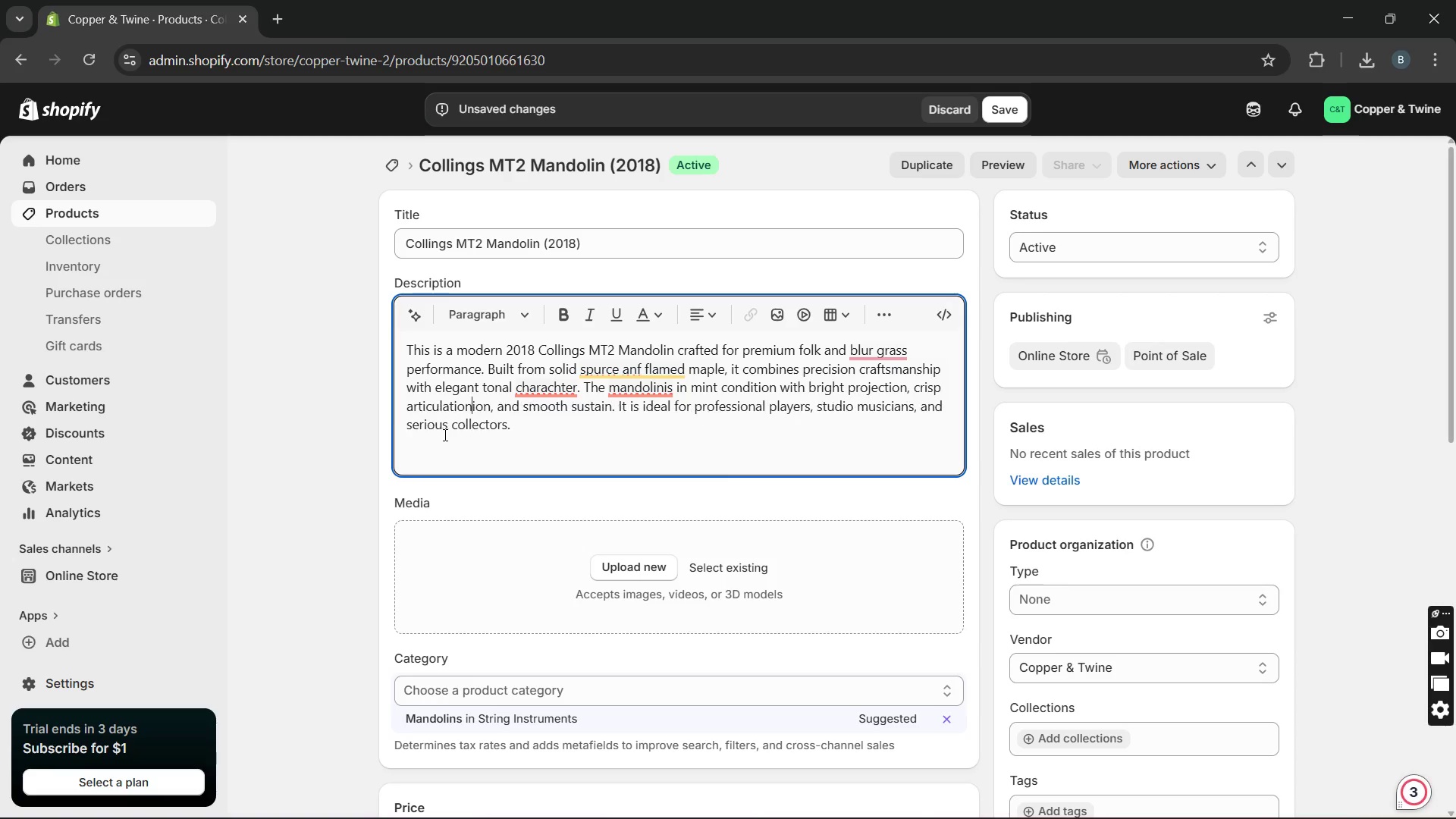 
key(Unknown)
 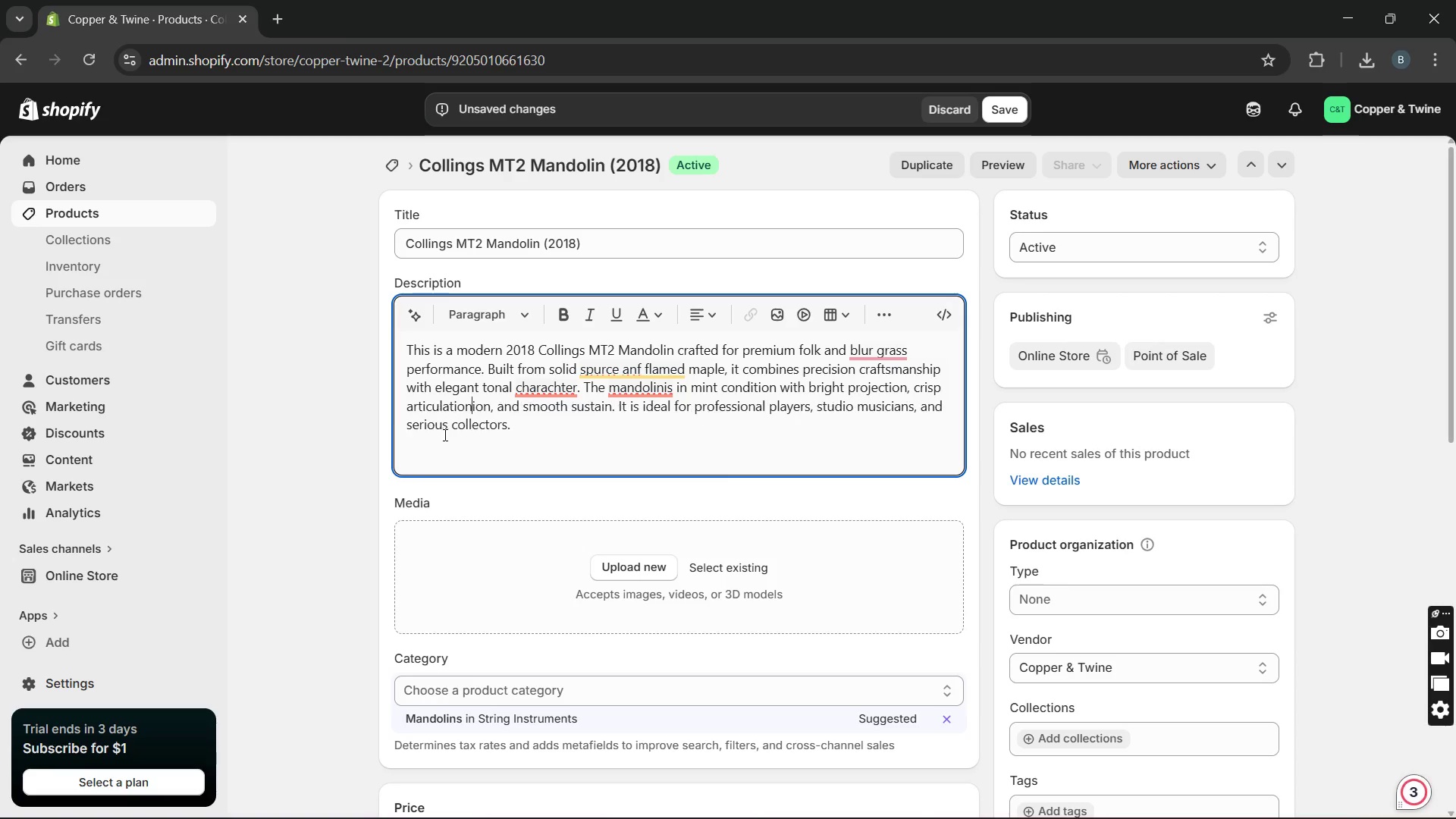 
key(Unknown)
 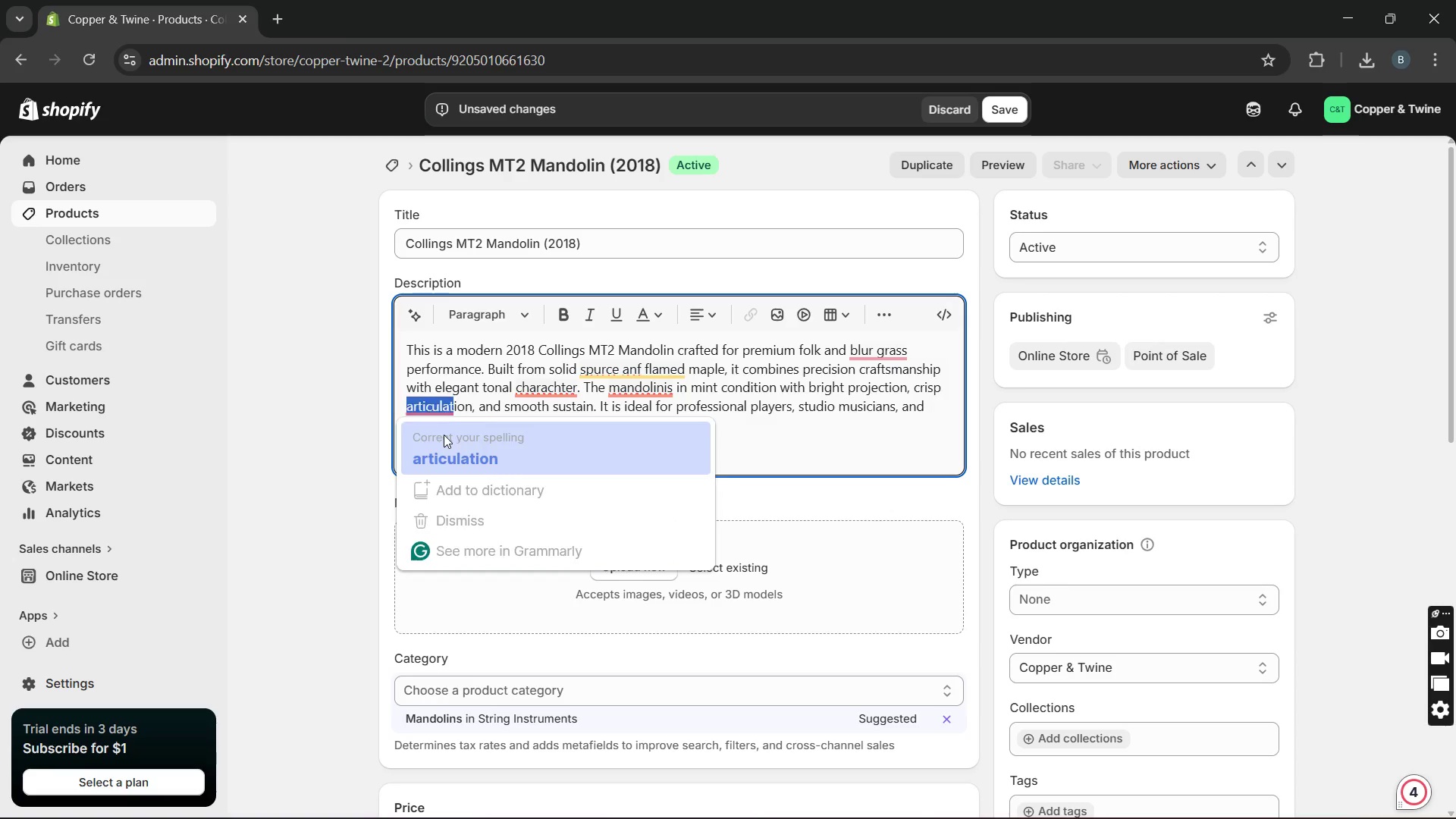 
key(Unknown)
 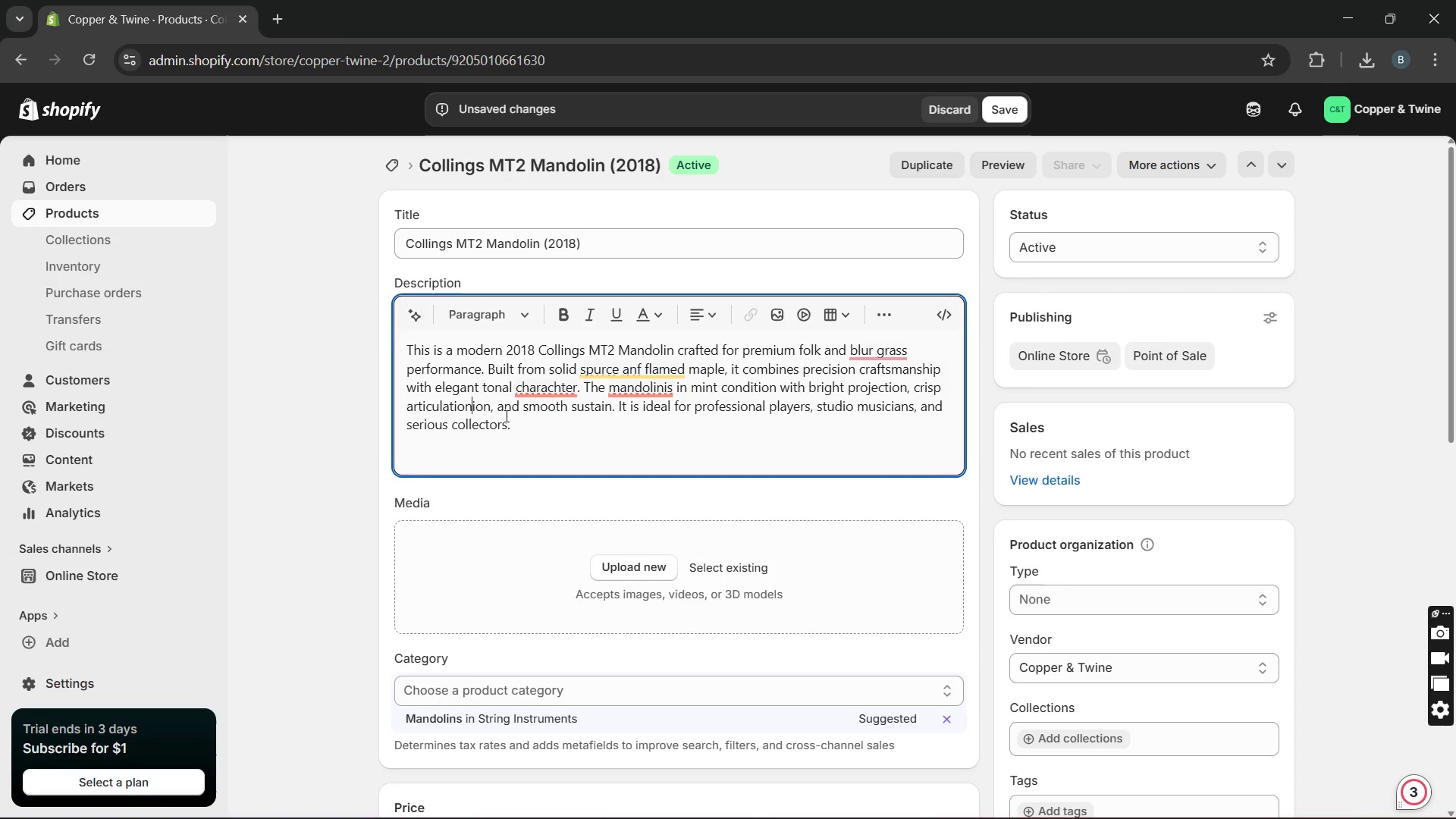 
key(Unknown)
 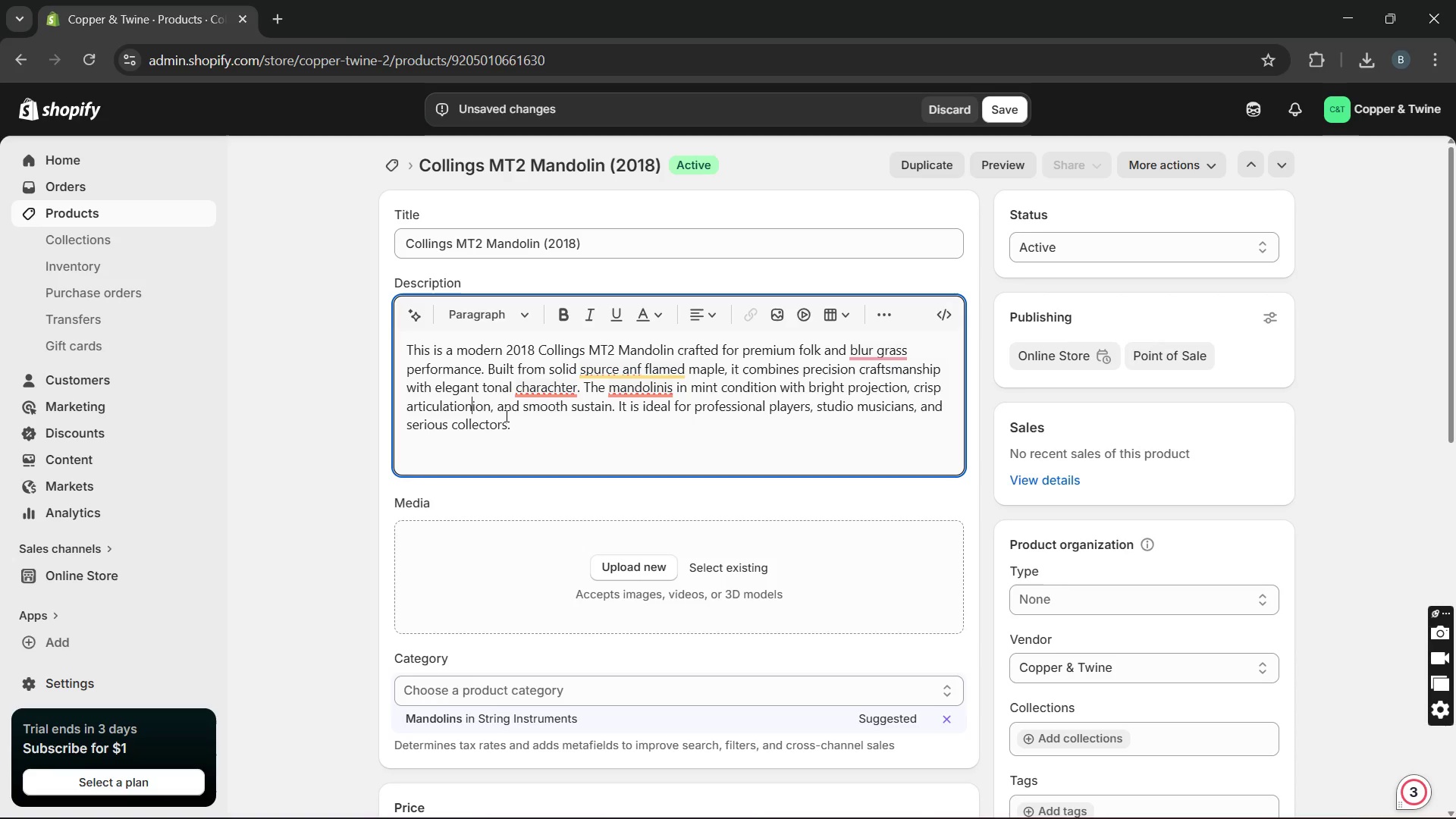 
key(Unknown)
 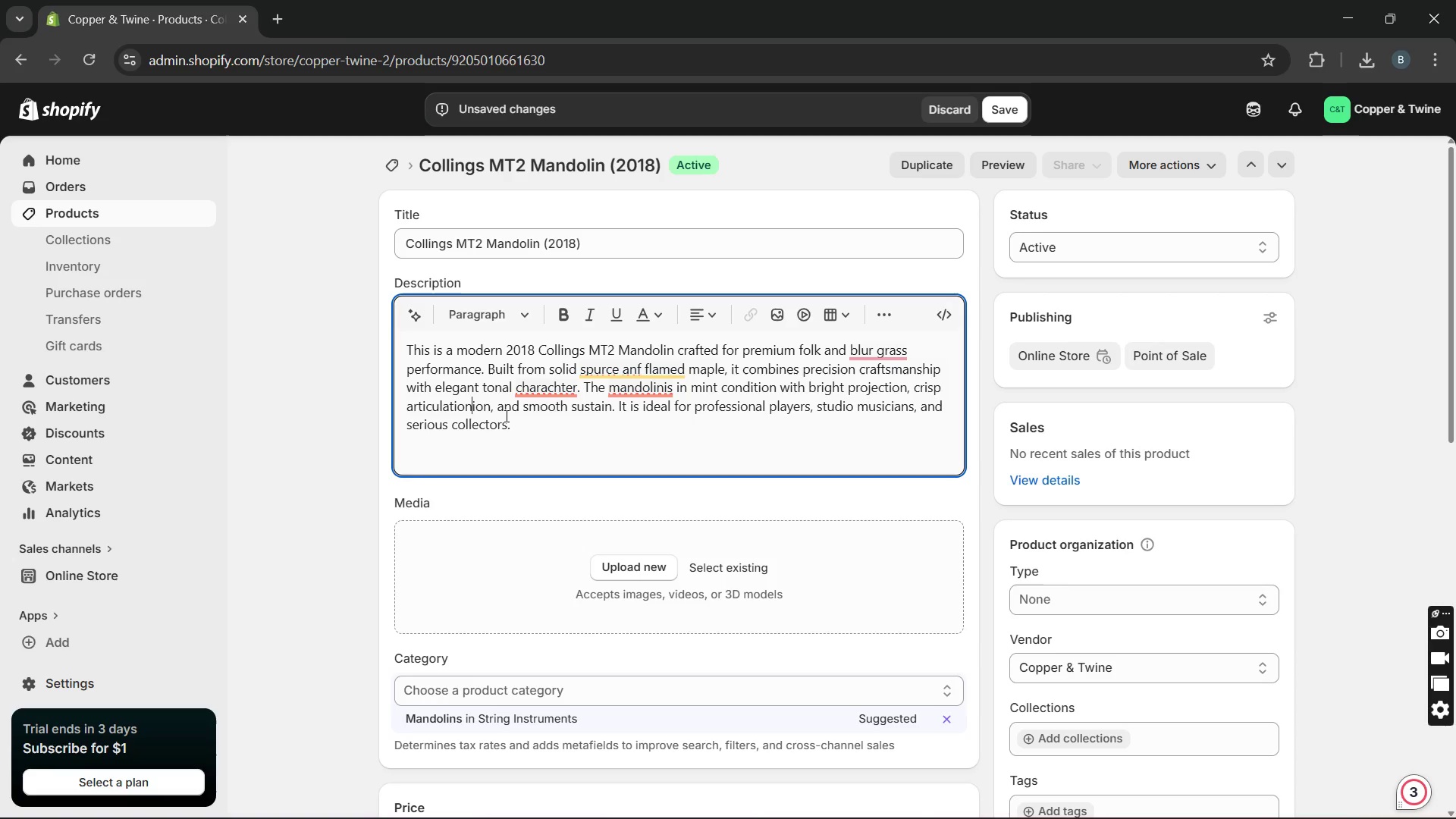 
key(Unknown)
 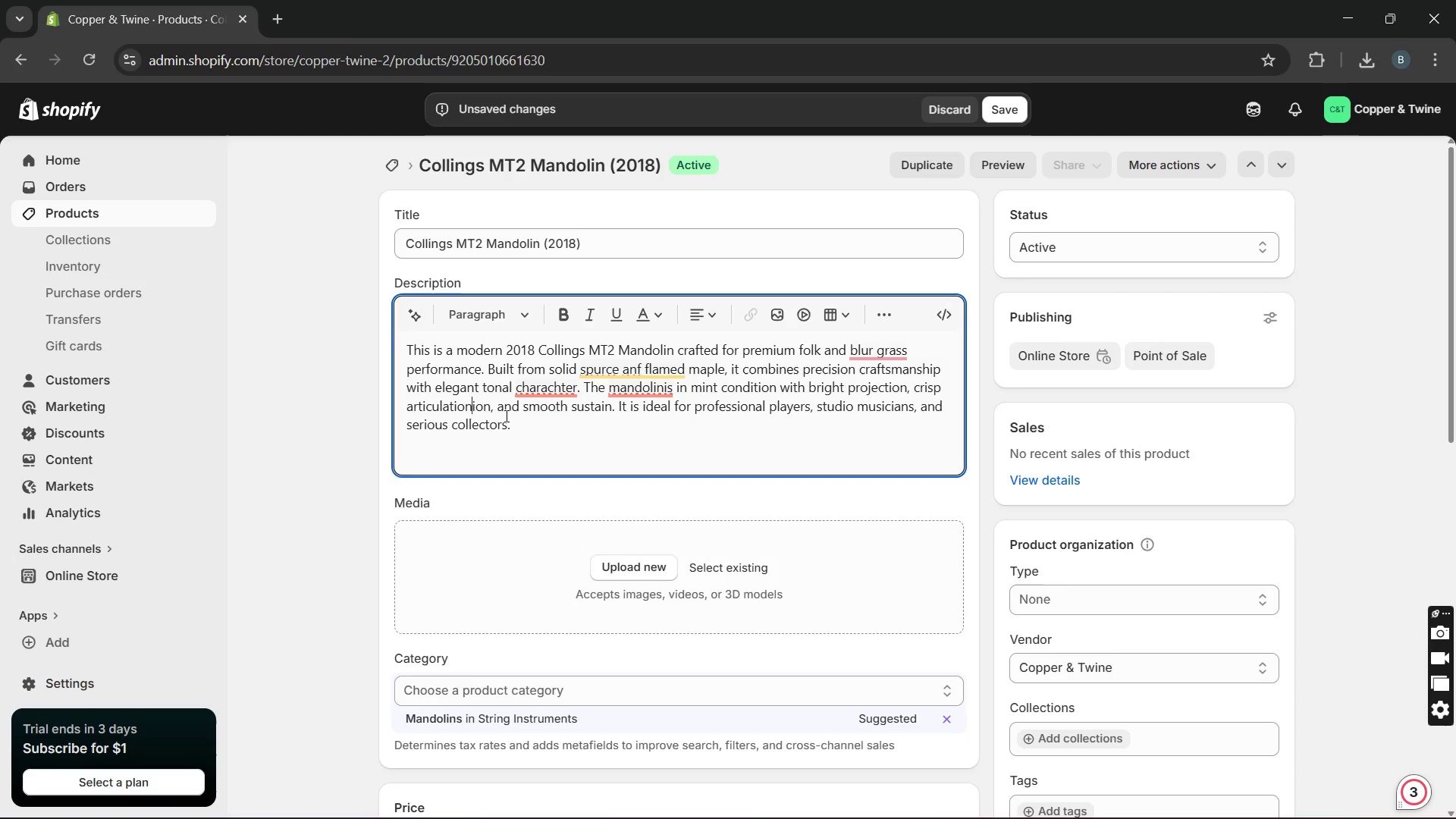 
key(Unknown)
 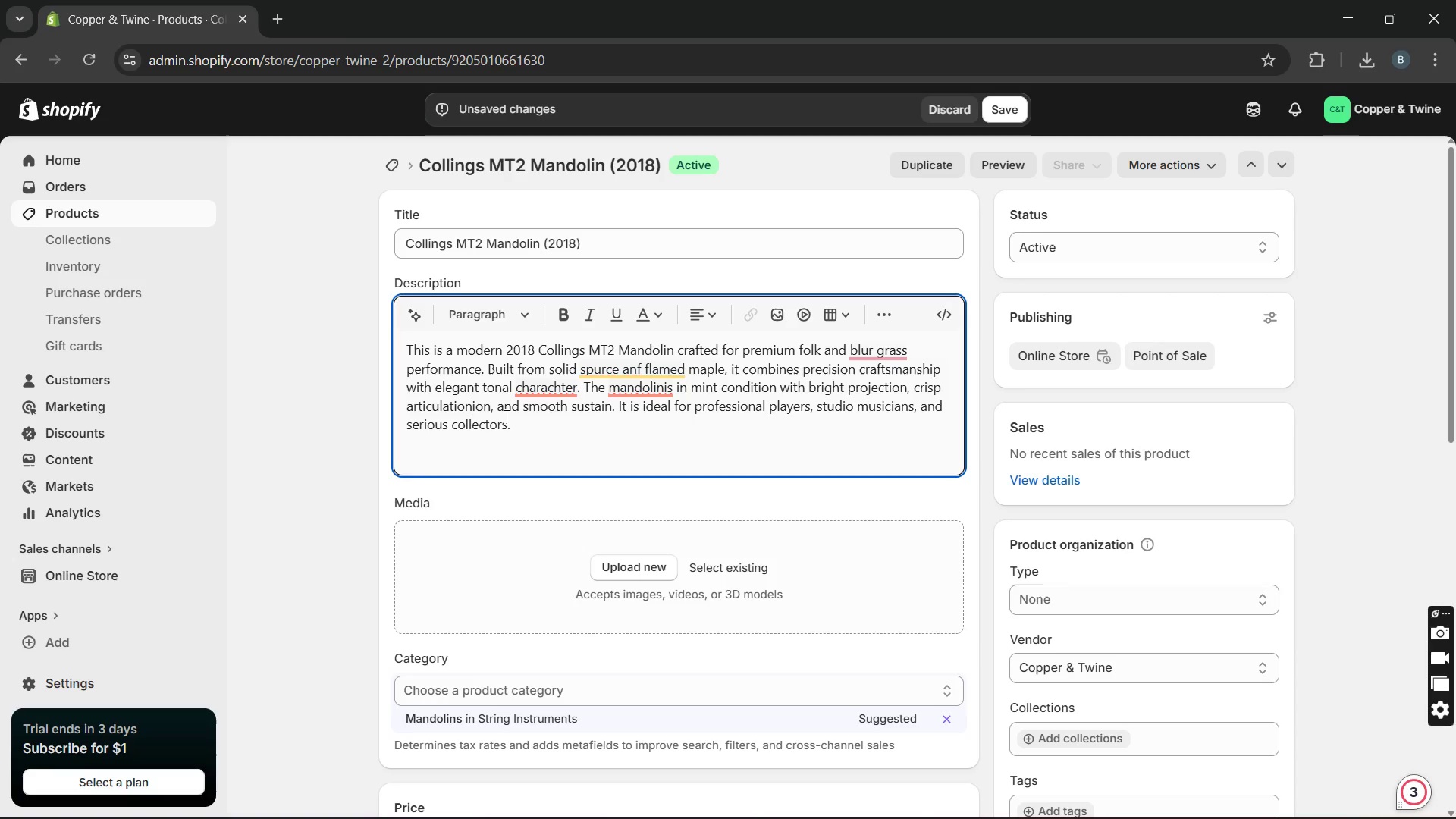 
key(Unknown)
 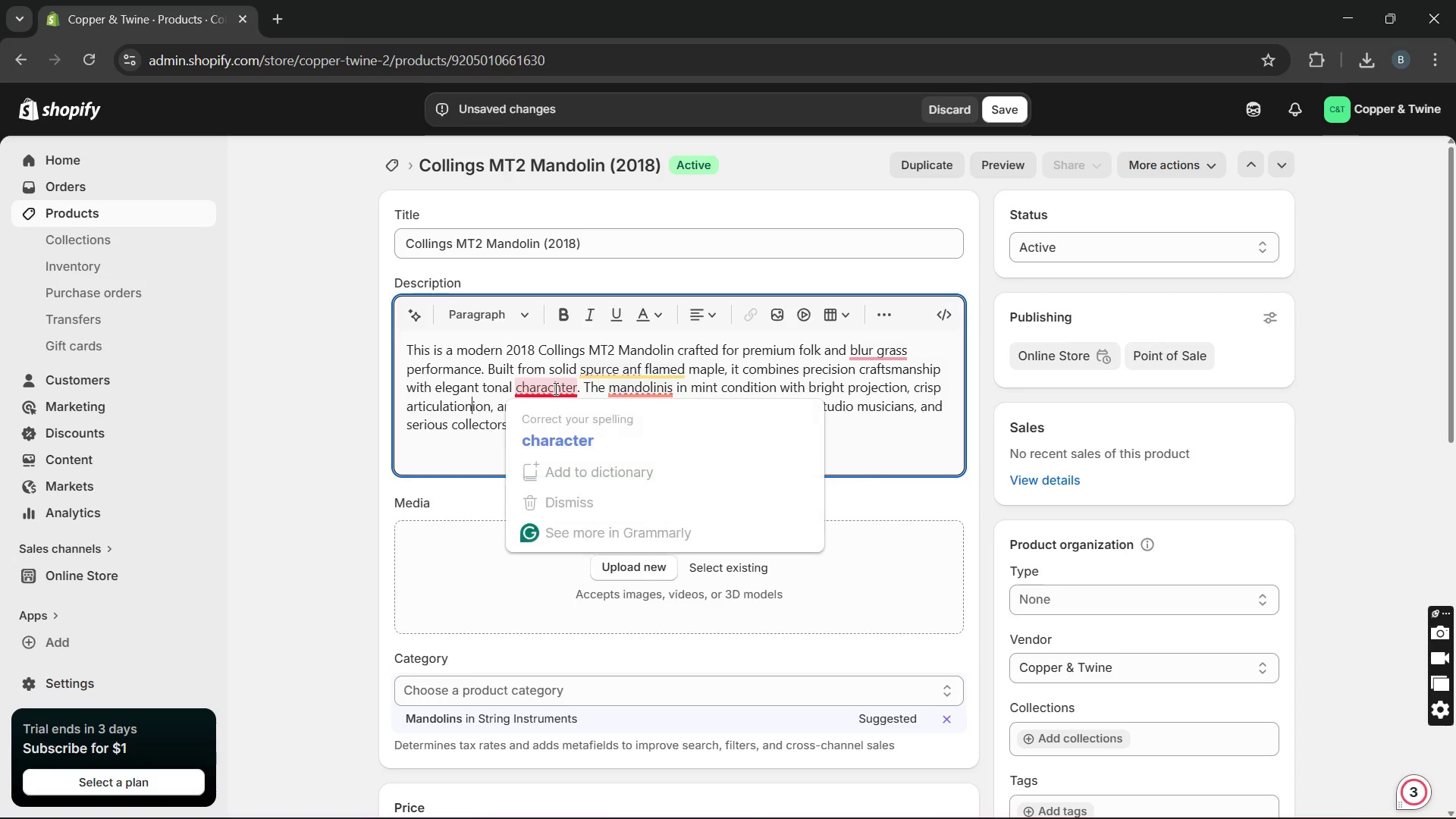 
left_click([570, 431])
 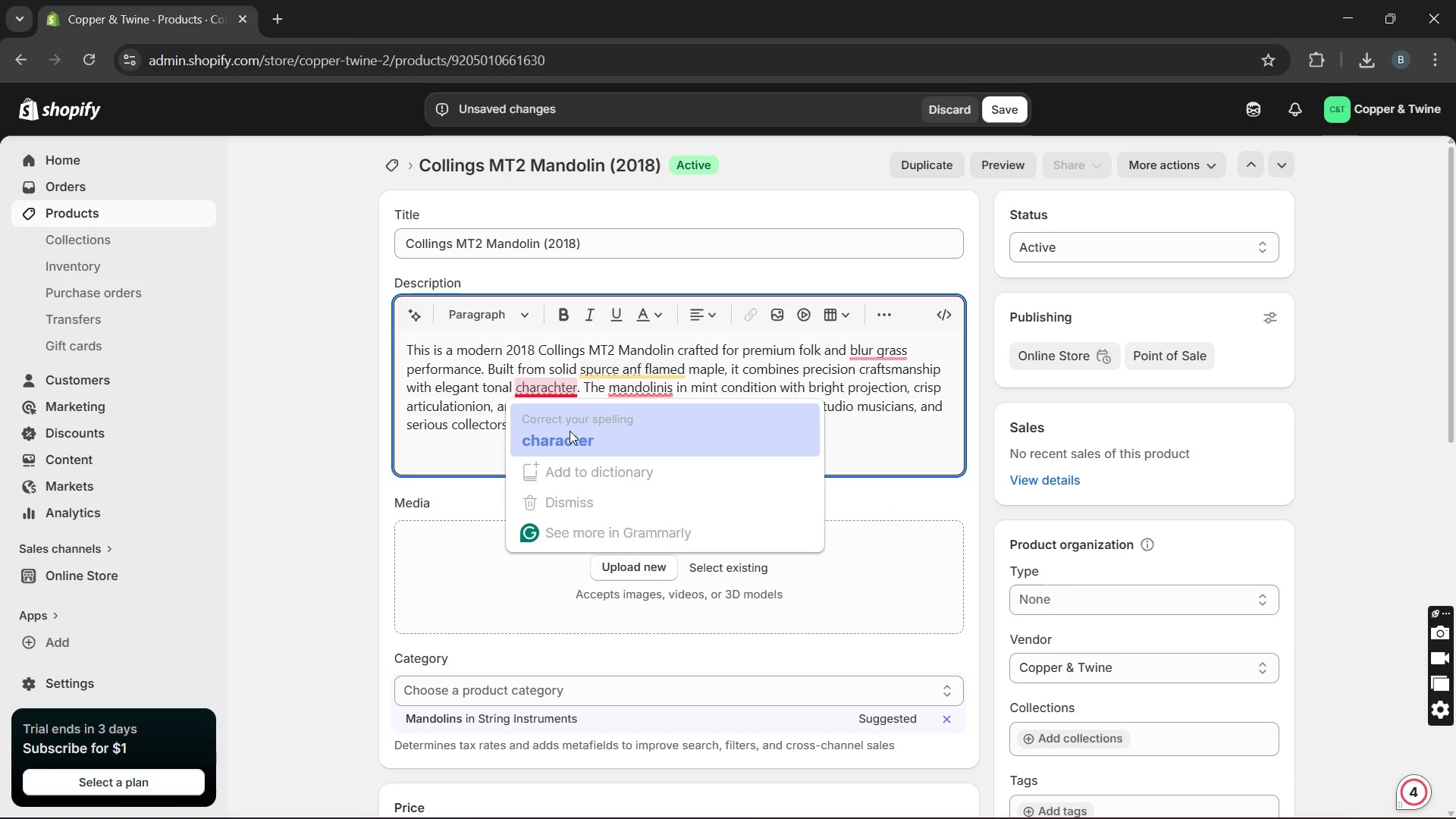 
key(Unknown)
 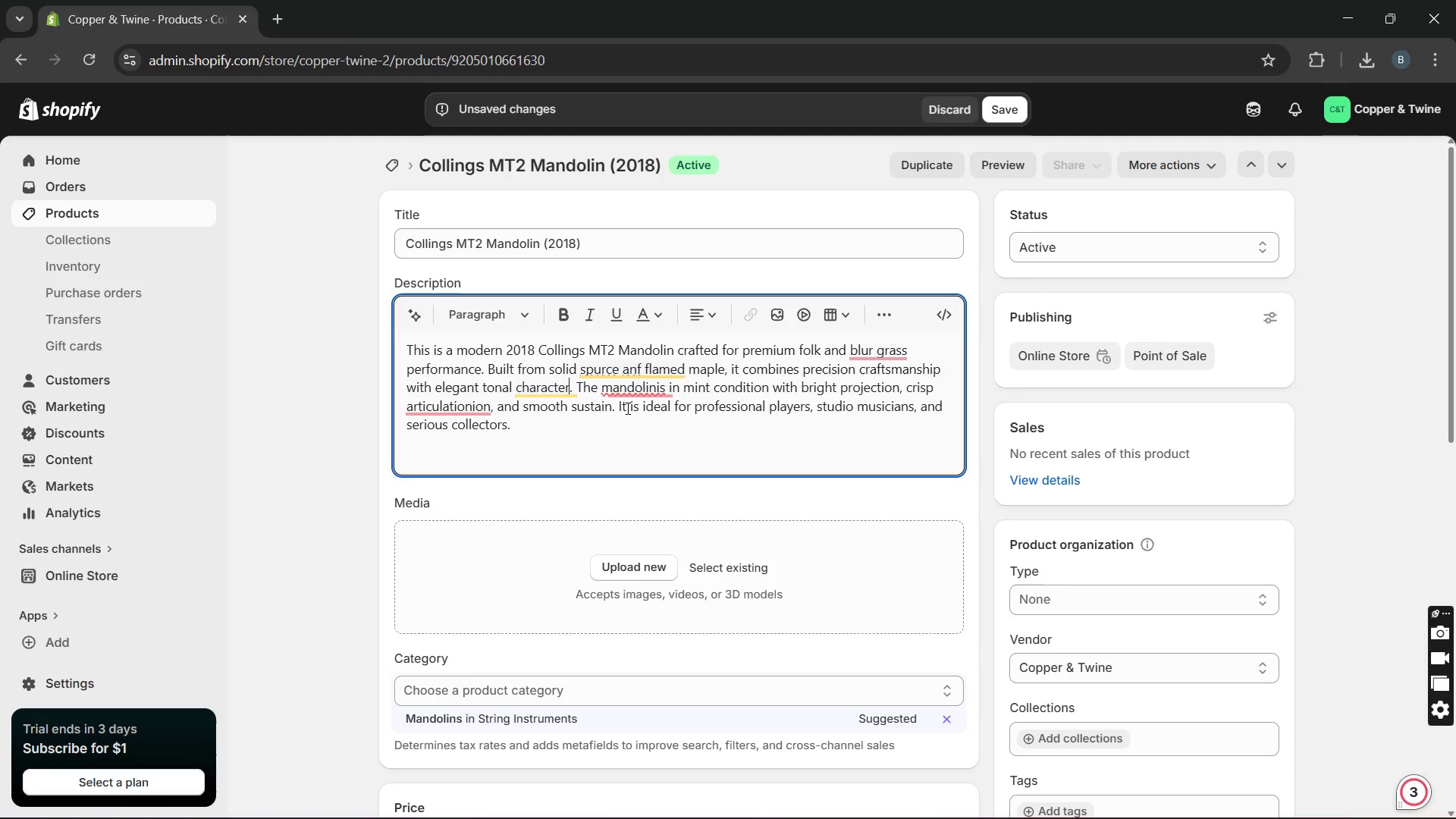 
key(Unknown)
 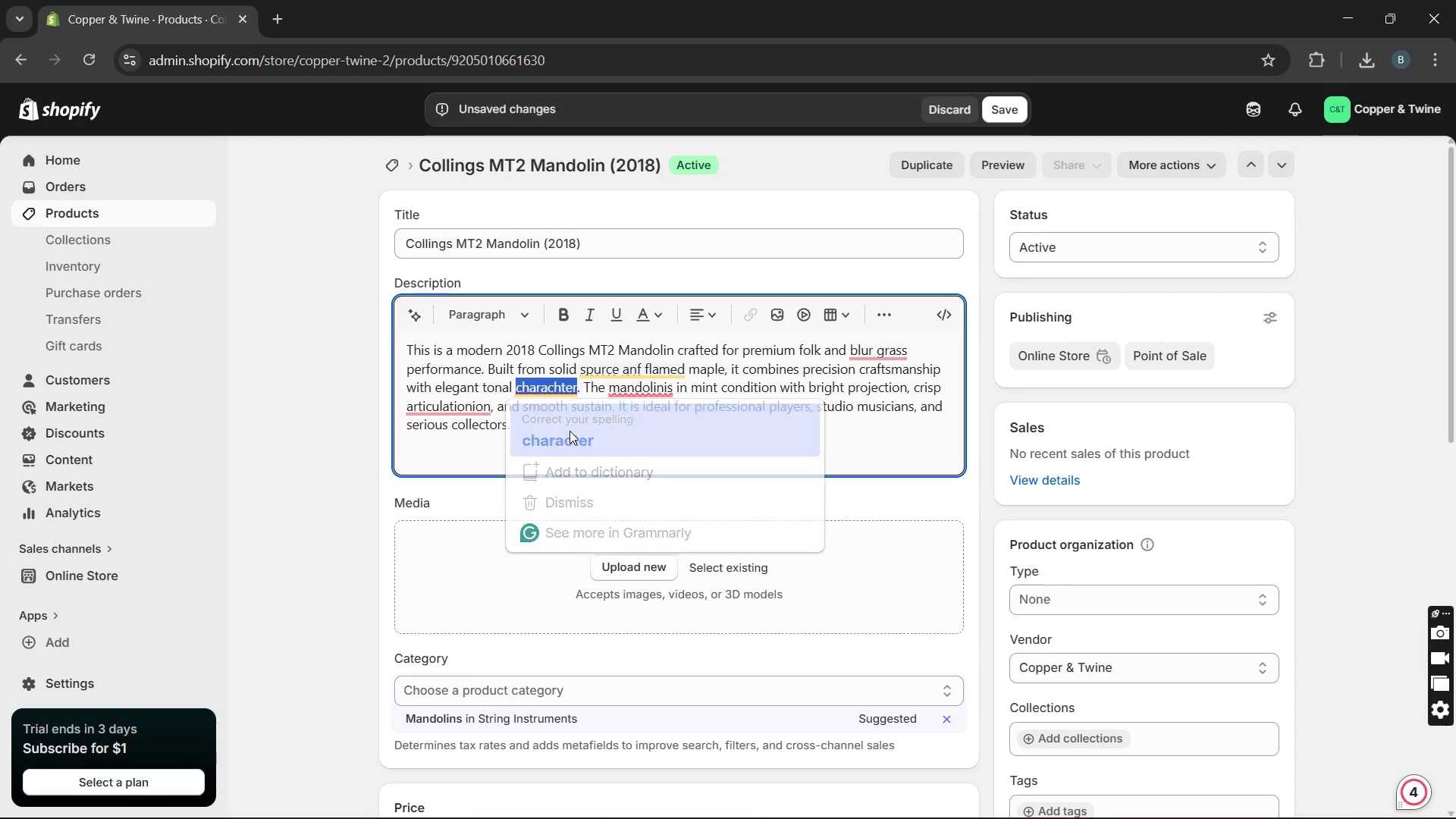 
key(Unknown)
 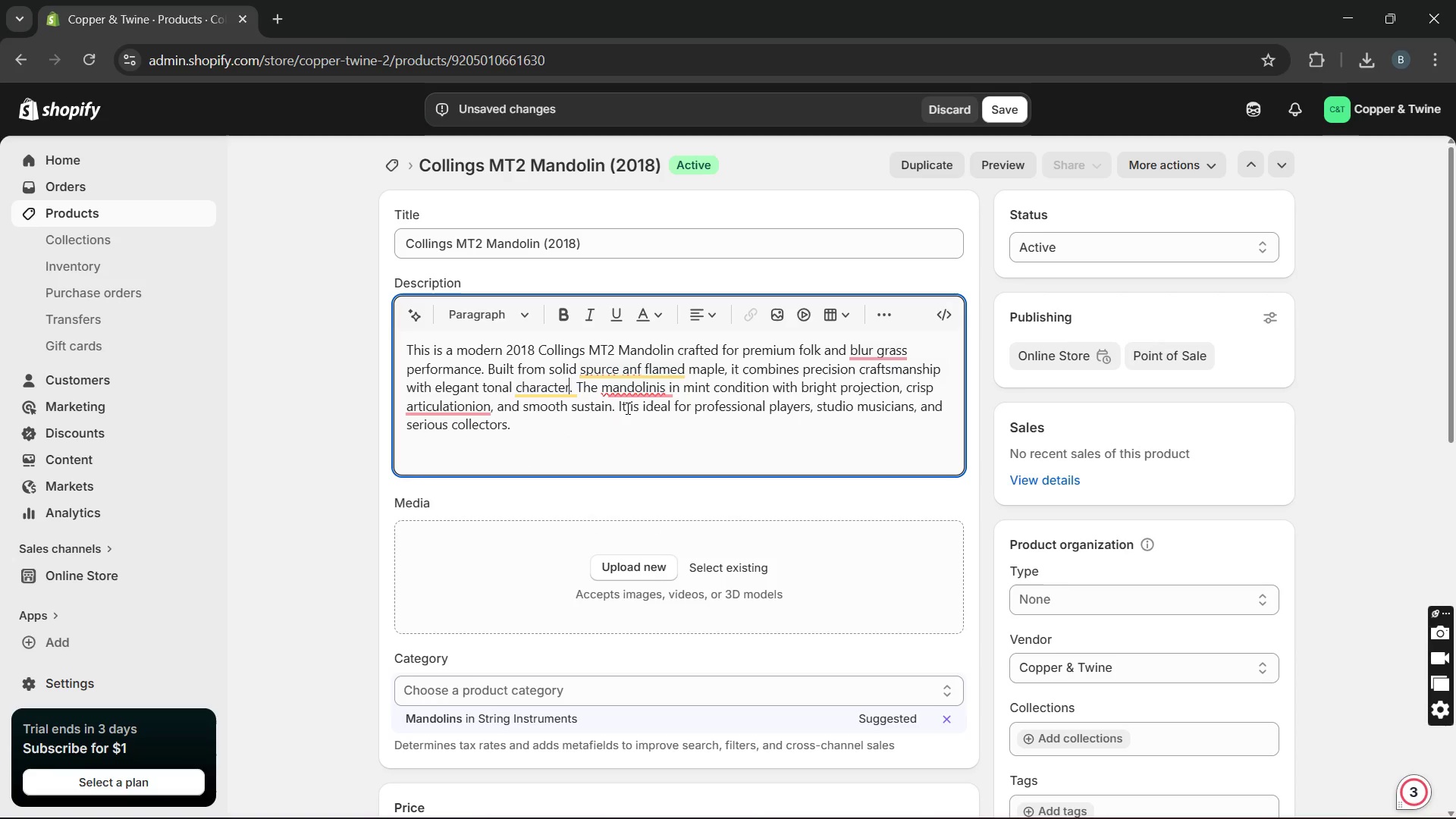 
key(Unknown)
 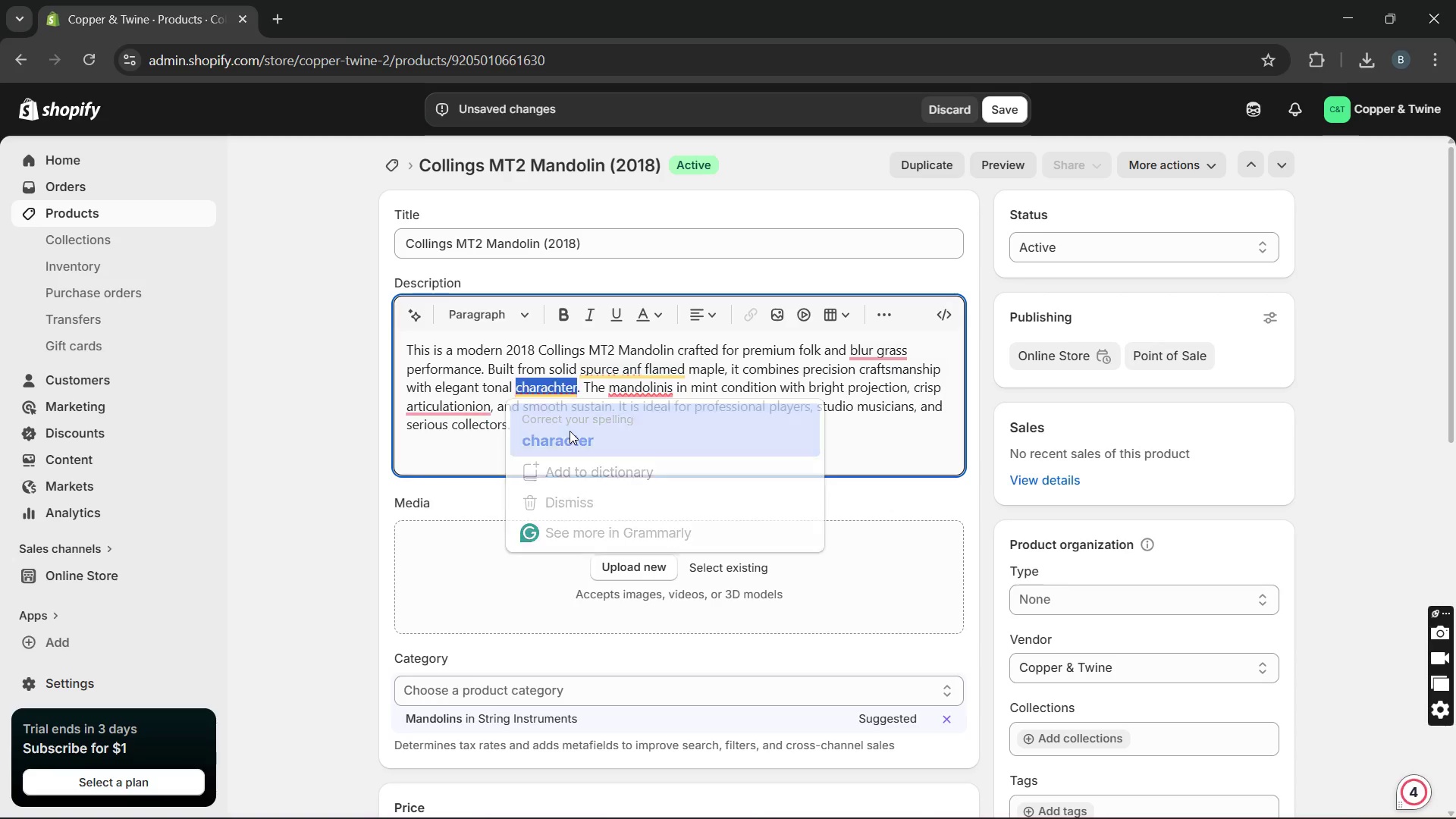 
key(Unknown)
 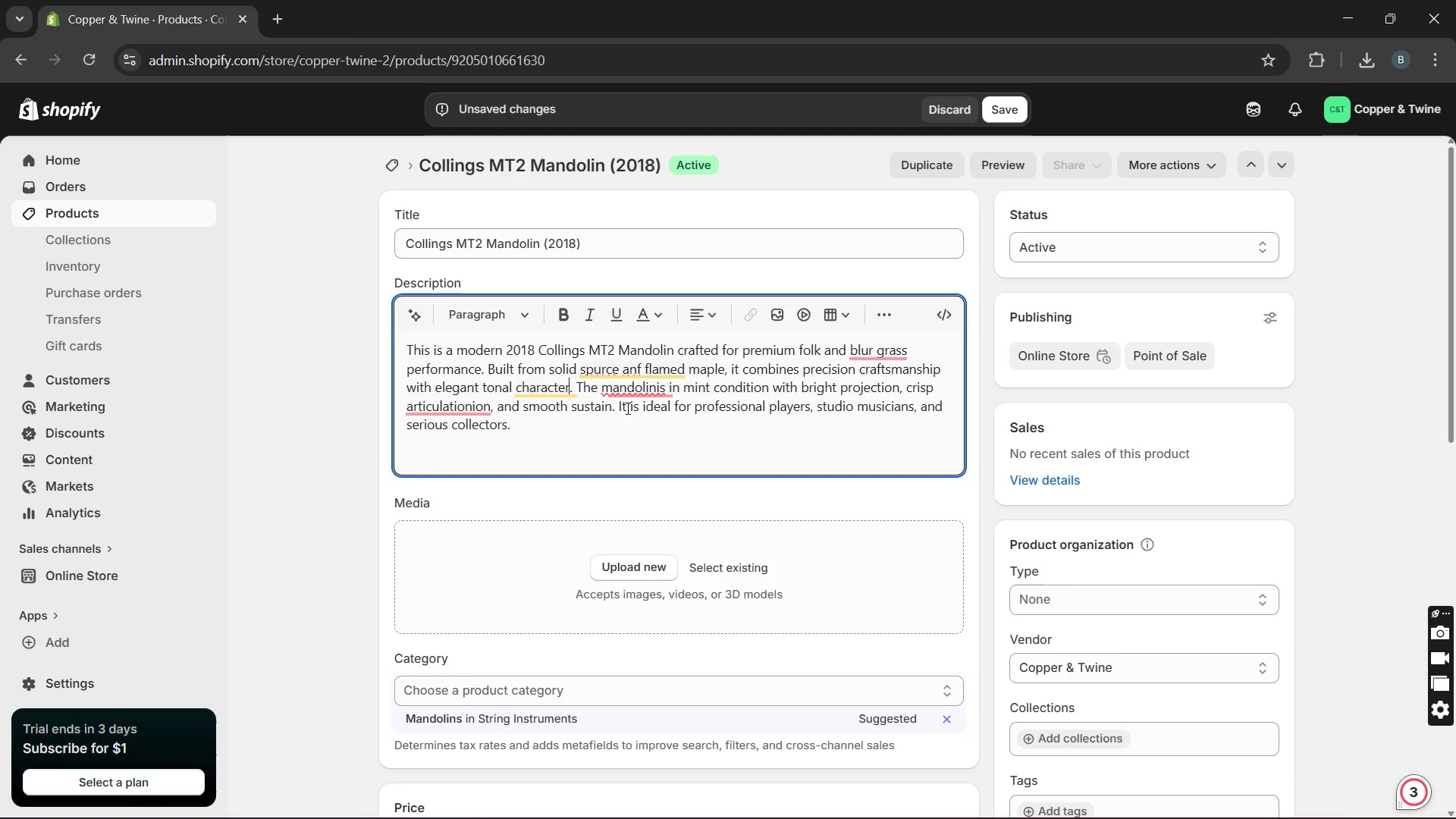 
key(Unknown)
 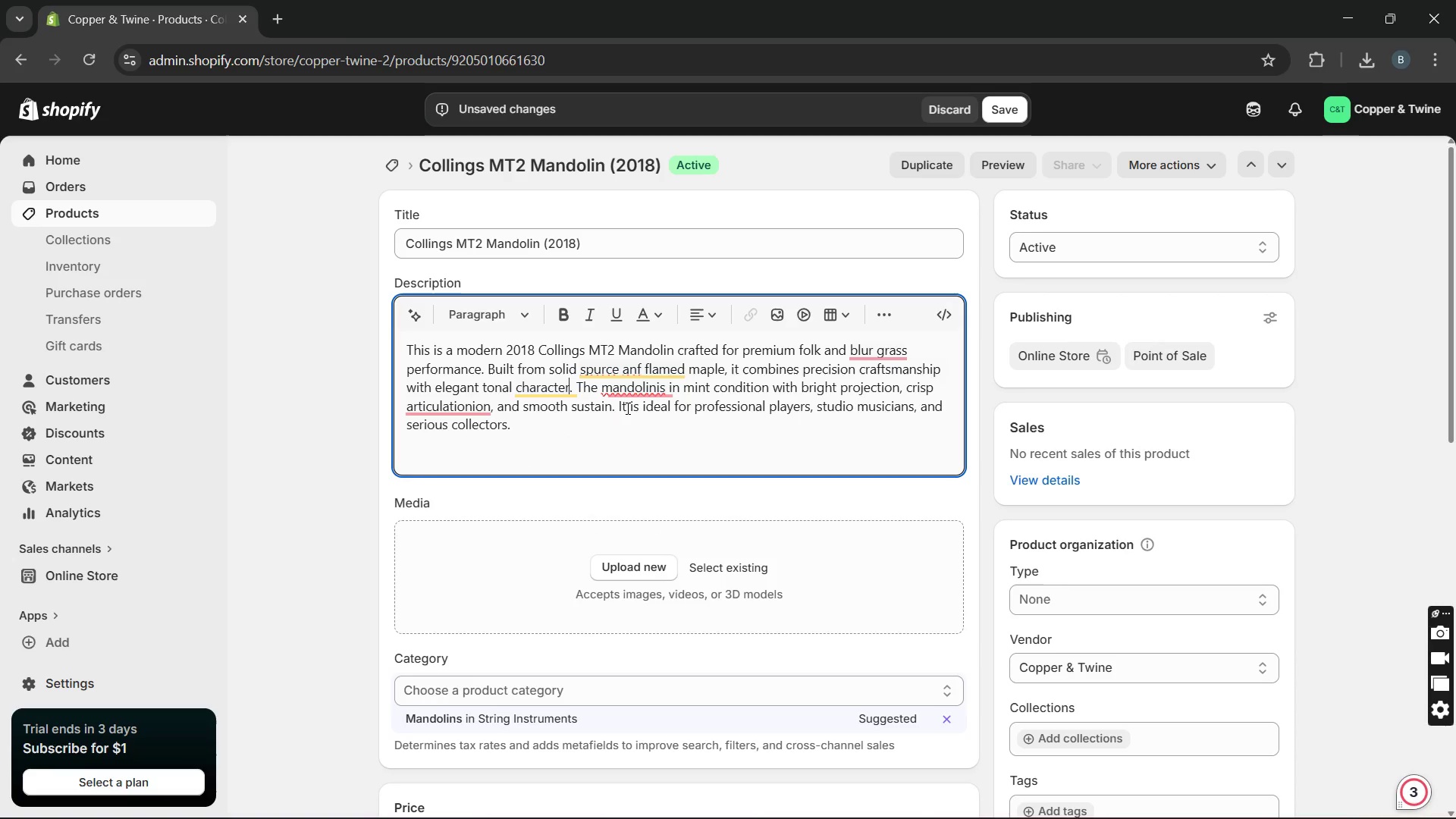 
key(Unknown)
 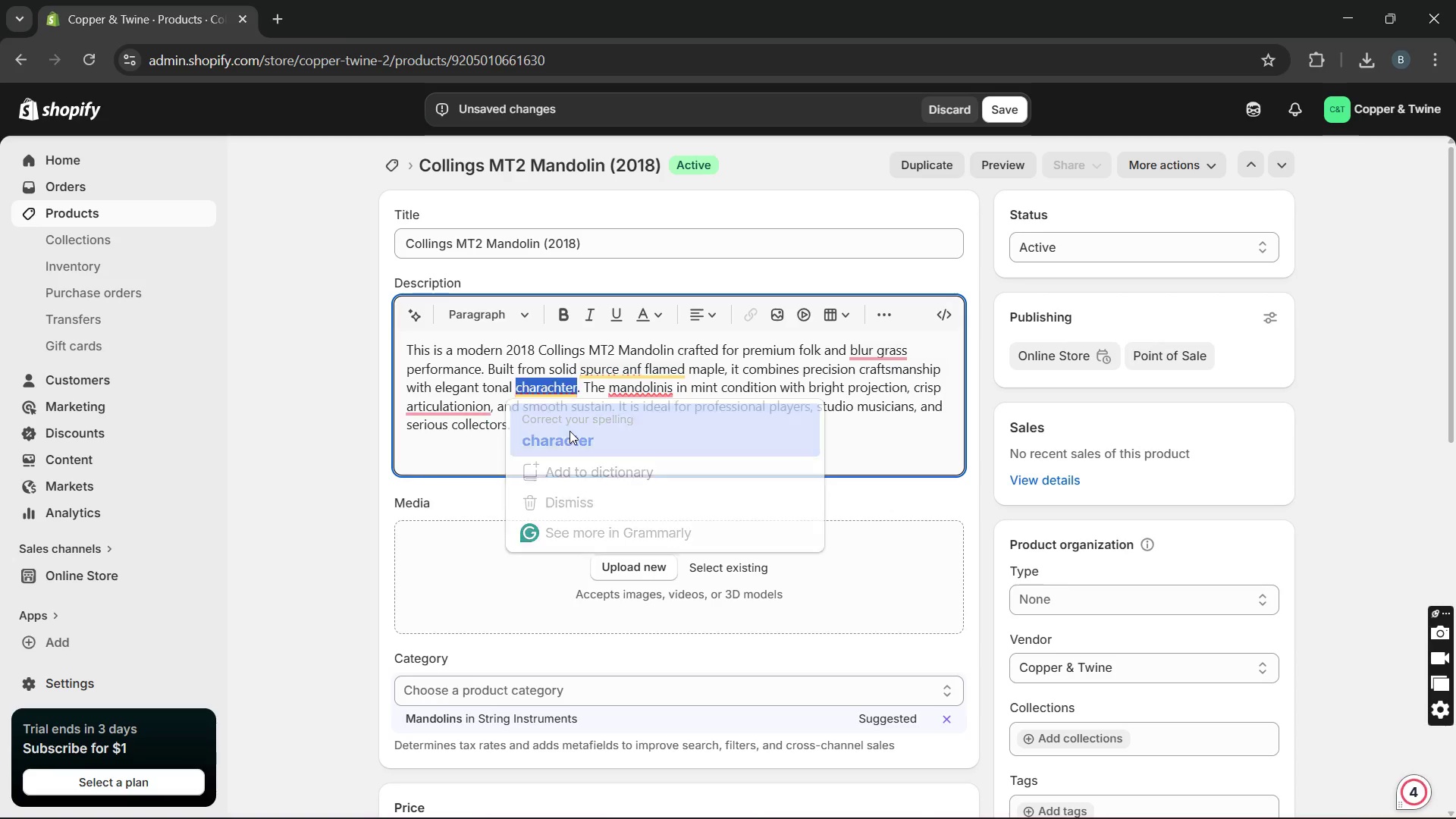 
hold_key(key=Unknown, duration=5.27)
 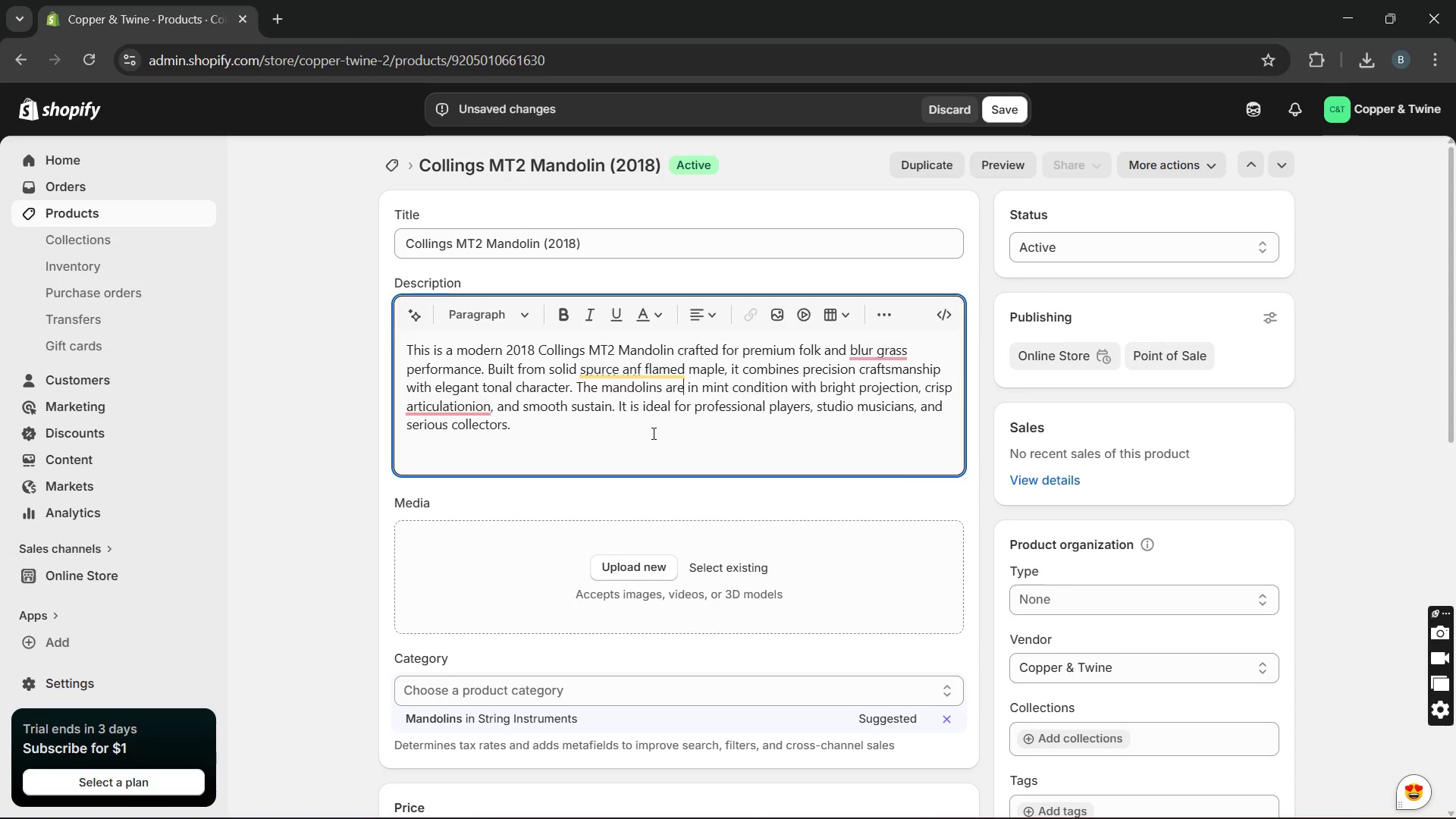 
left_click_drag(start_coordinate=[655, 460], to_coordinate=[645, 394])
 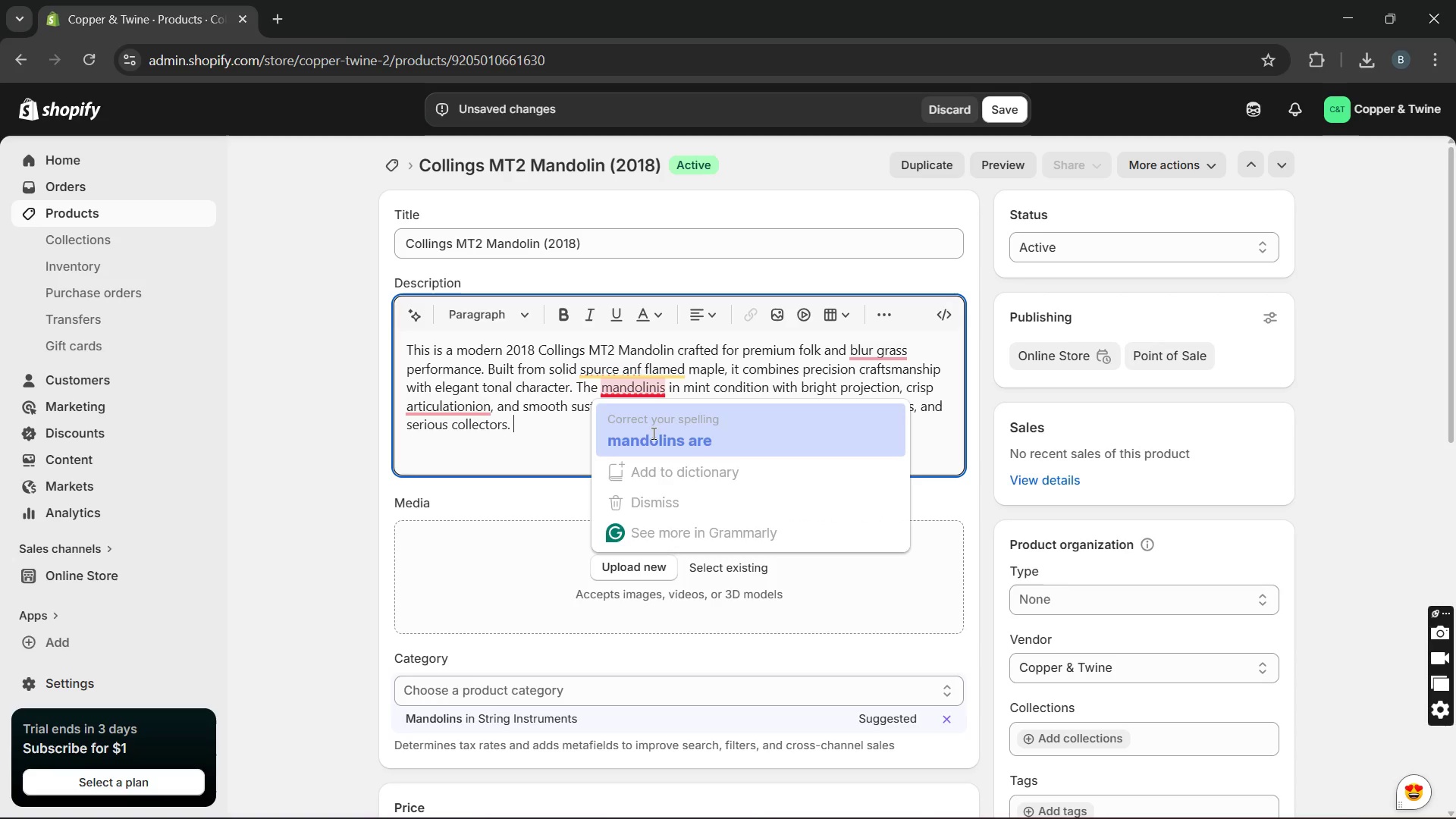 
left_click([652, 433])
 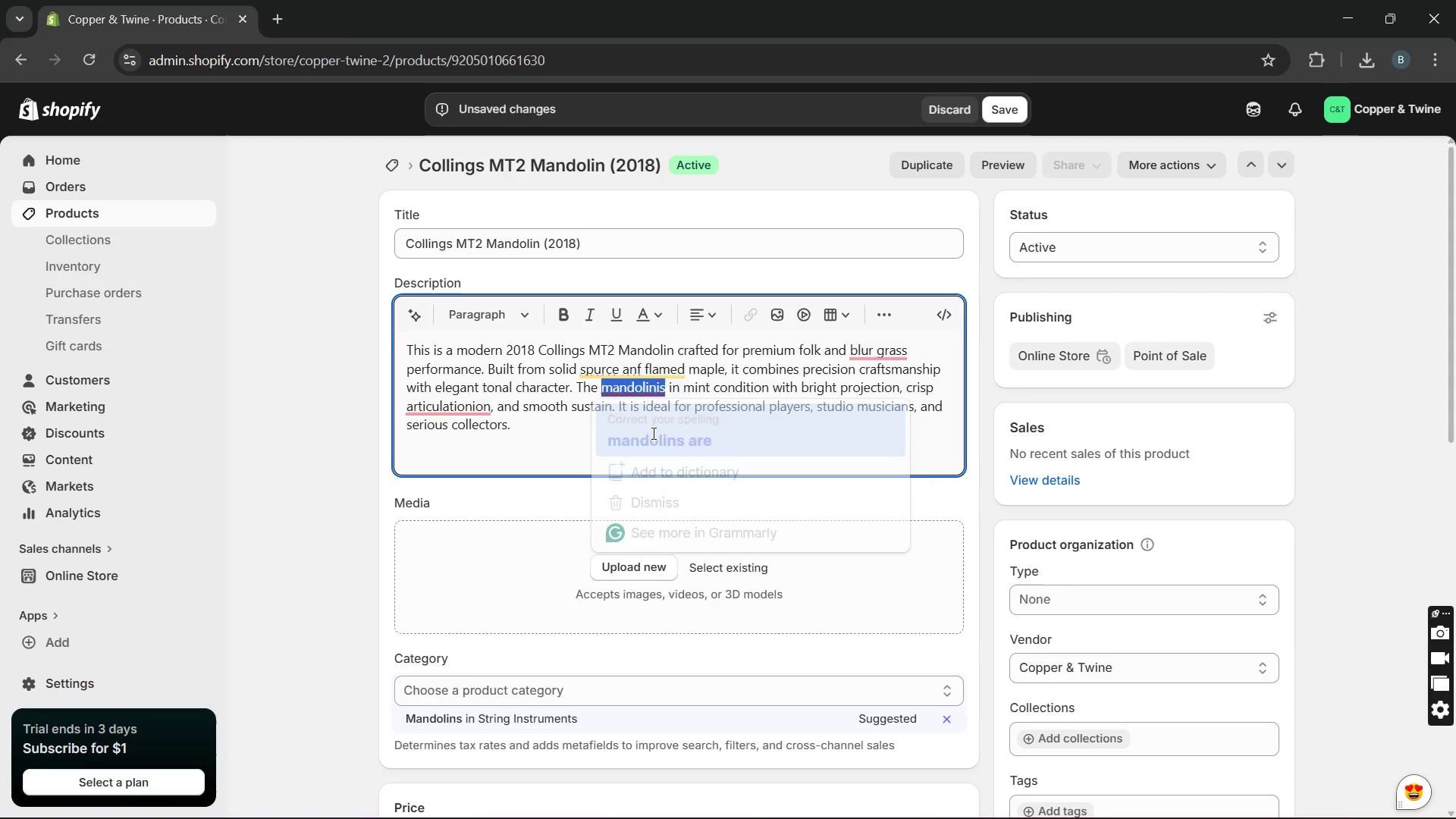 
key(Unknown)
 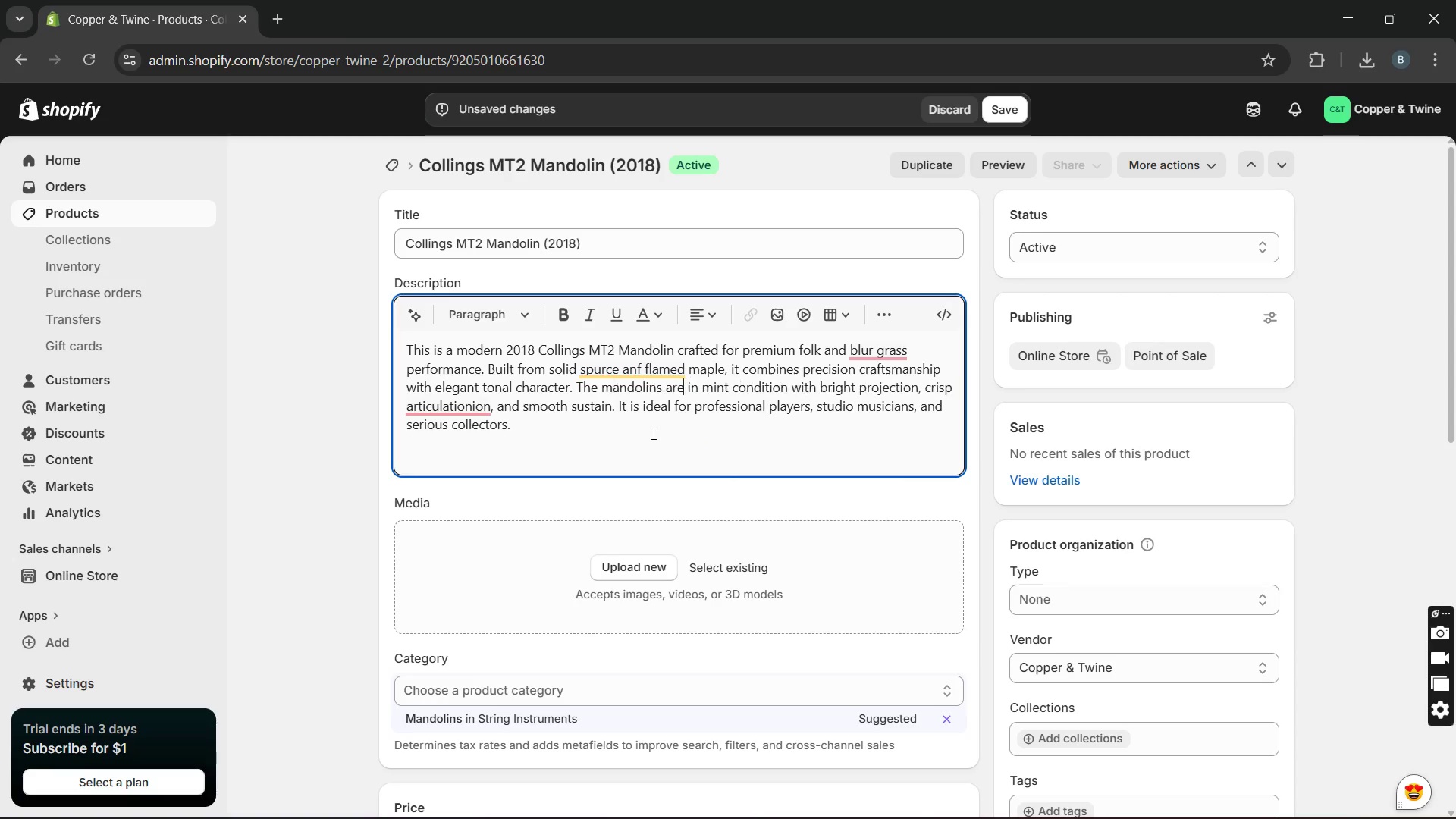 
key(Unknown)
 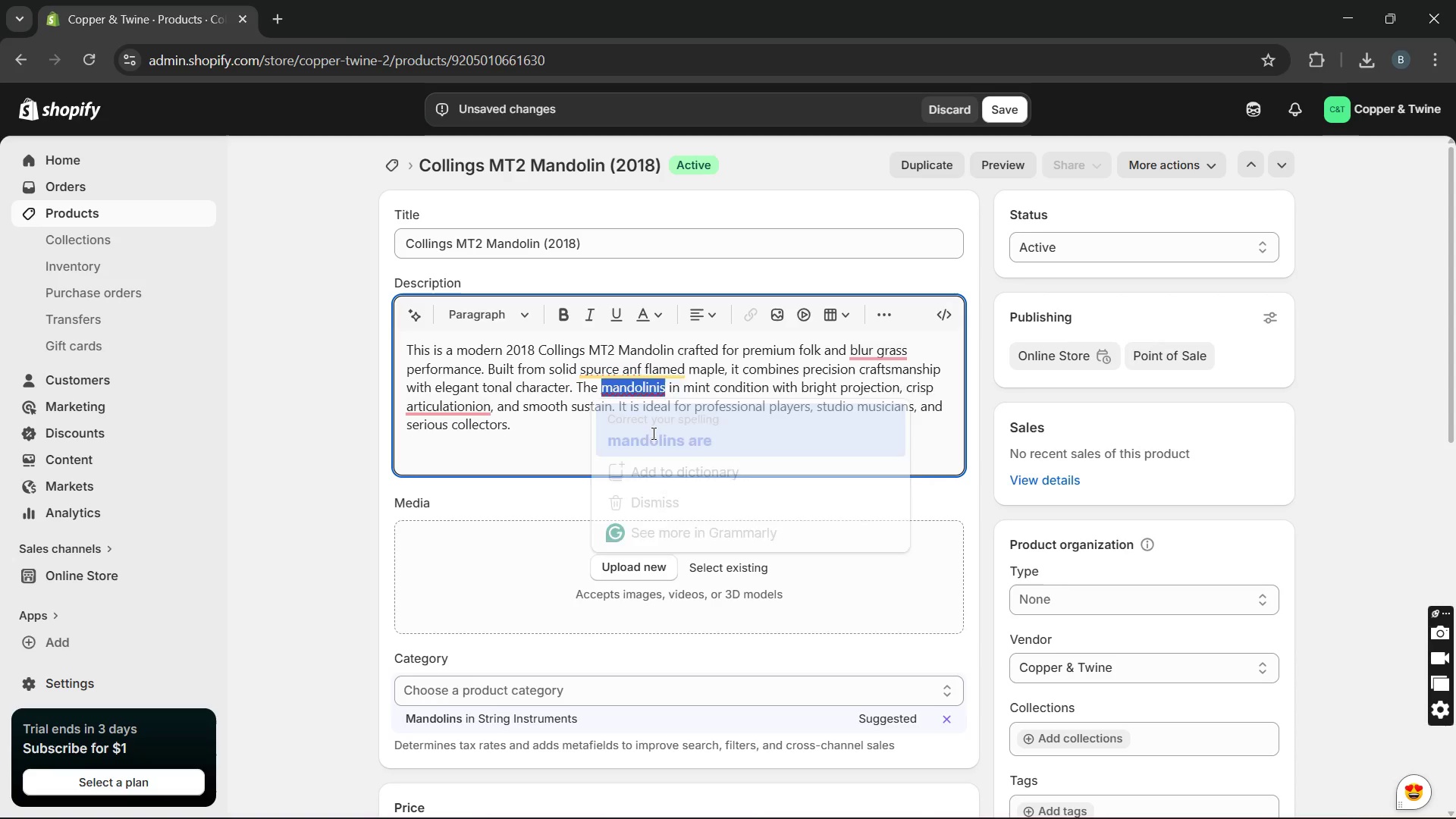 
key(Unknown)
 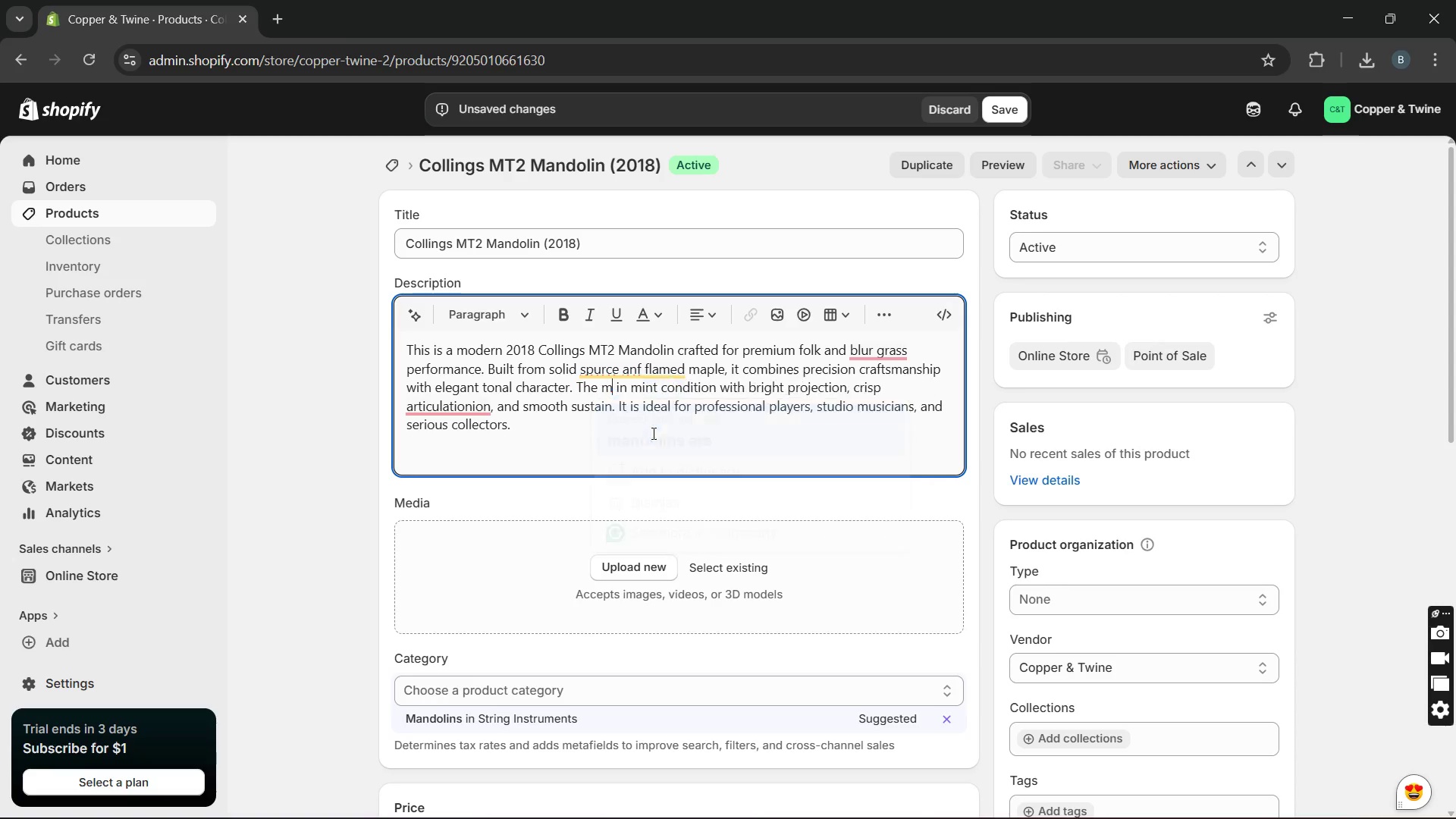 
key(Unknown)
 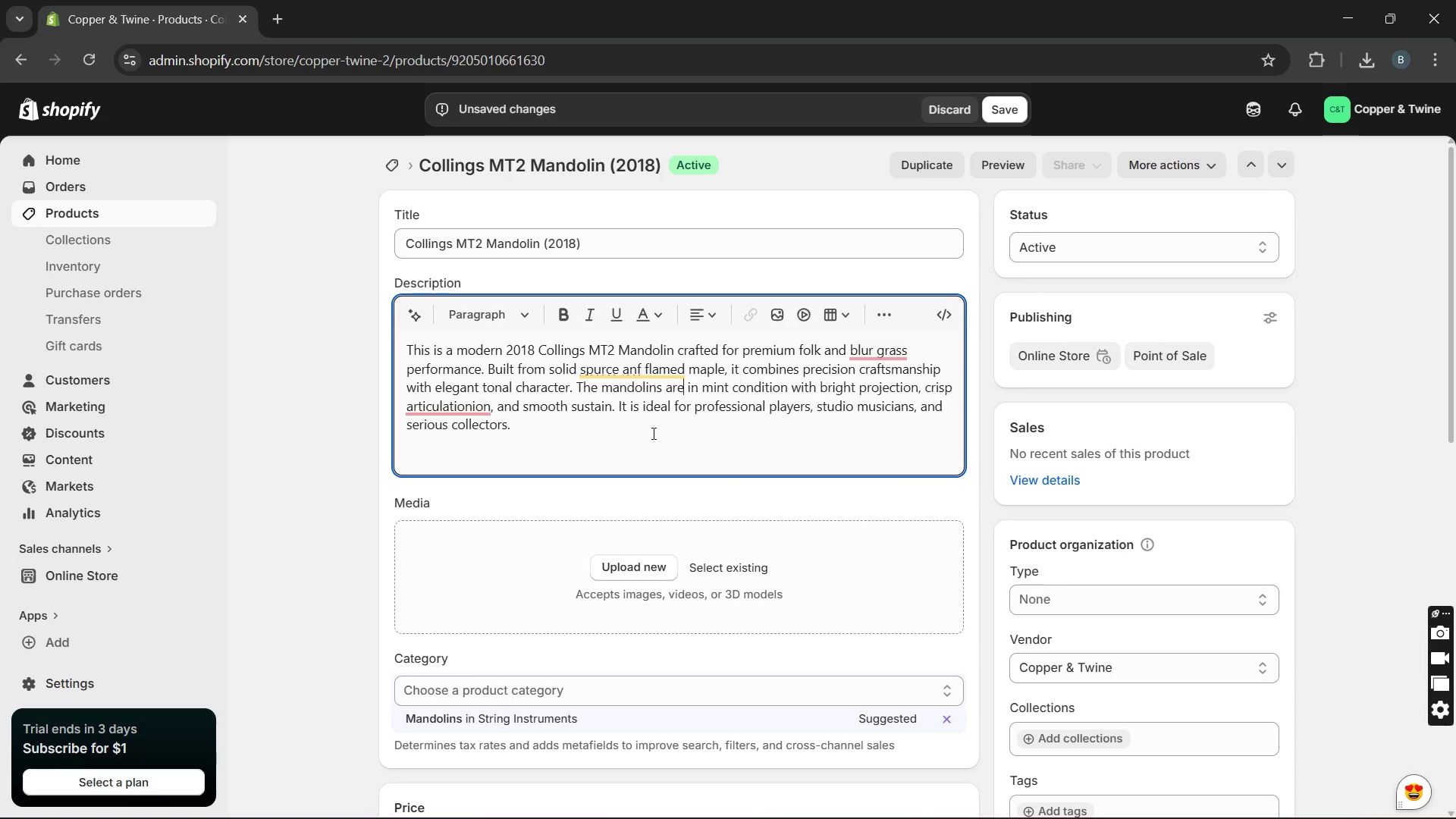 
key(Unknown)
 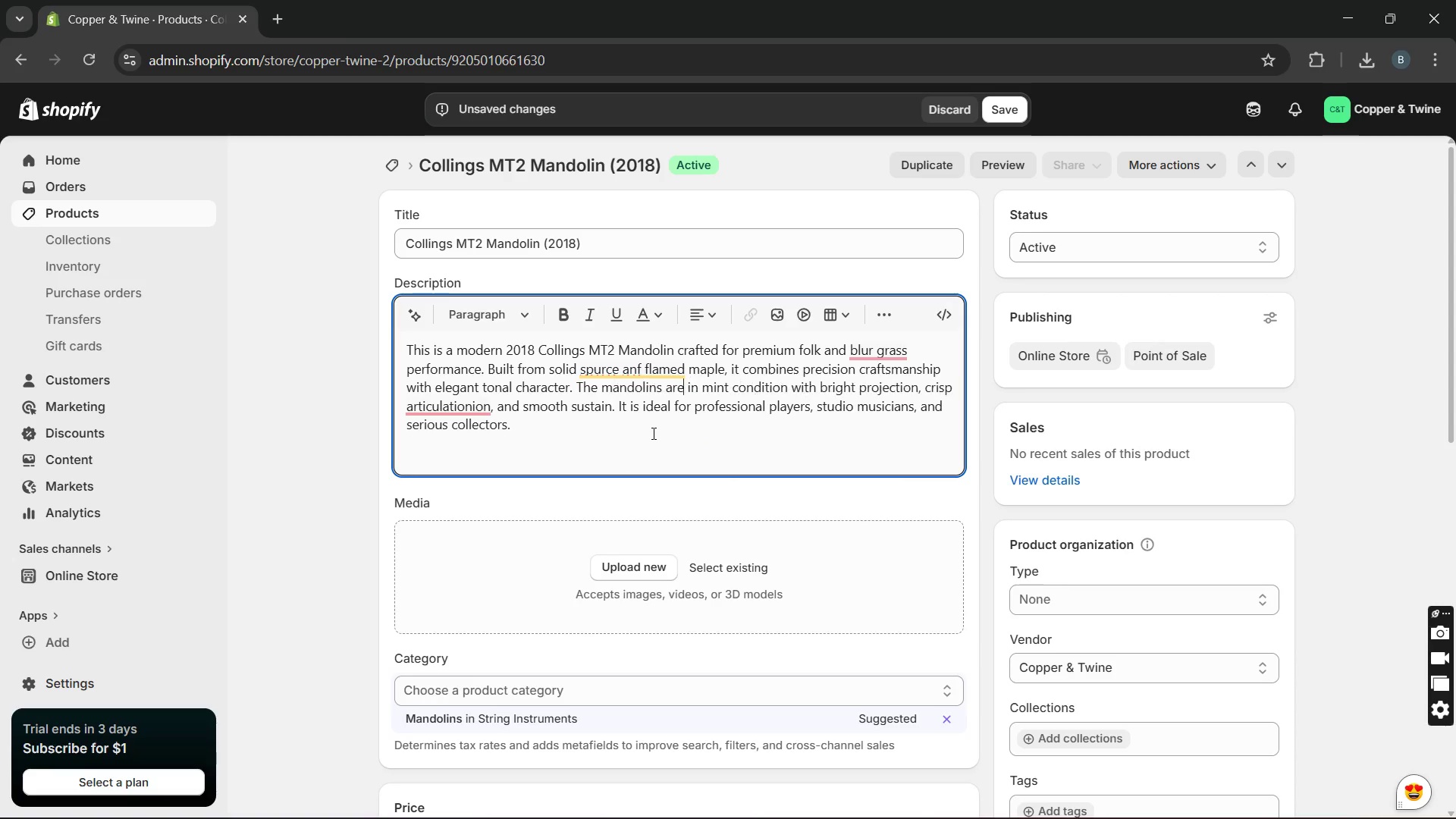 
key(Unknown)
 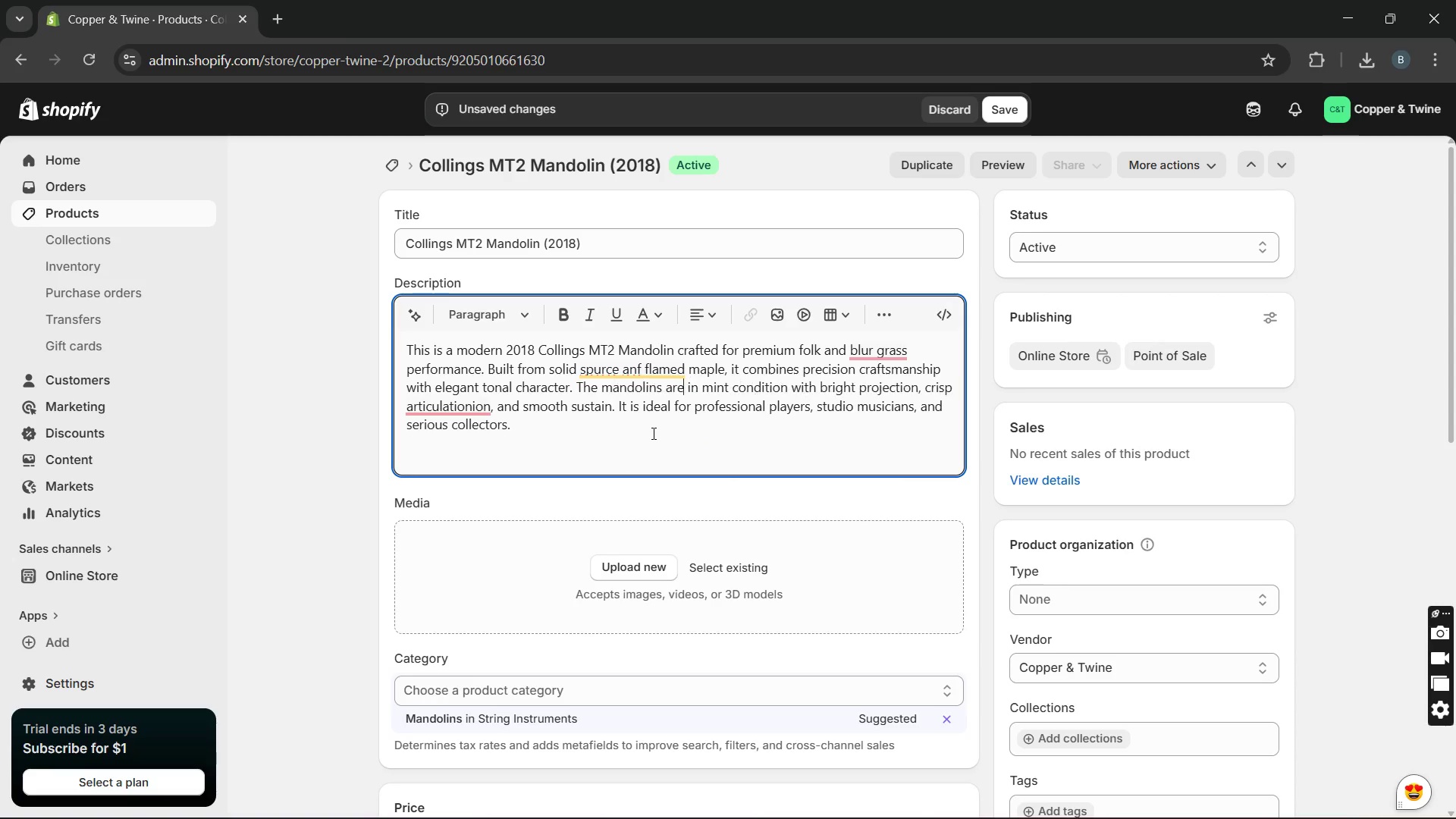 
key(Unknown)
 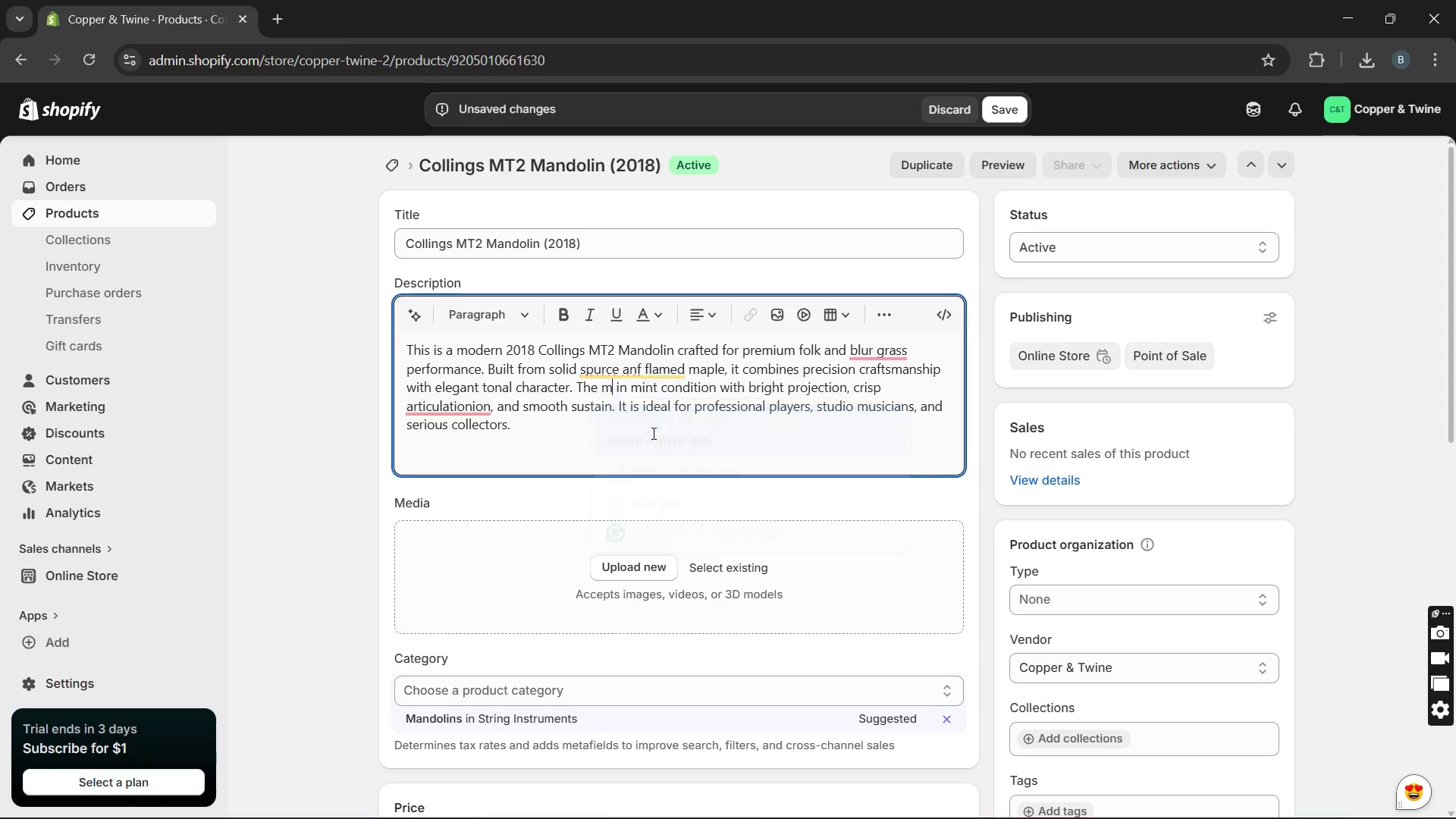 
key(Unknown)
 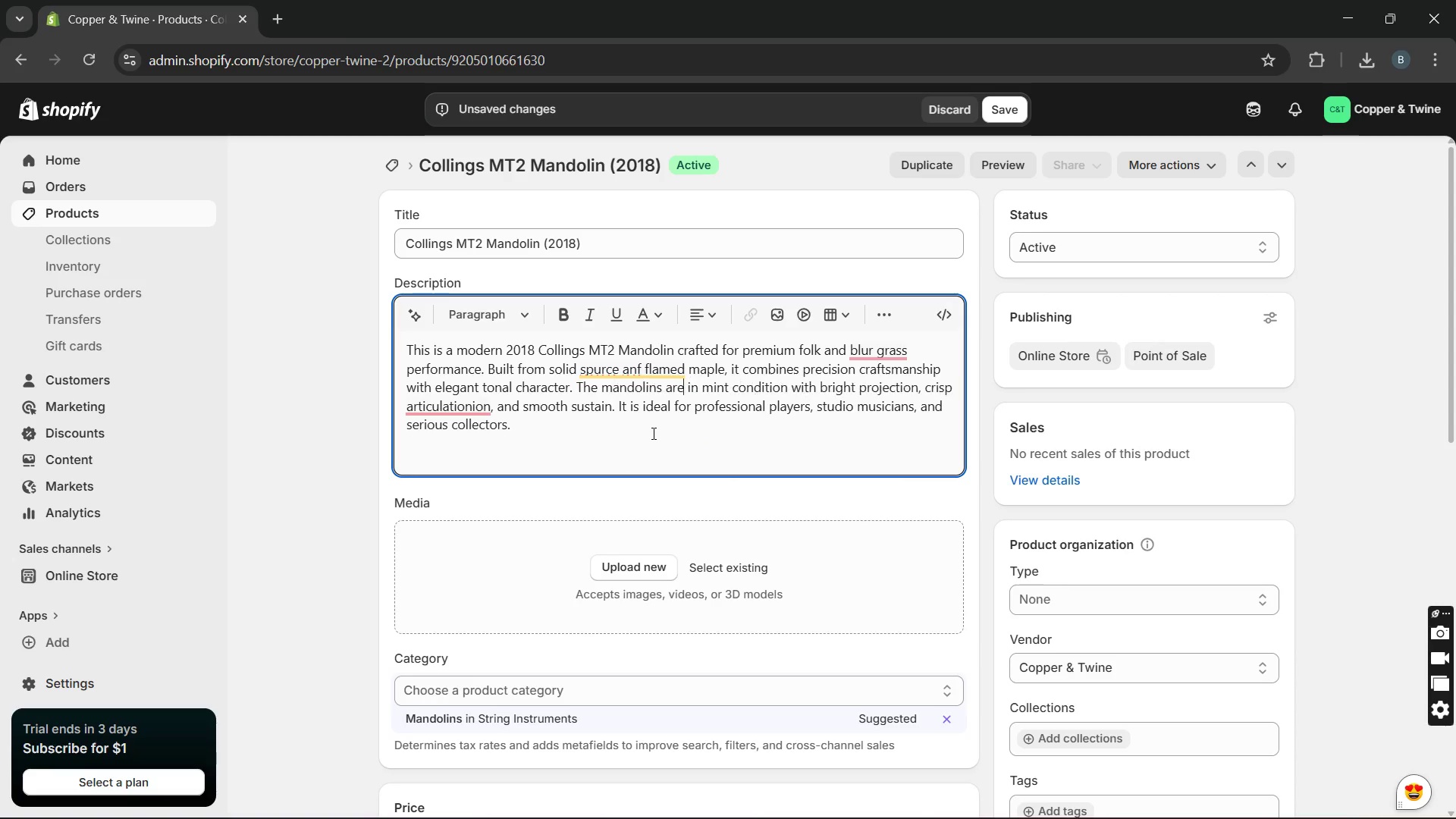 
key(Unknown)
 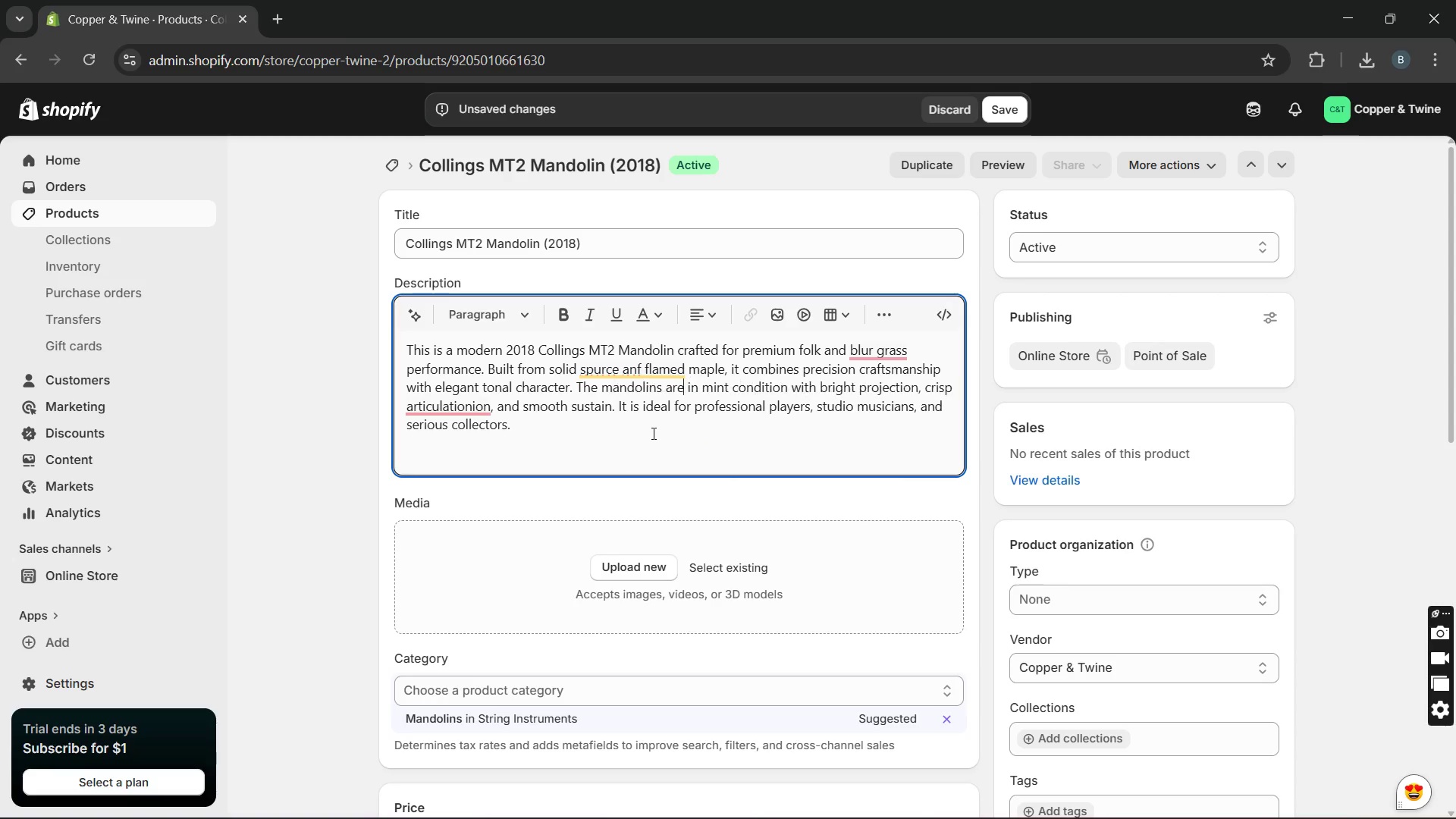 
key(Unknown)
 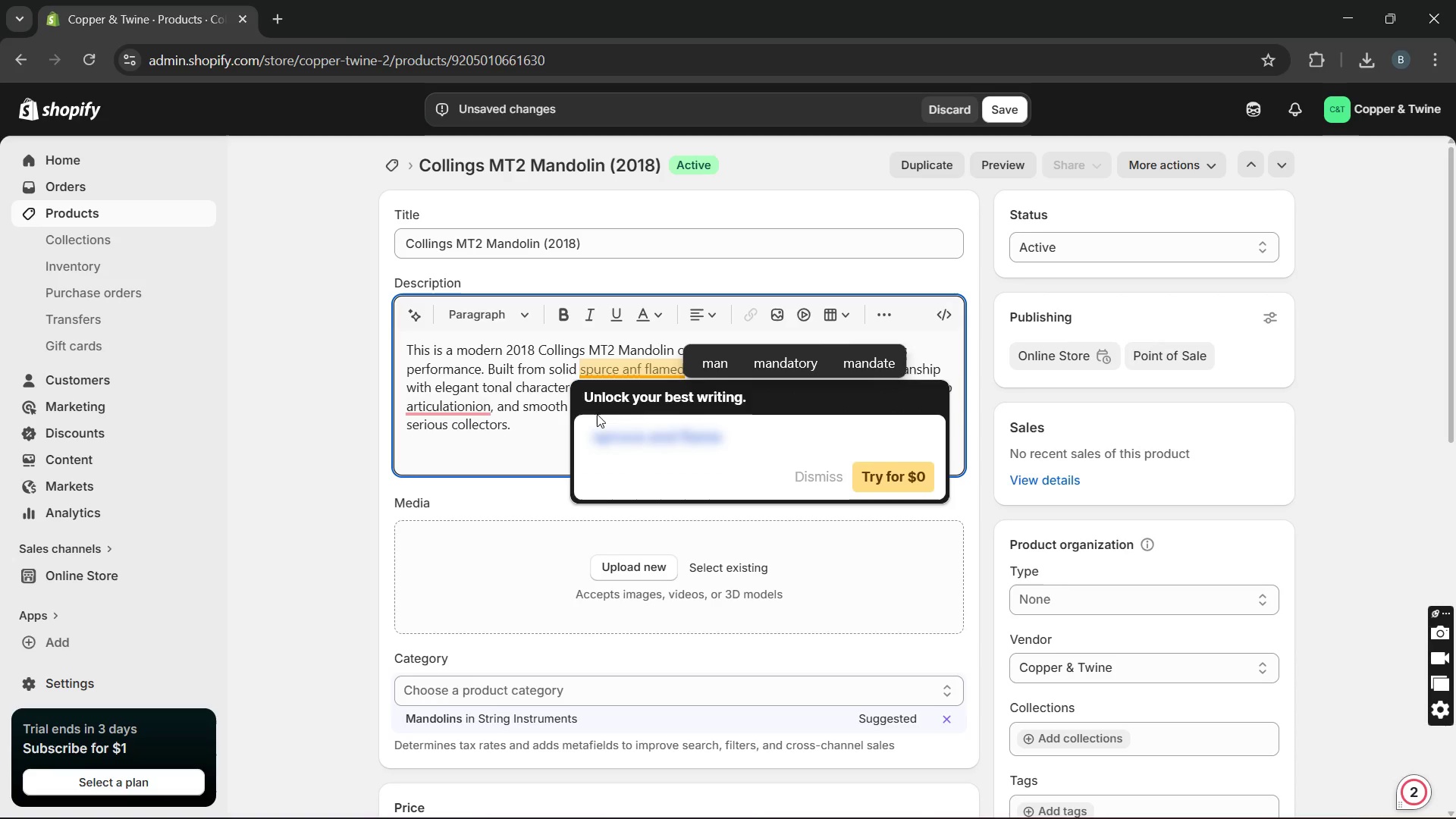 
left_click([527, 472])
 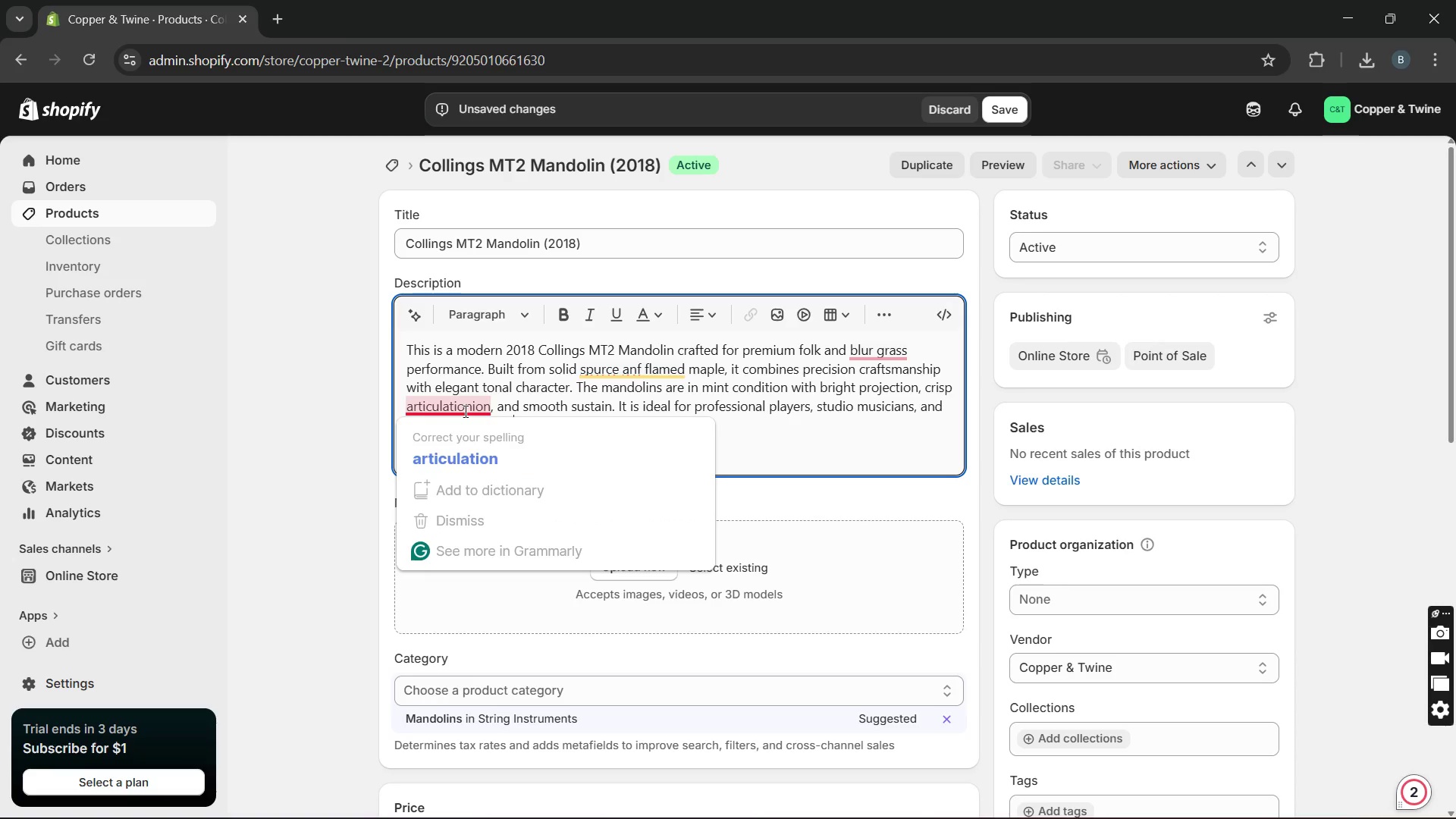 
left_click([472, 435])
 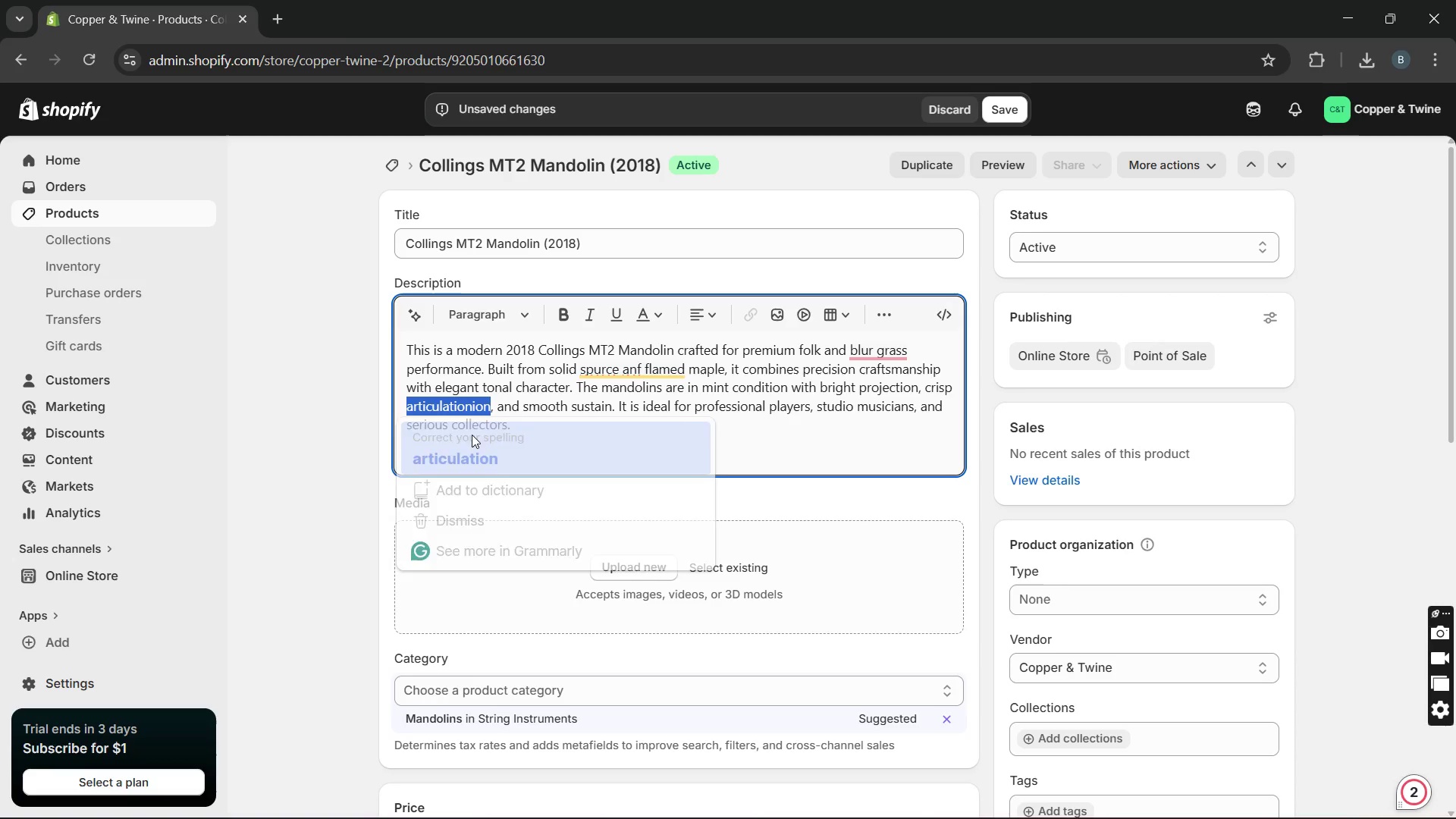 
key(Unknown)
 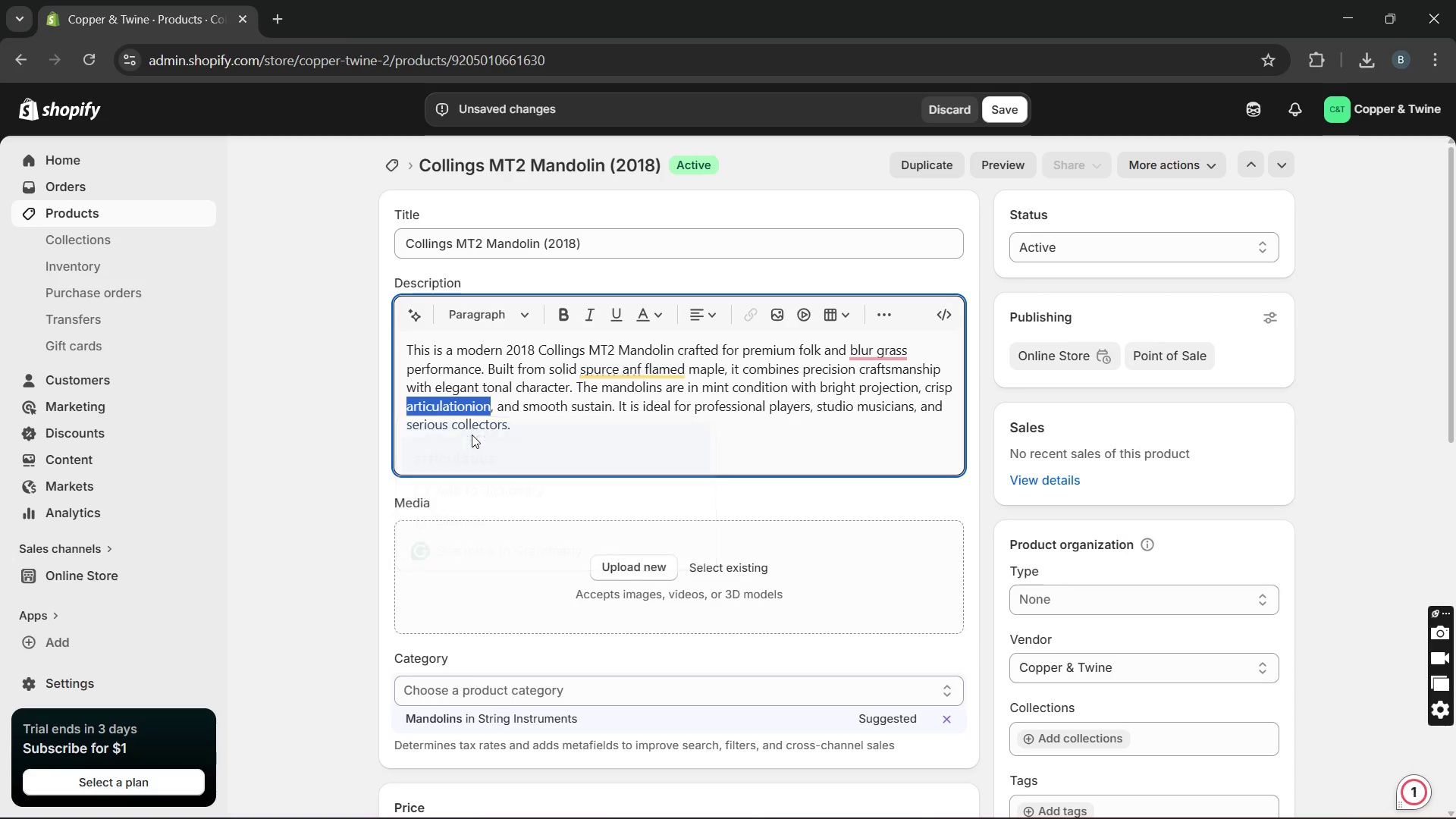 
key(Unknown)
 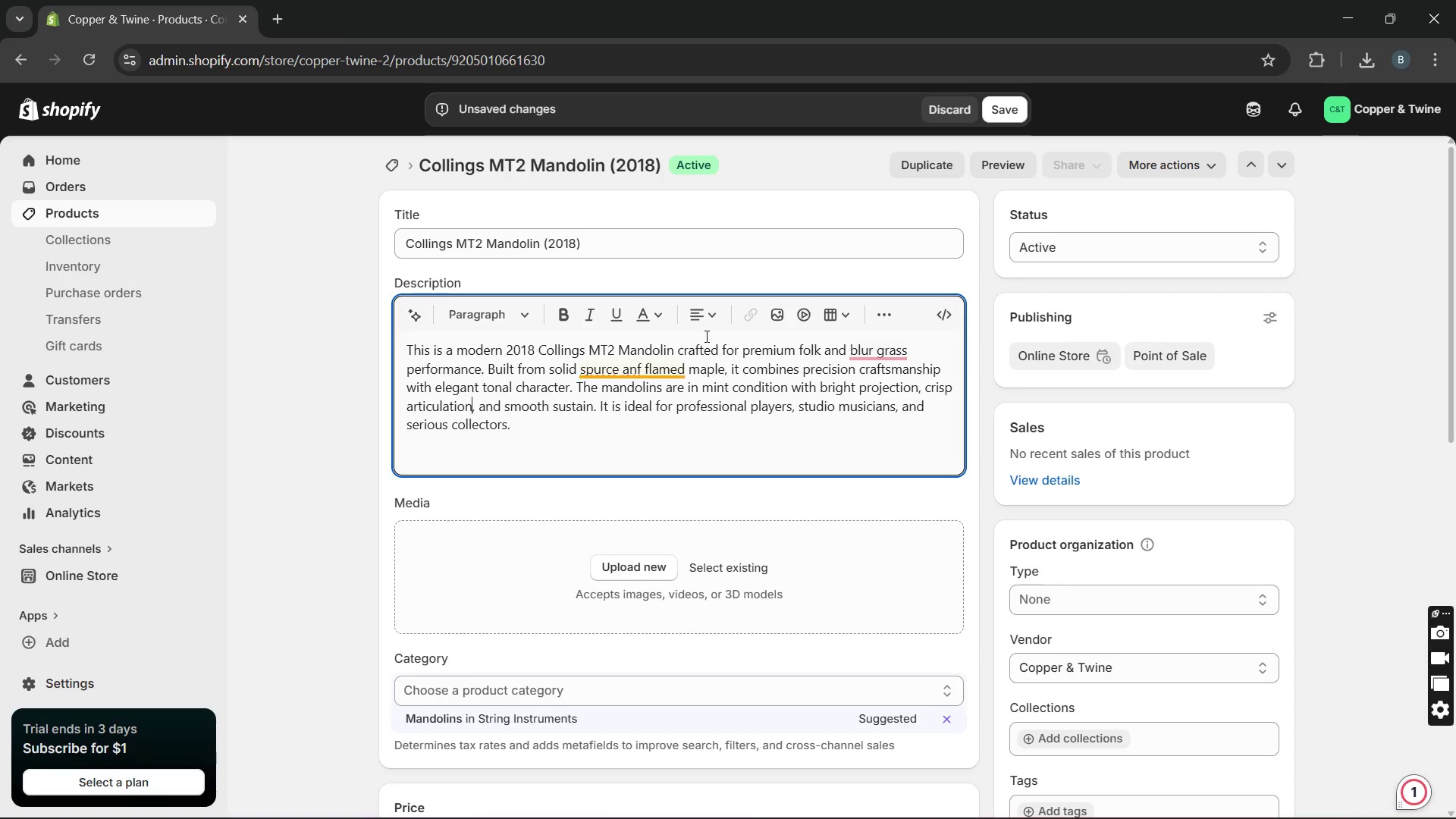 
key(Unknown)
 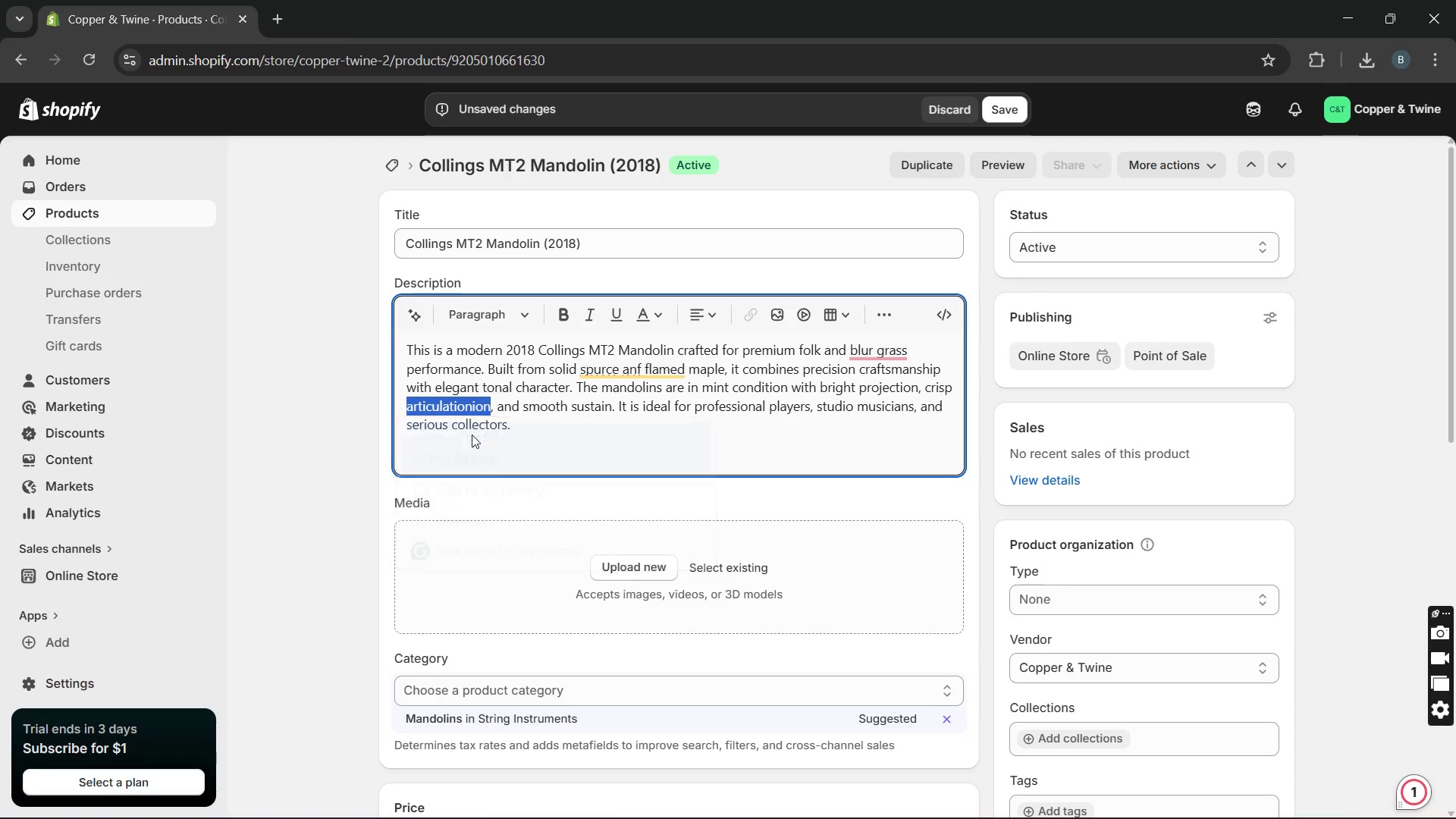 
key(Unknown)
 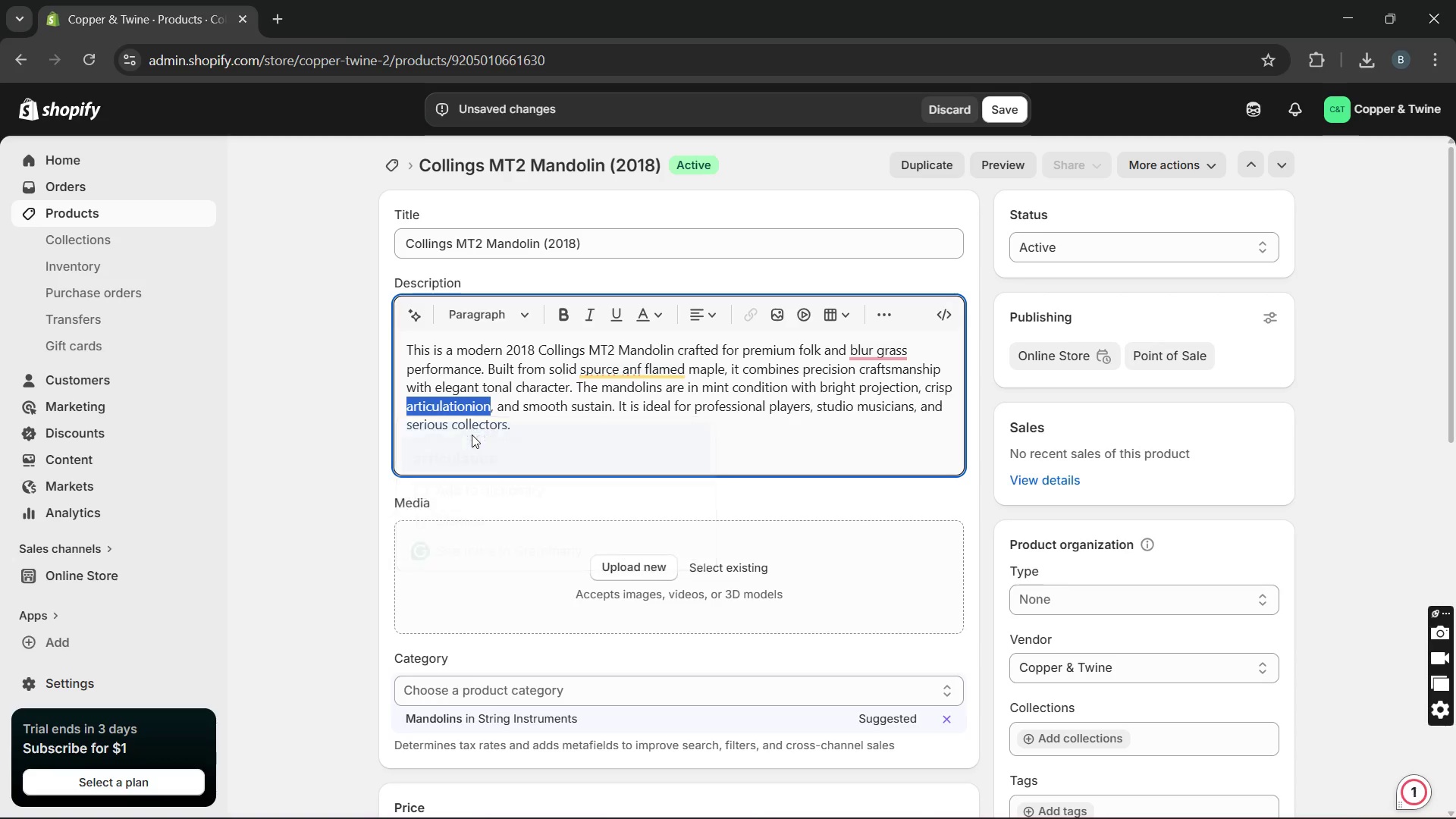 
key(Unknown)
 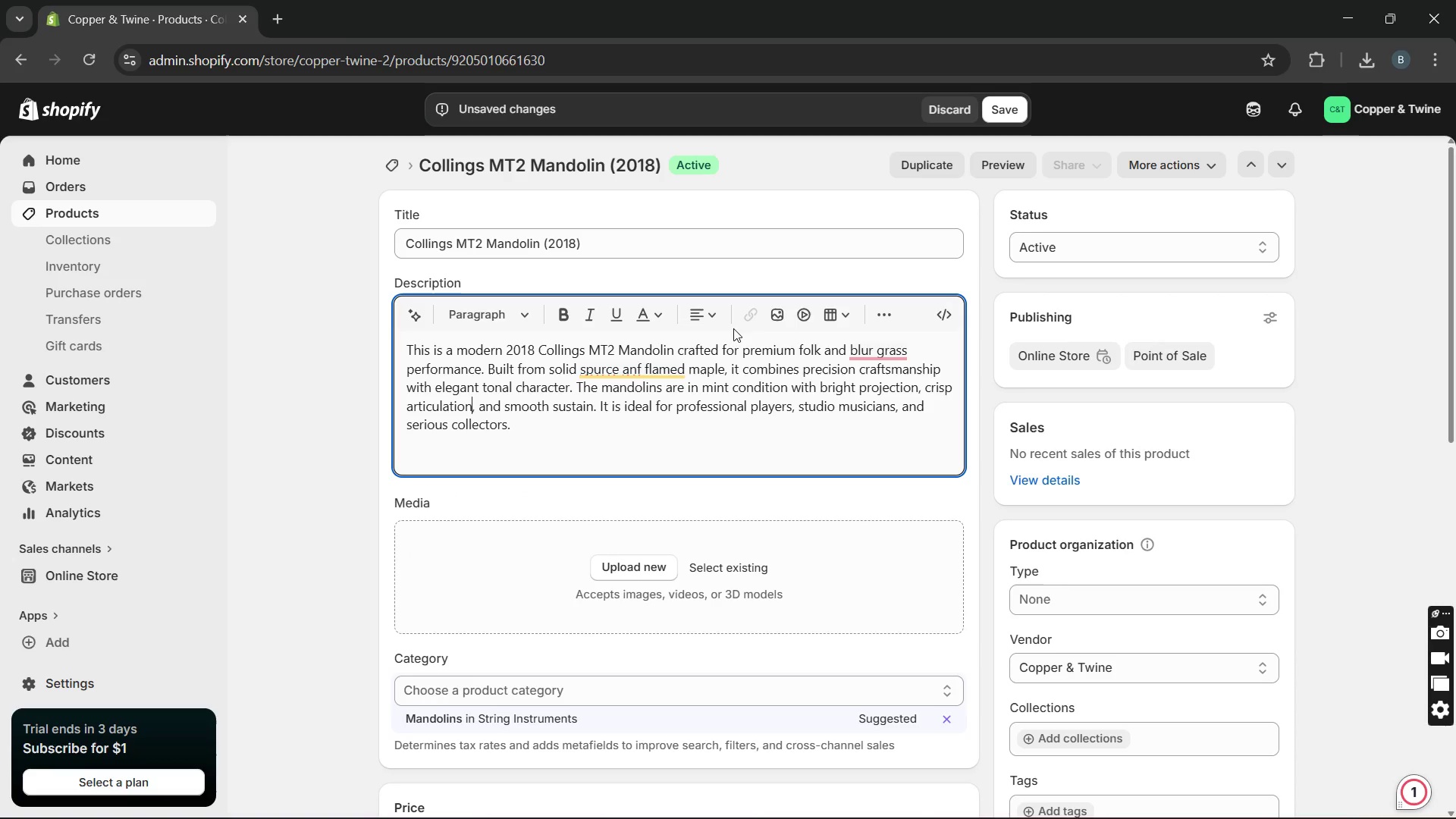 
key(Unknown)
 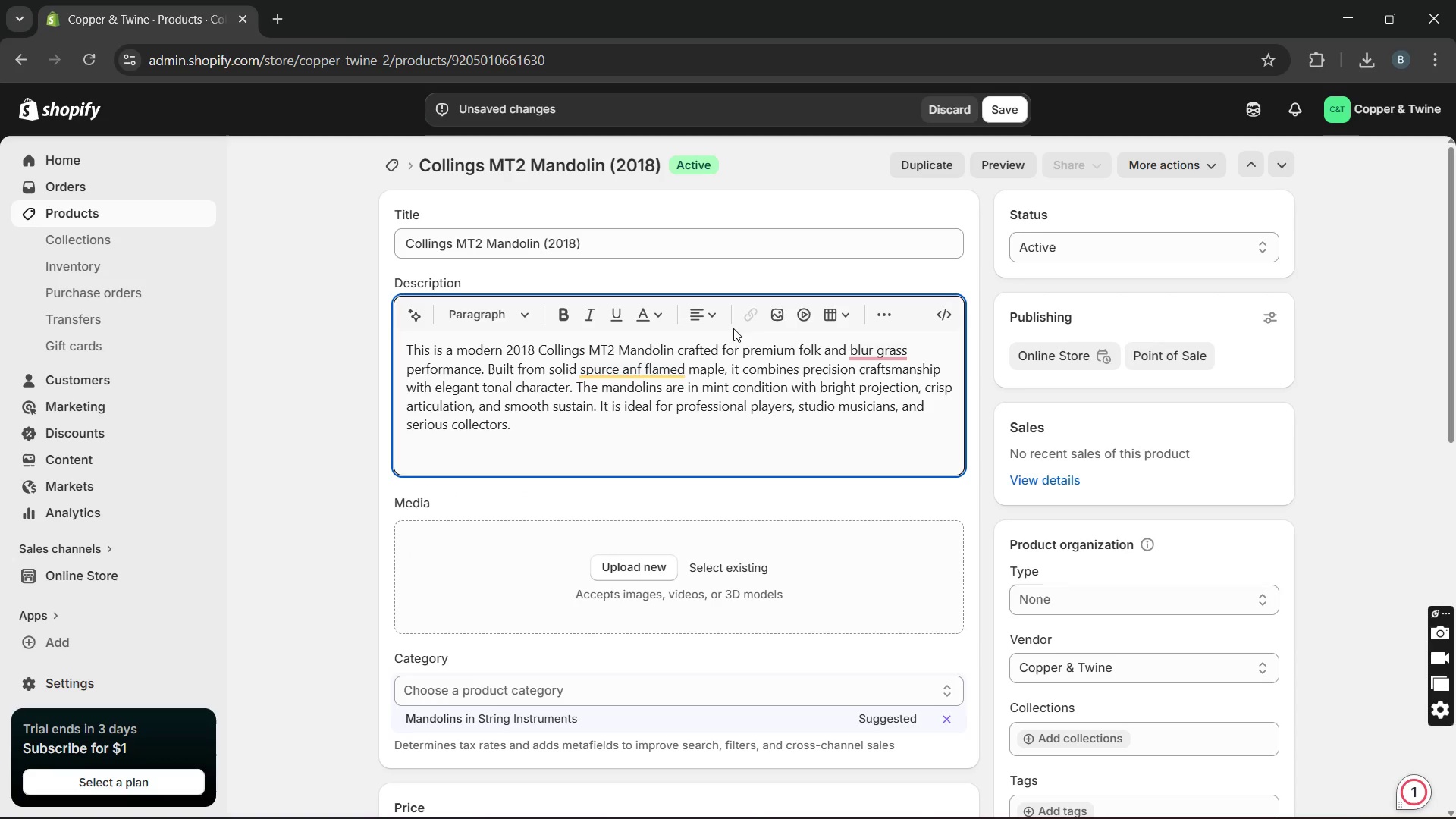 
key(Unknown)
 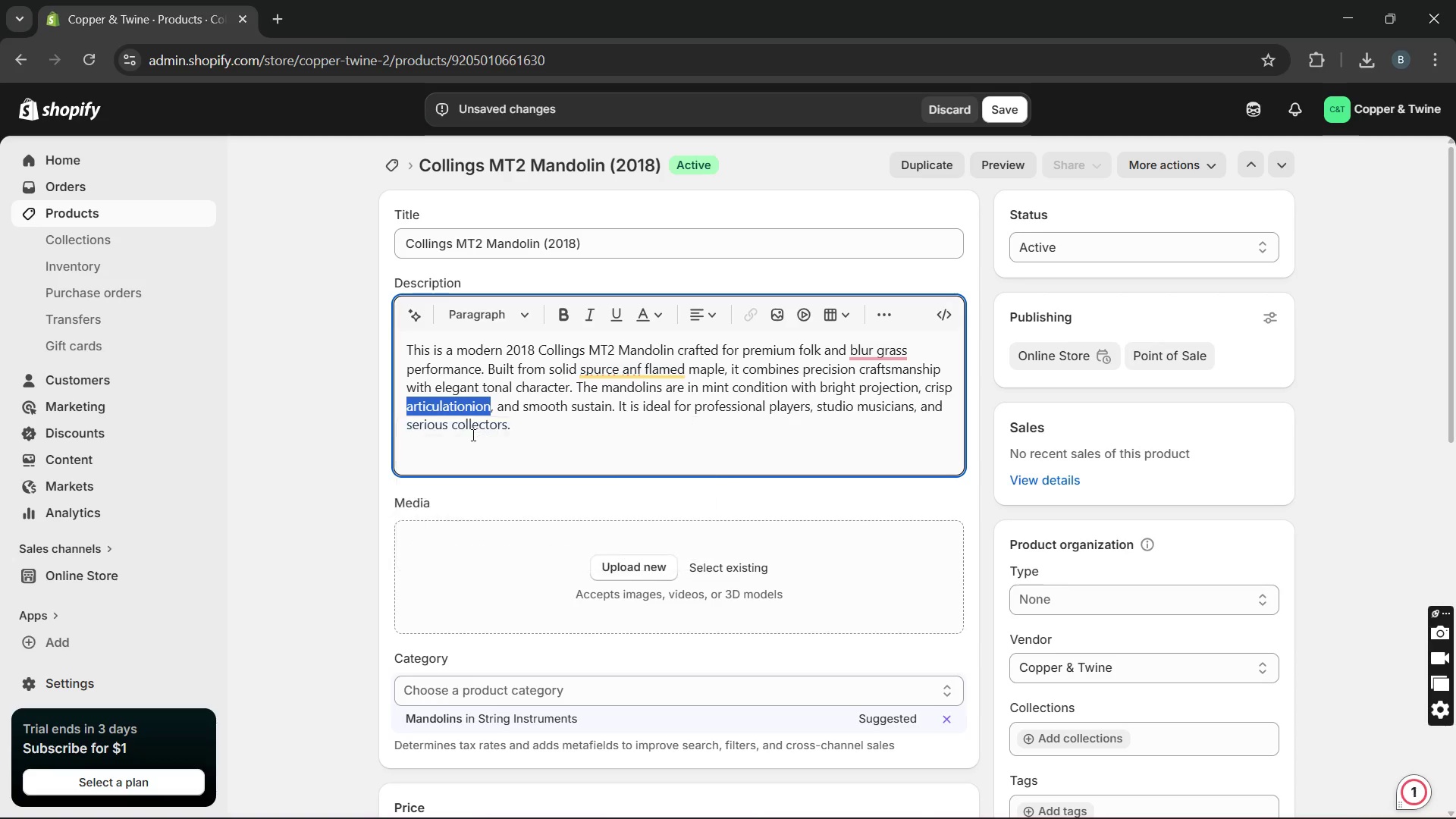 
key(Unknown)
 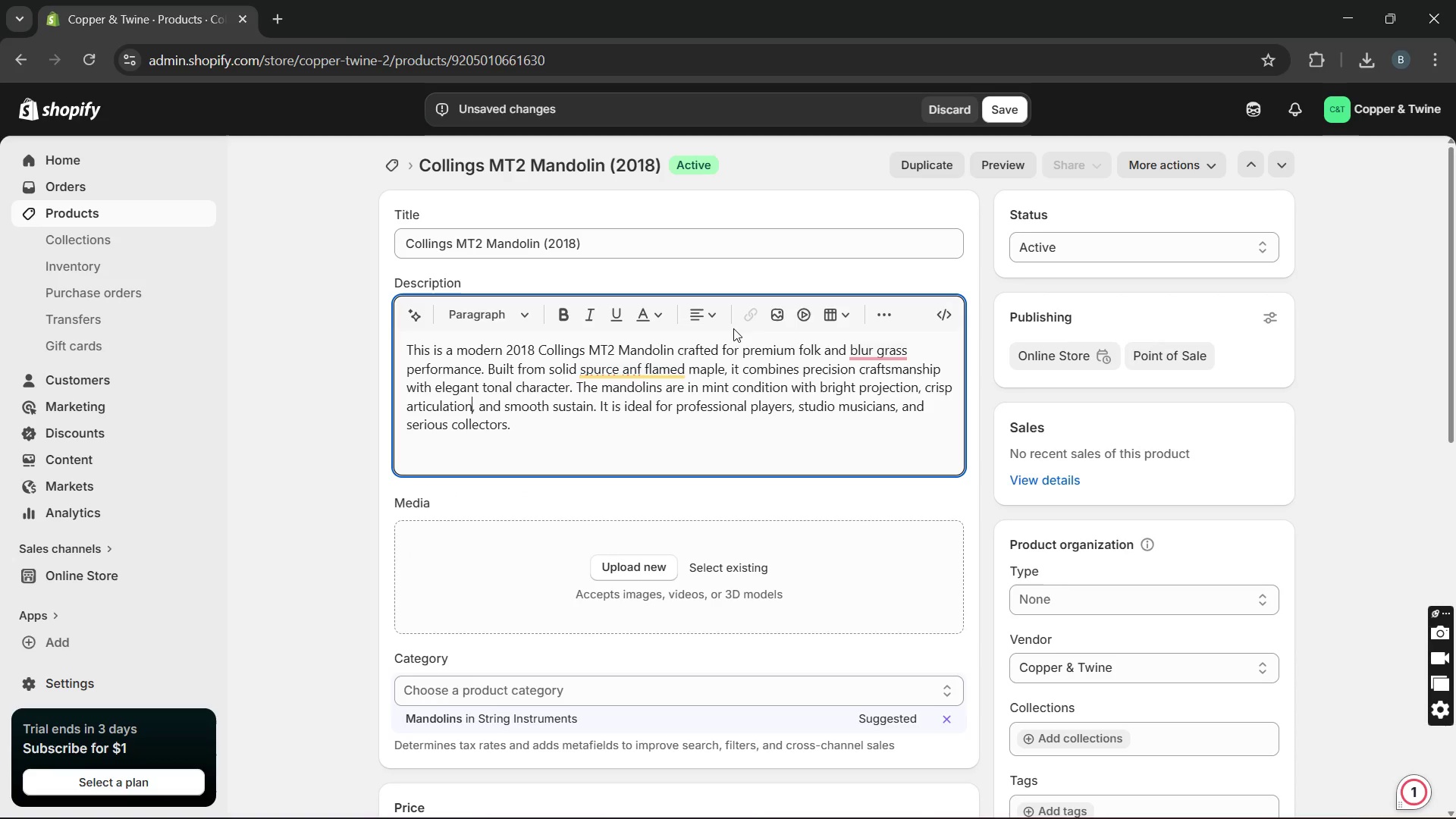 
key(Unknown)
 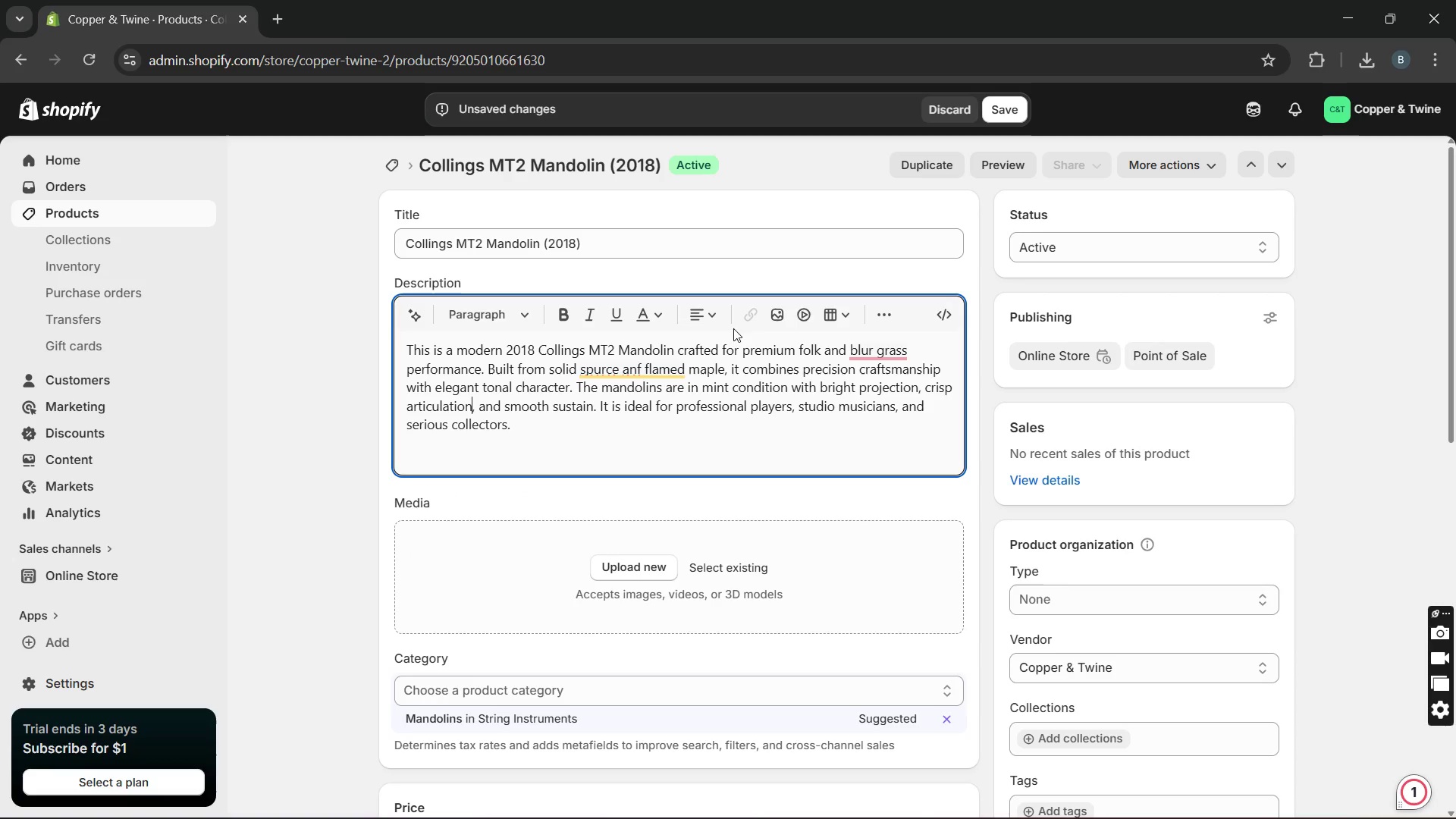 
key(Unknown)
 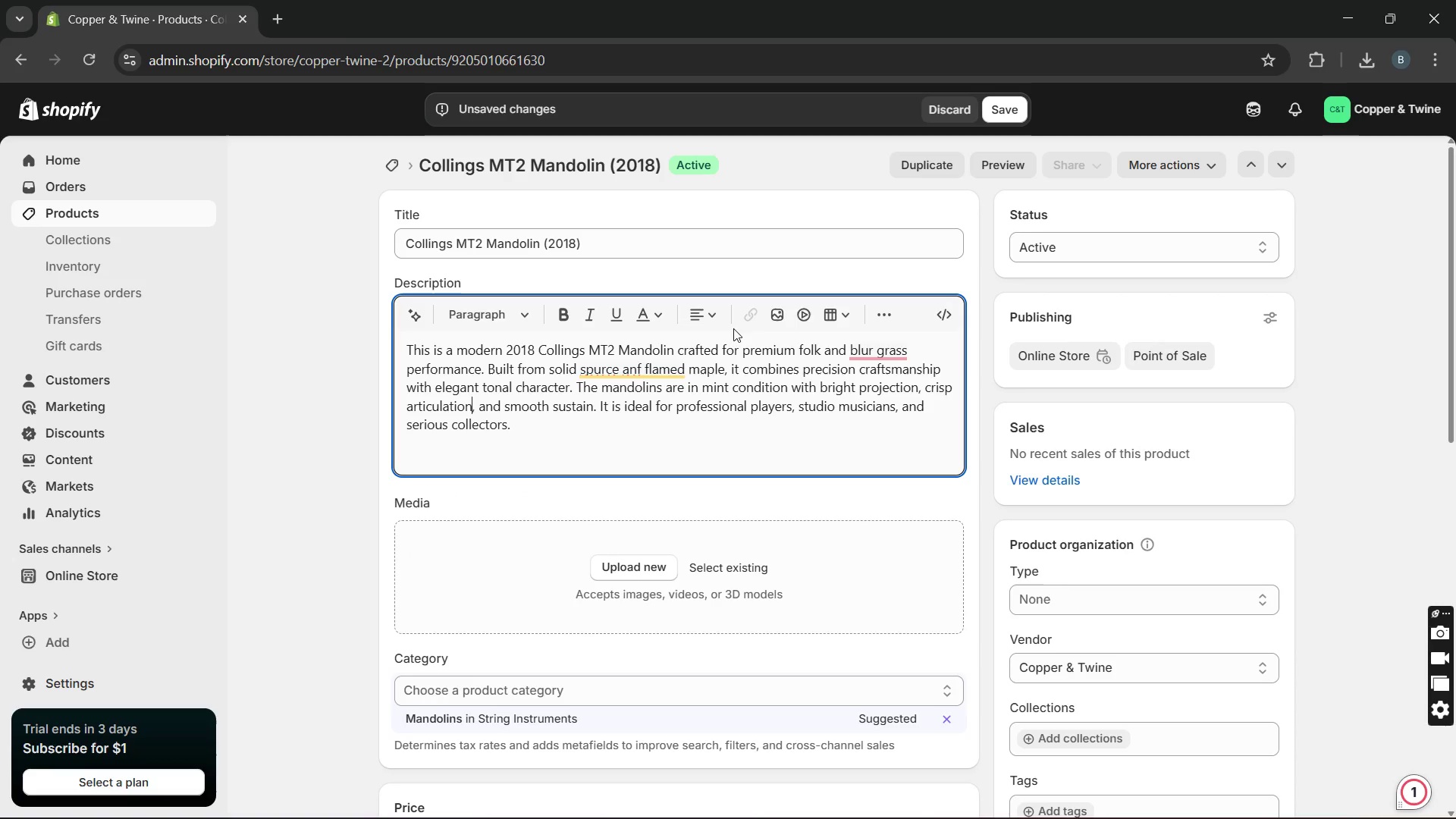 
key(Unknown)
 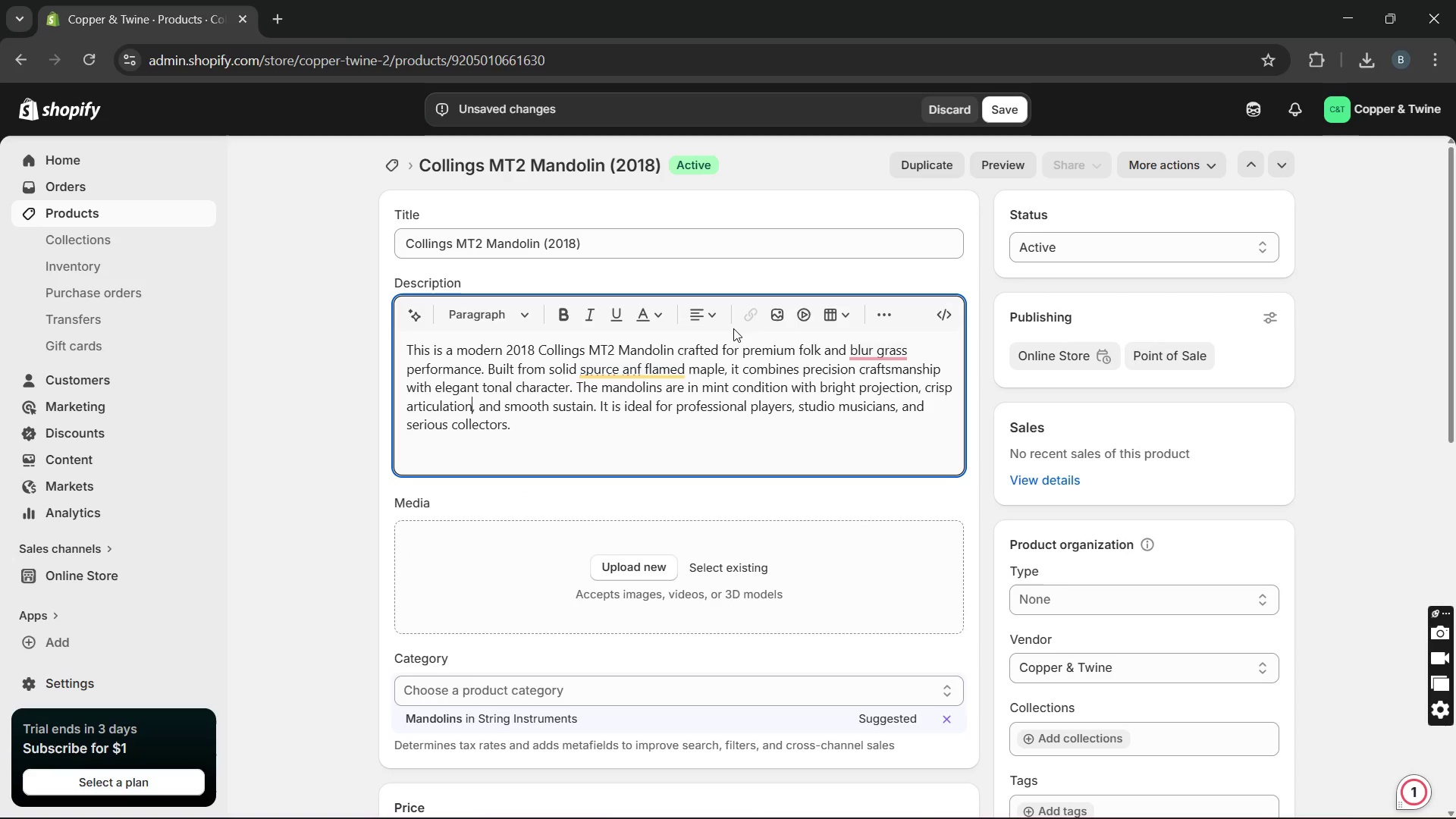 
key(Unknown)
 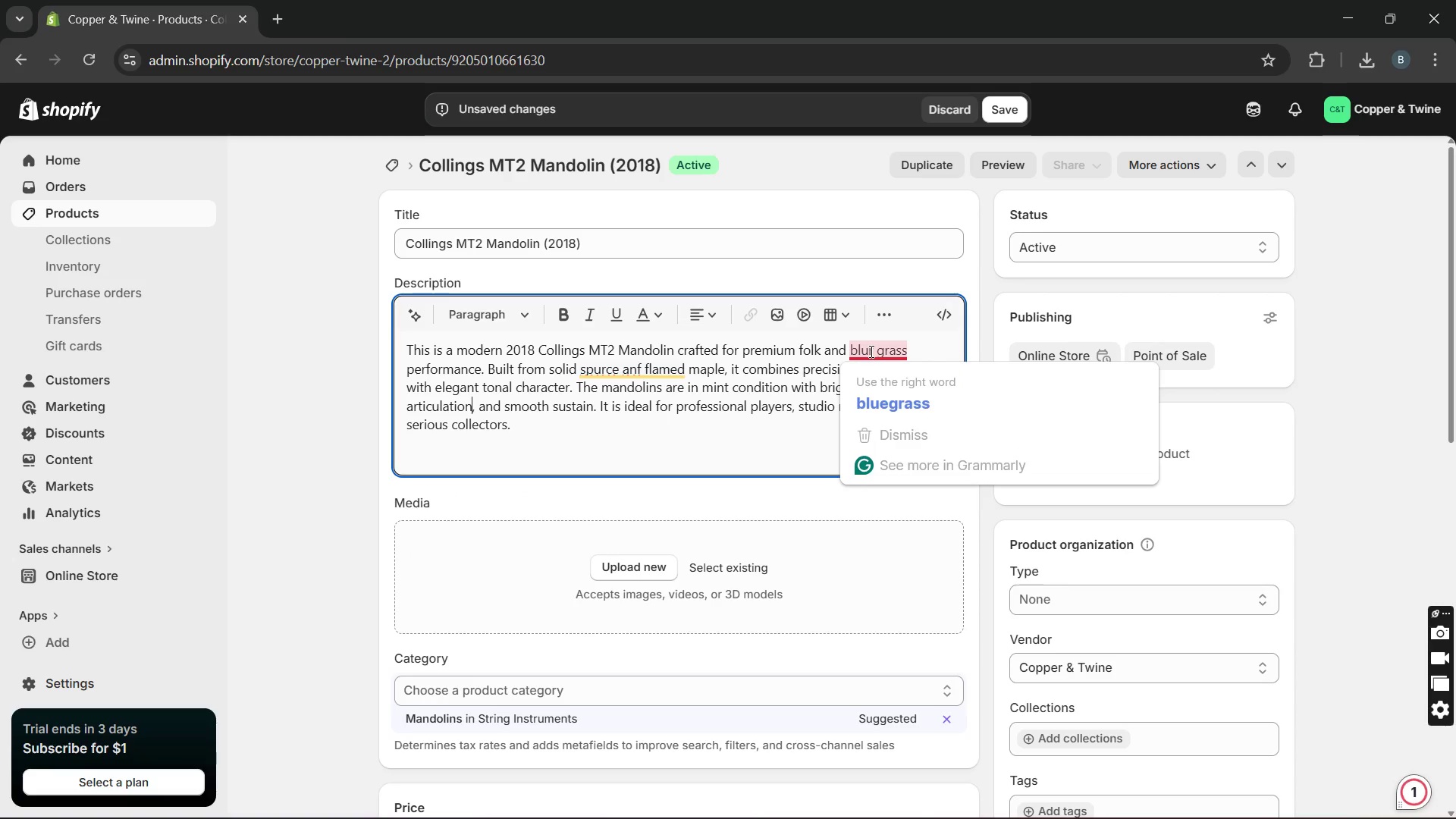 
left_click([874, 385])
 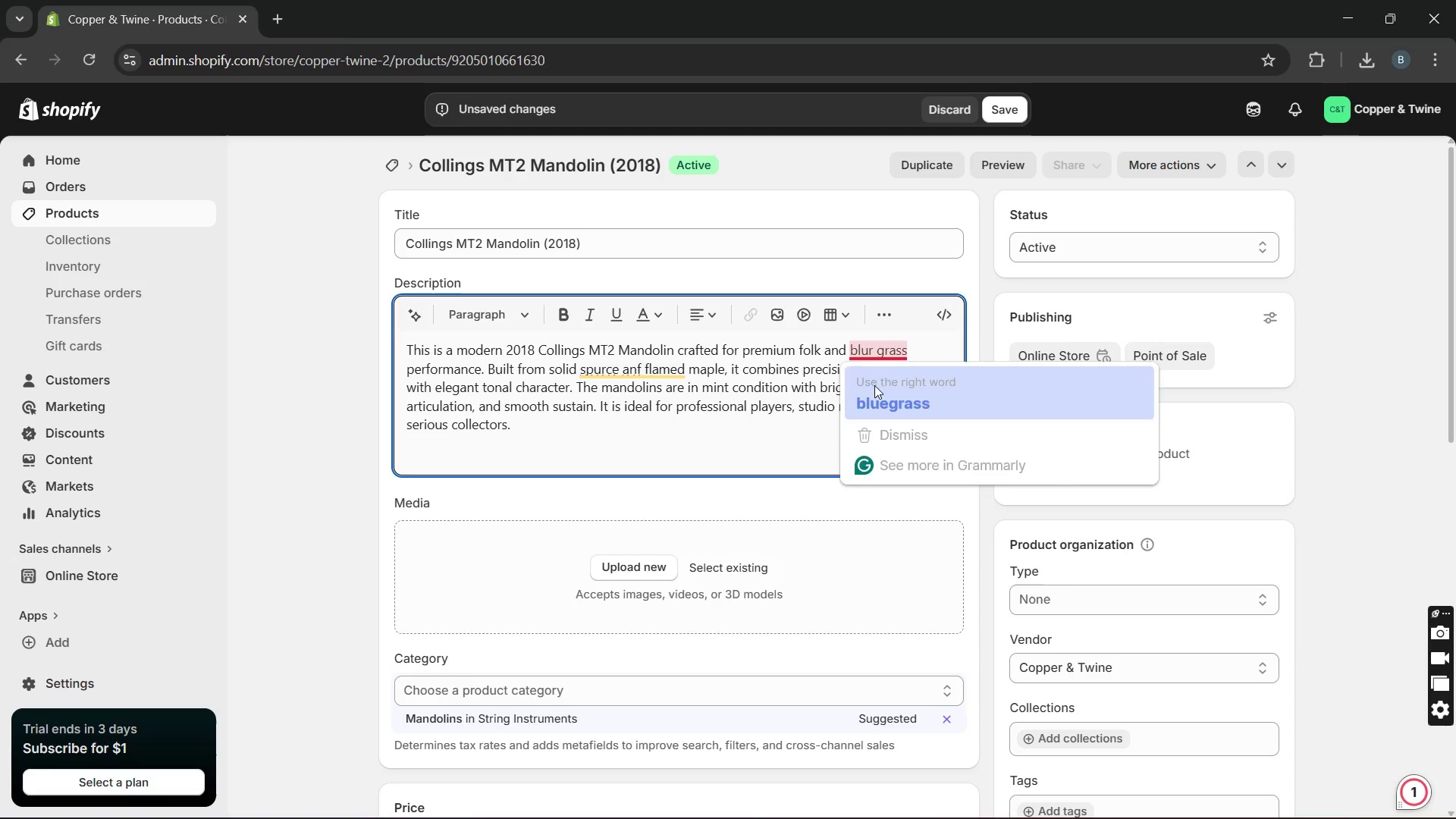 
key(Unknown)
 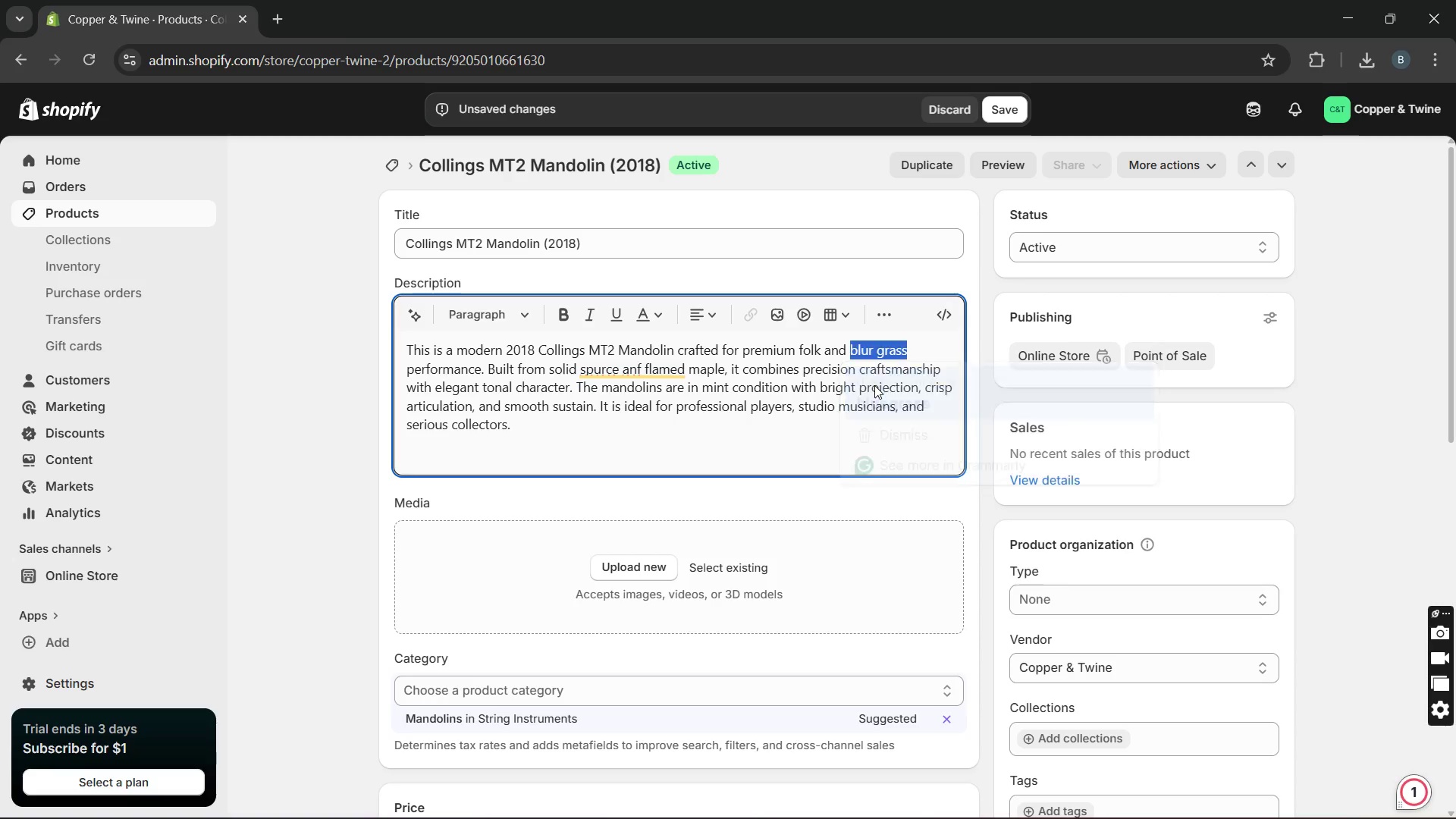 
key(Unknown)
 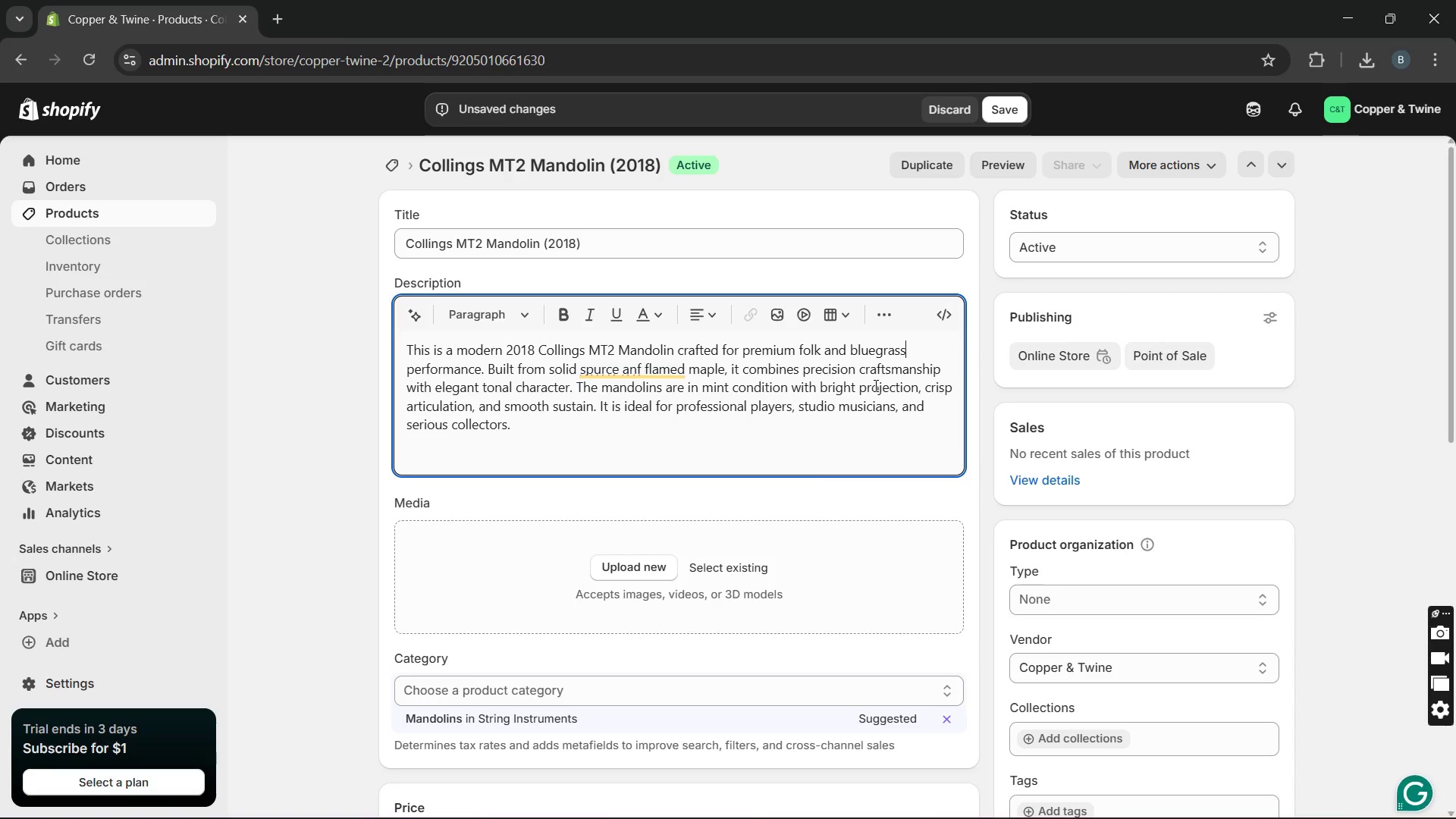 
key(Unknown)
 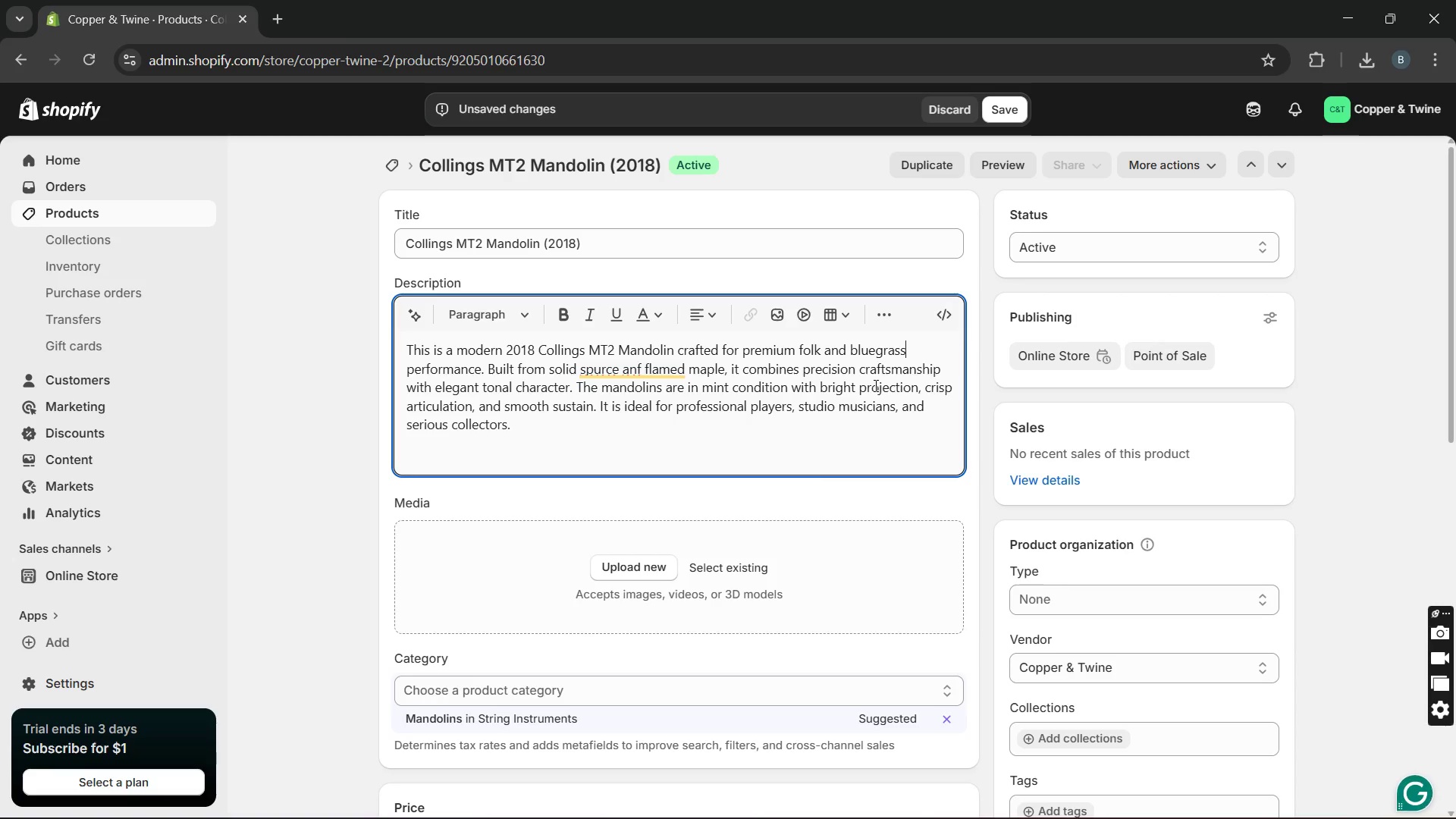 
key(Unknown)
 